 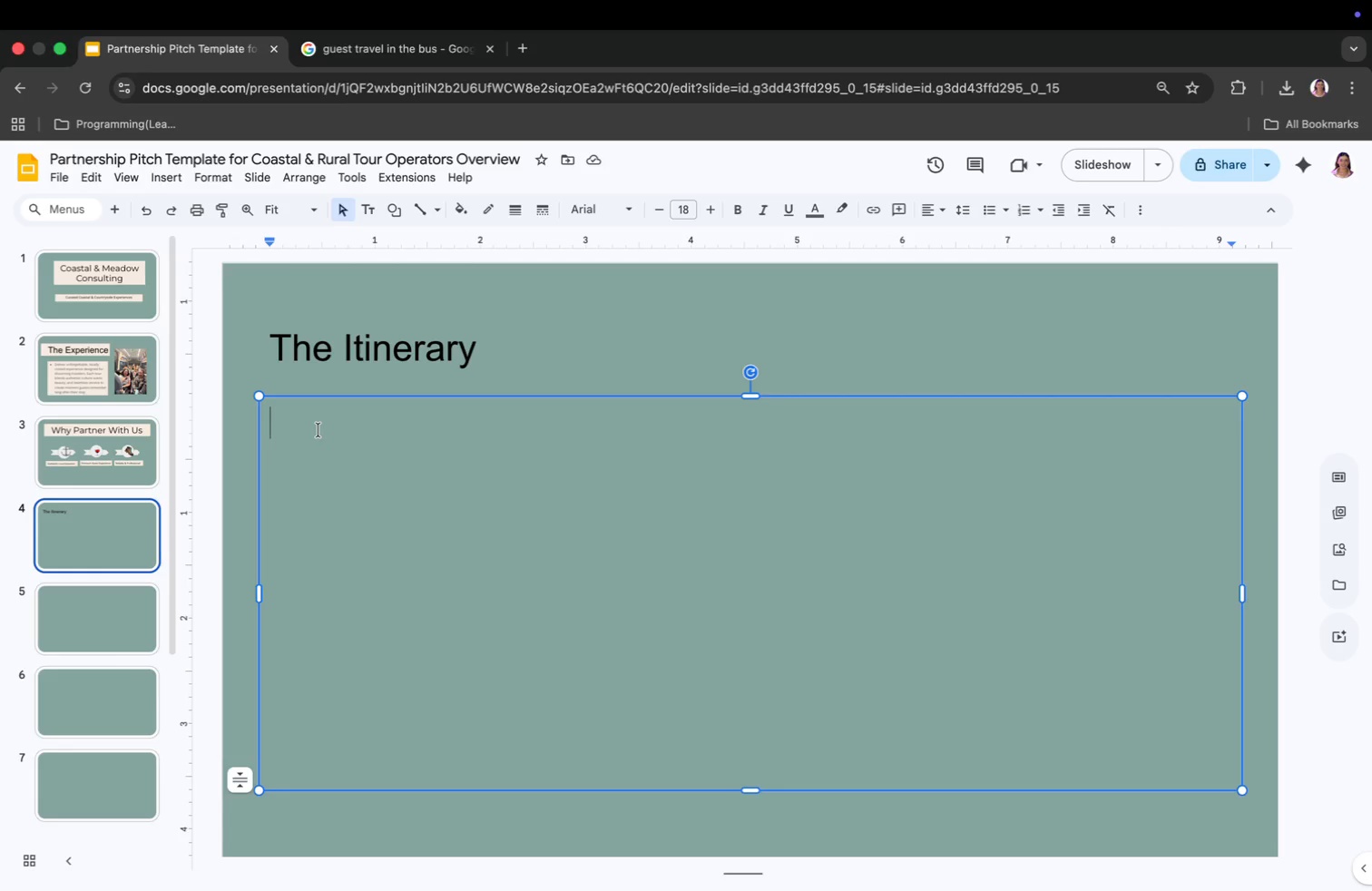 
scroll: coordinate [350, 445], scroll_direction: down, amount: 3.0
 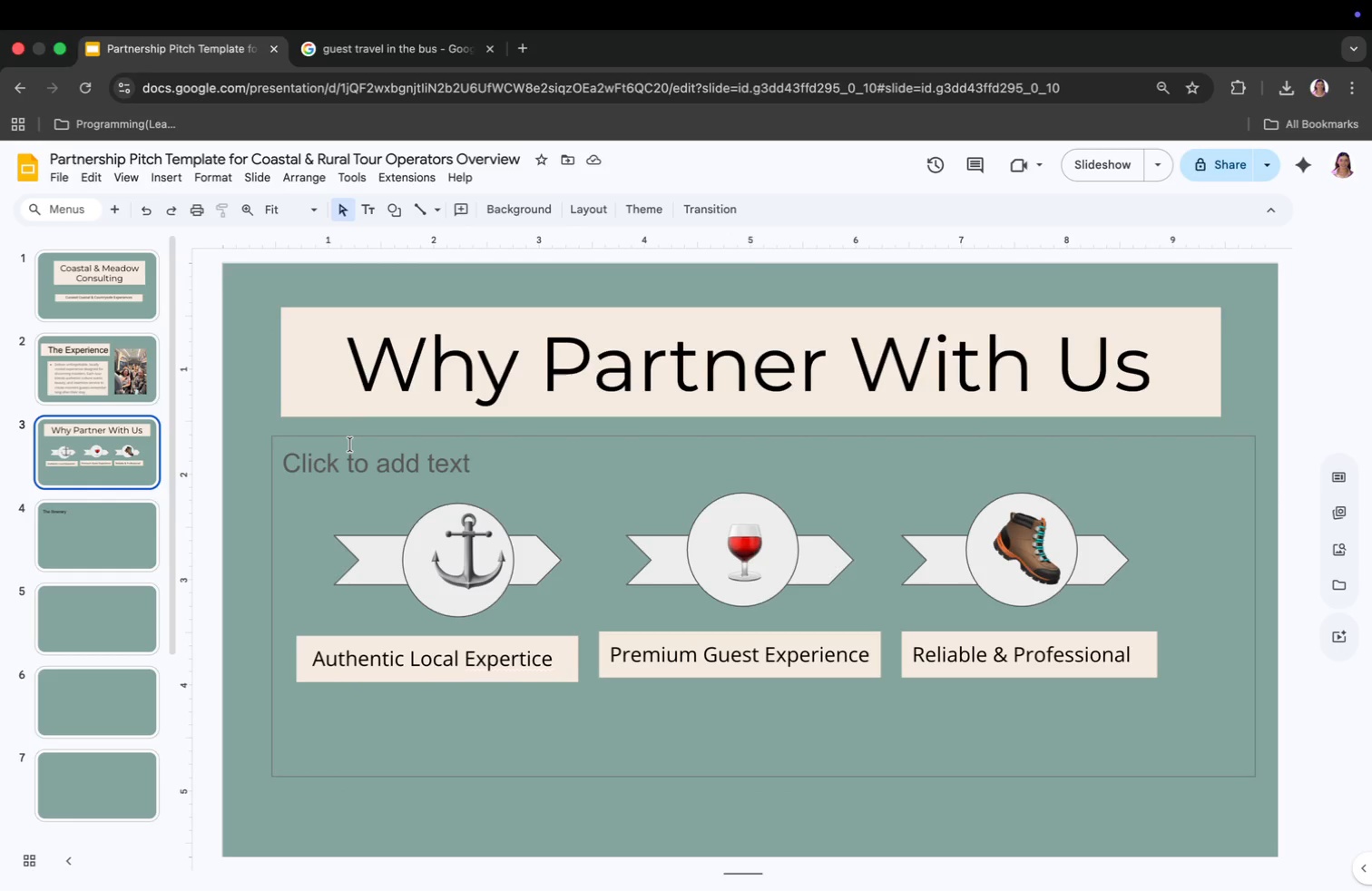 
key(1)
 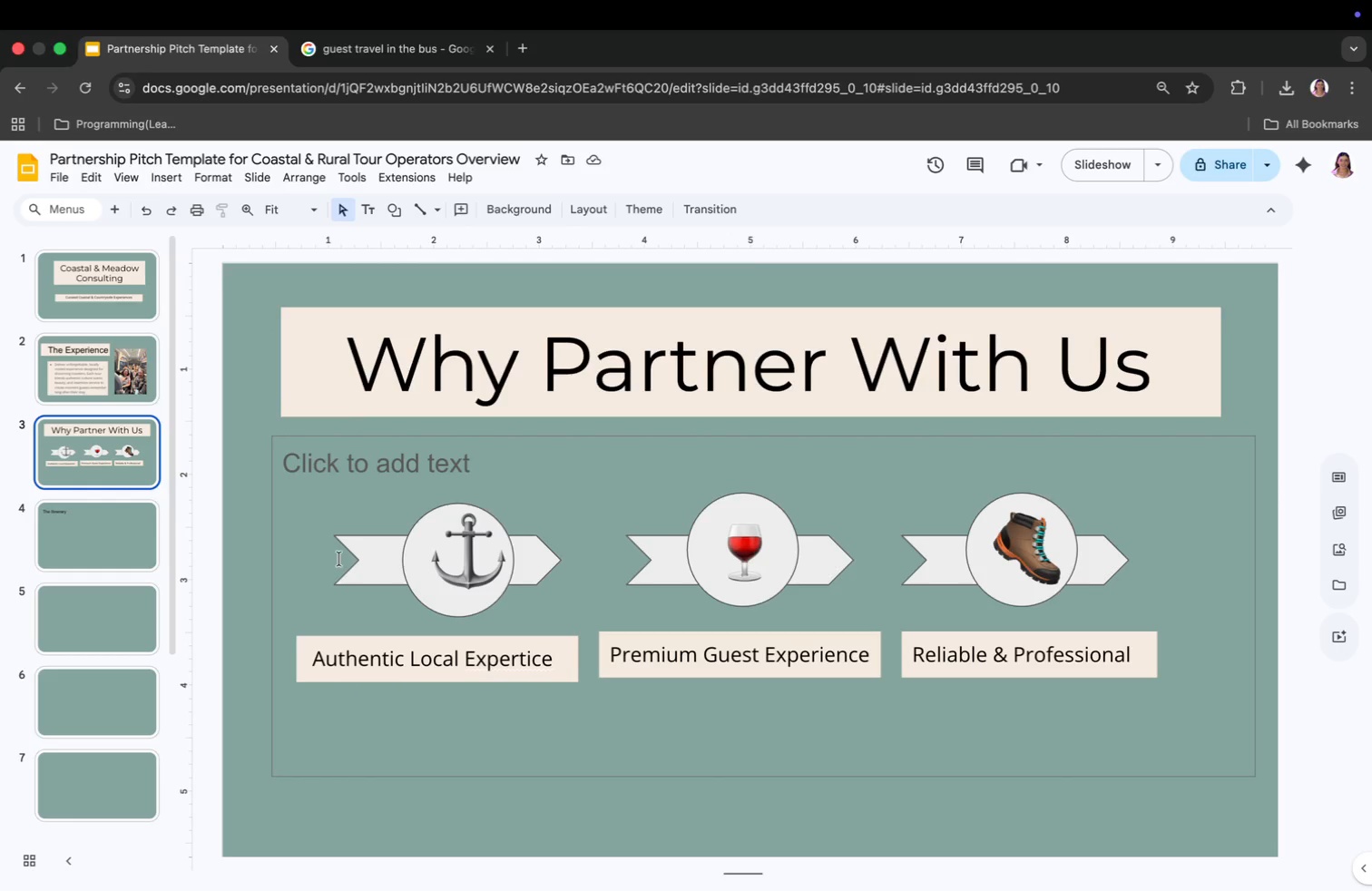 
left_click([131, 547])
 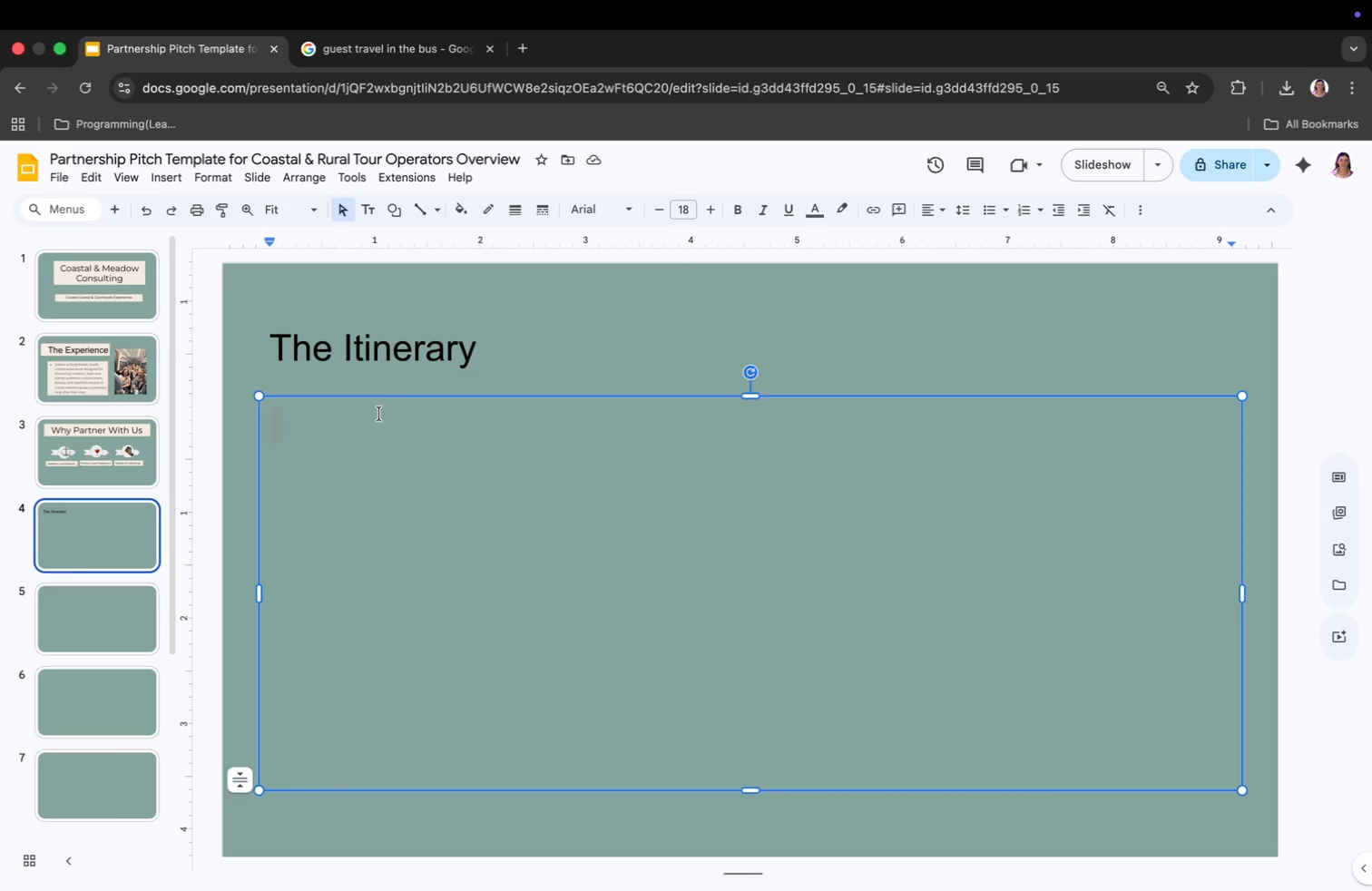 
key(Backspace)
 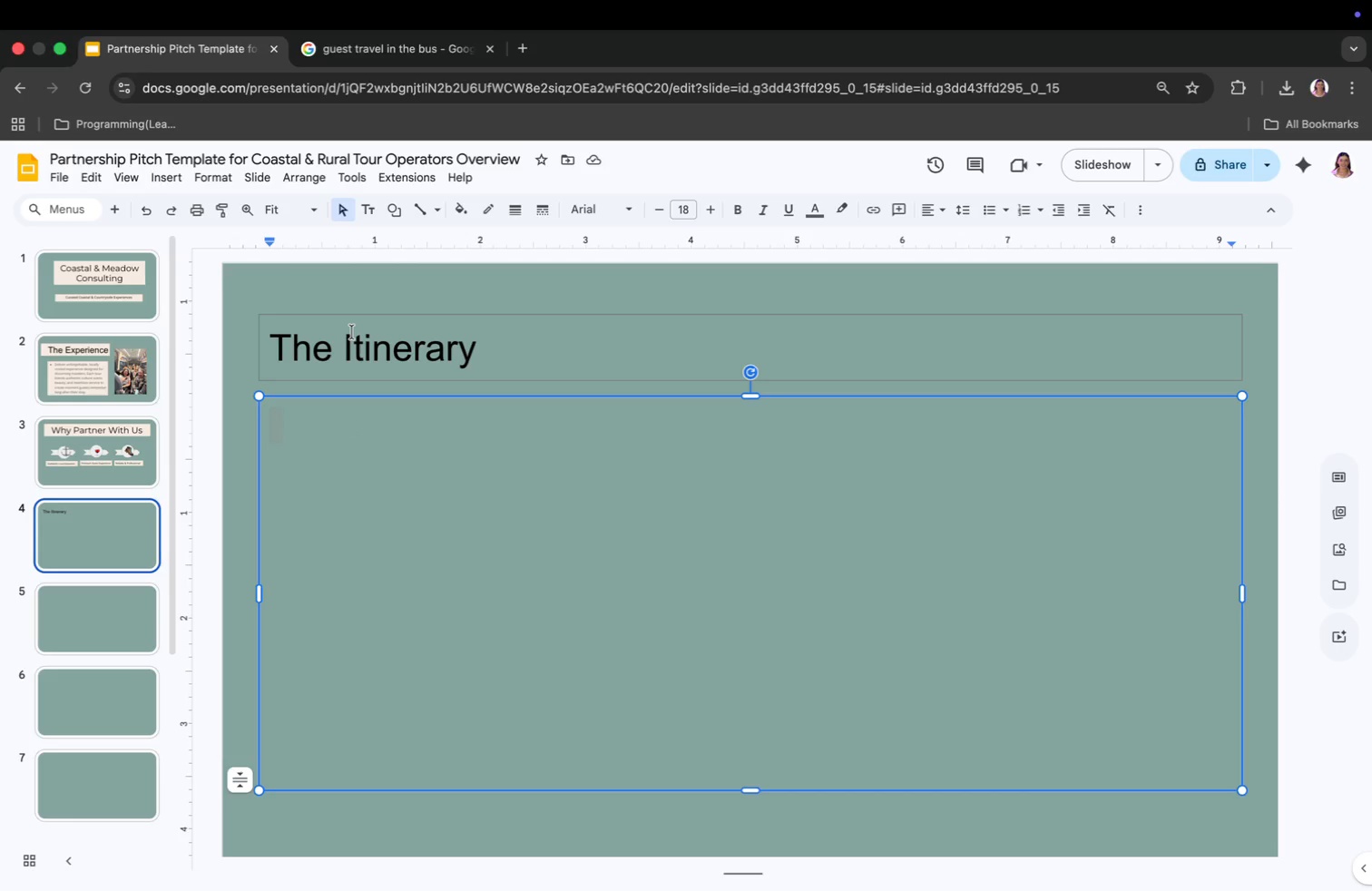 
wait(8.06)
 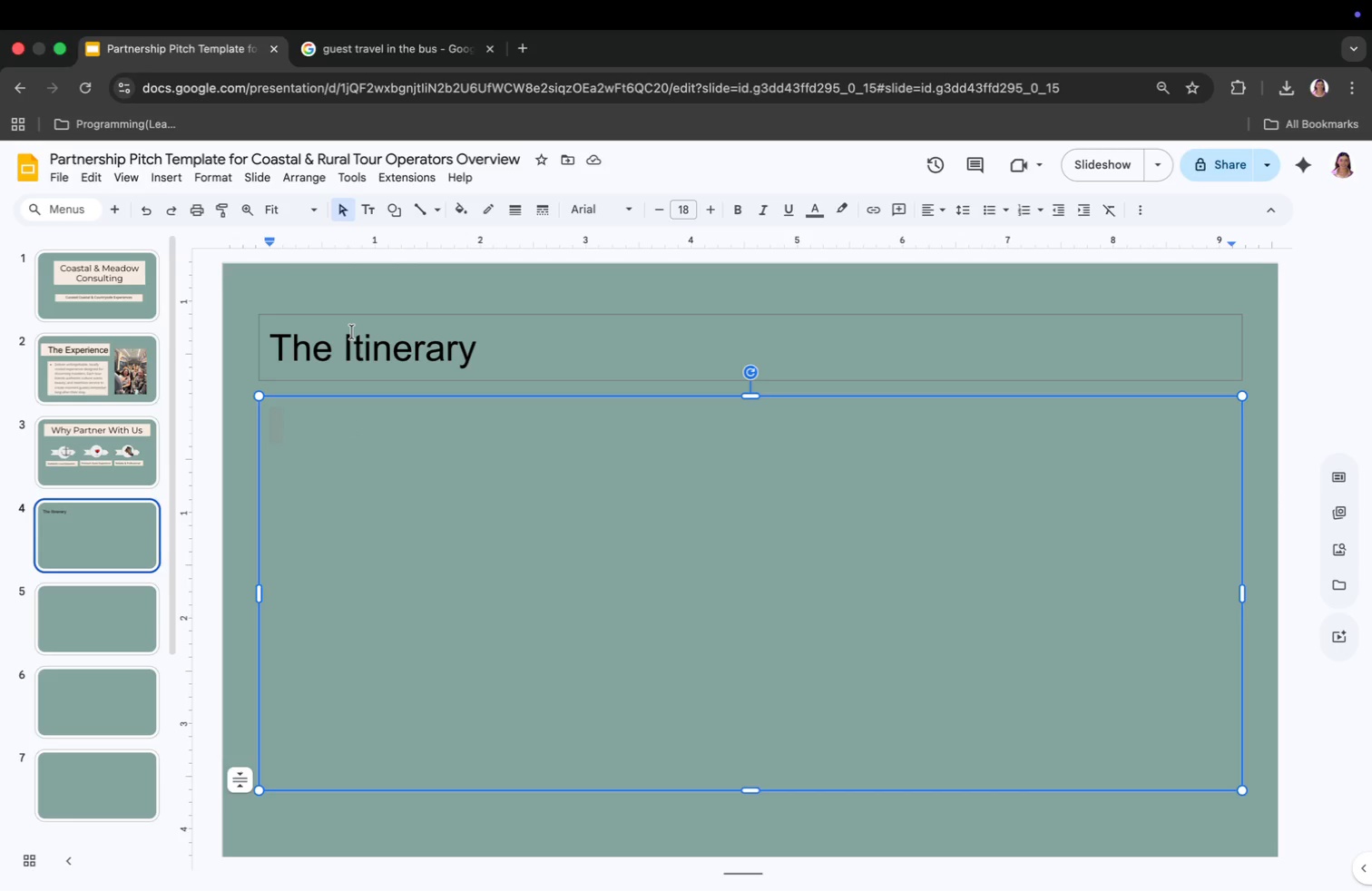 
type(Welcome & Briefing)
 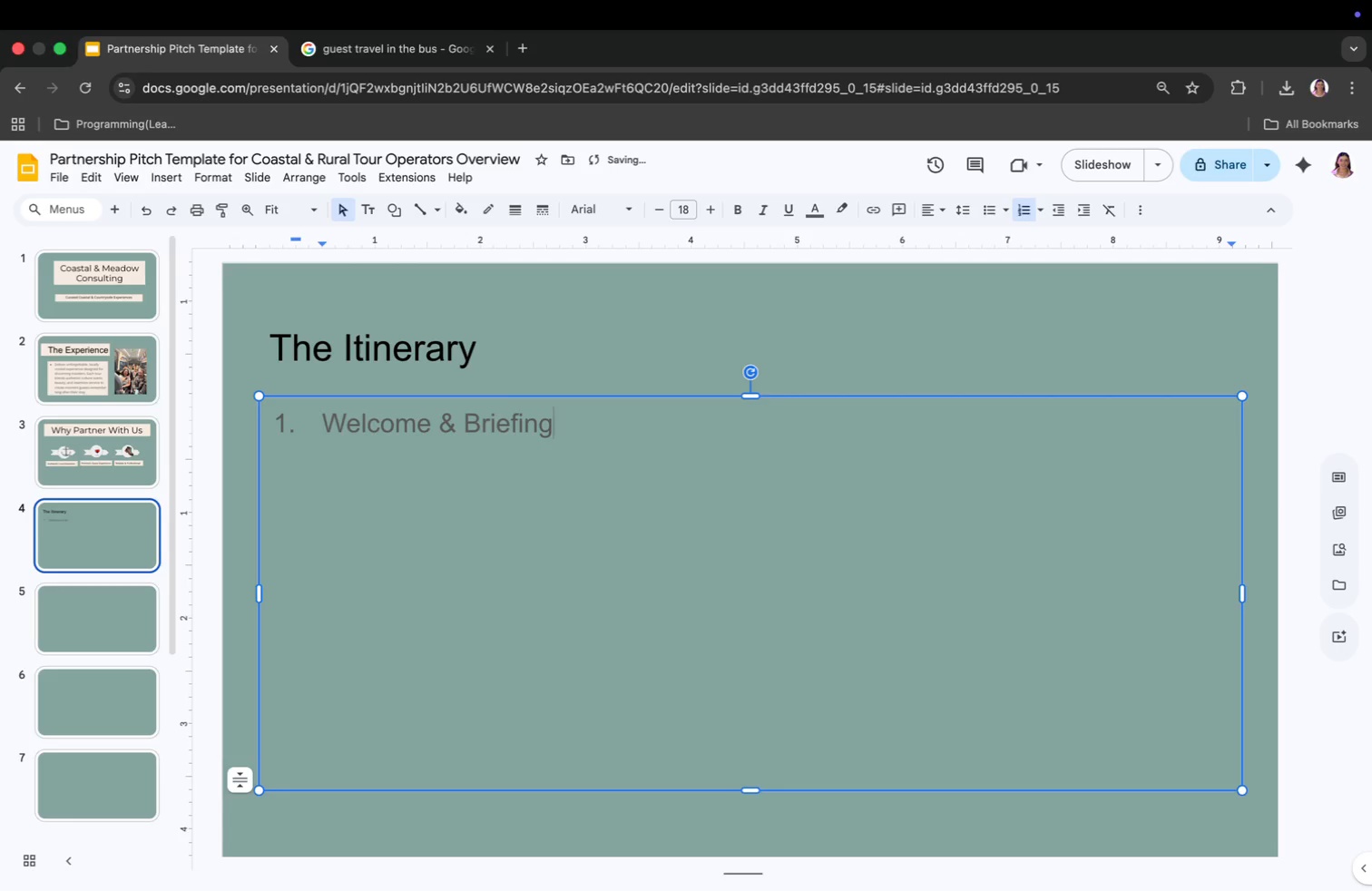 
key(Enter)
 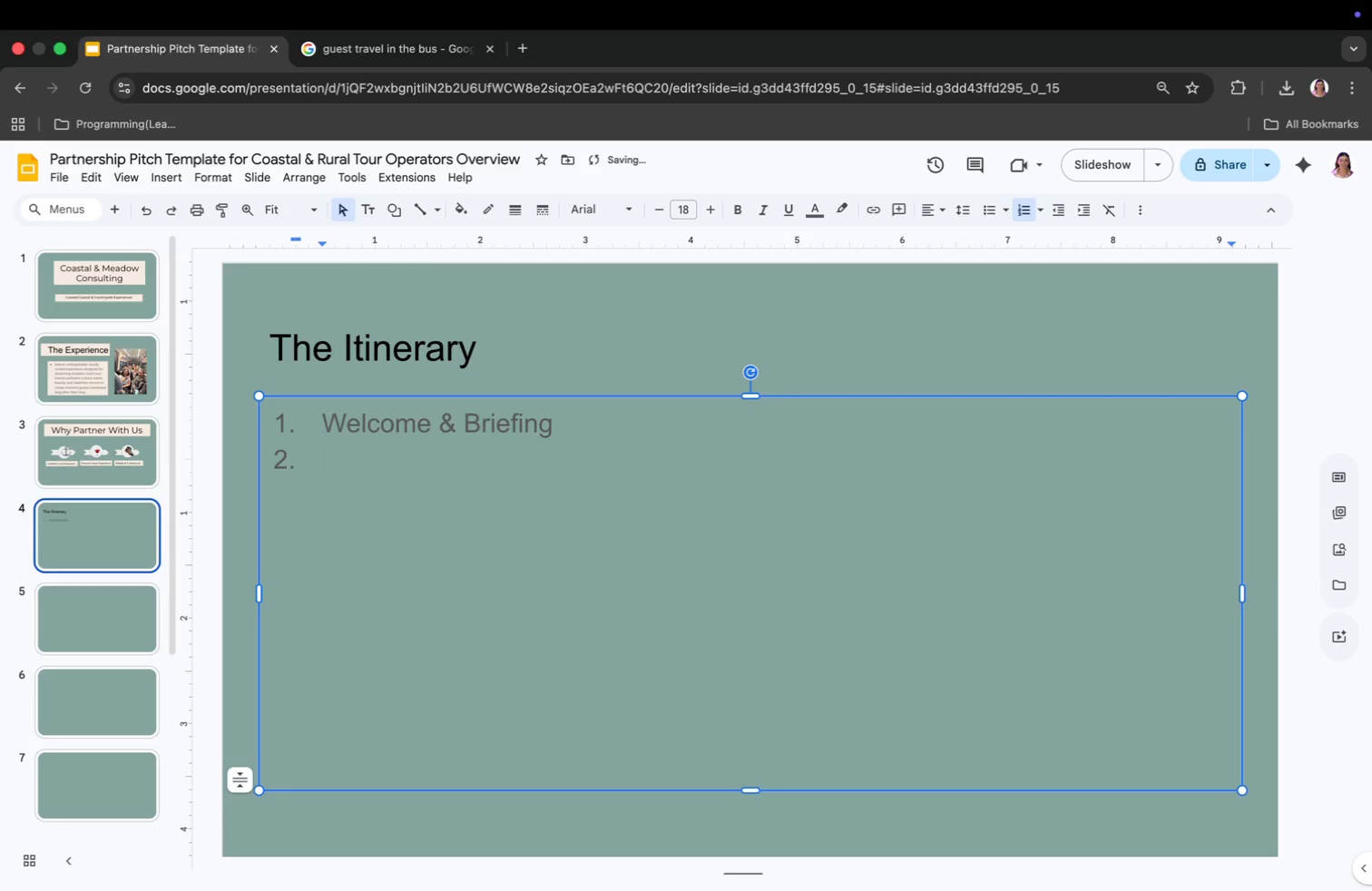 
type(Journey / Activity Start)
 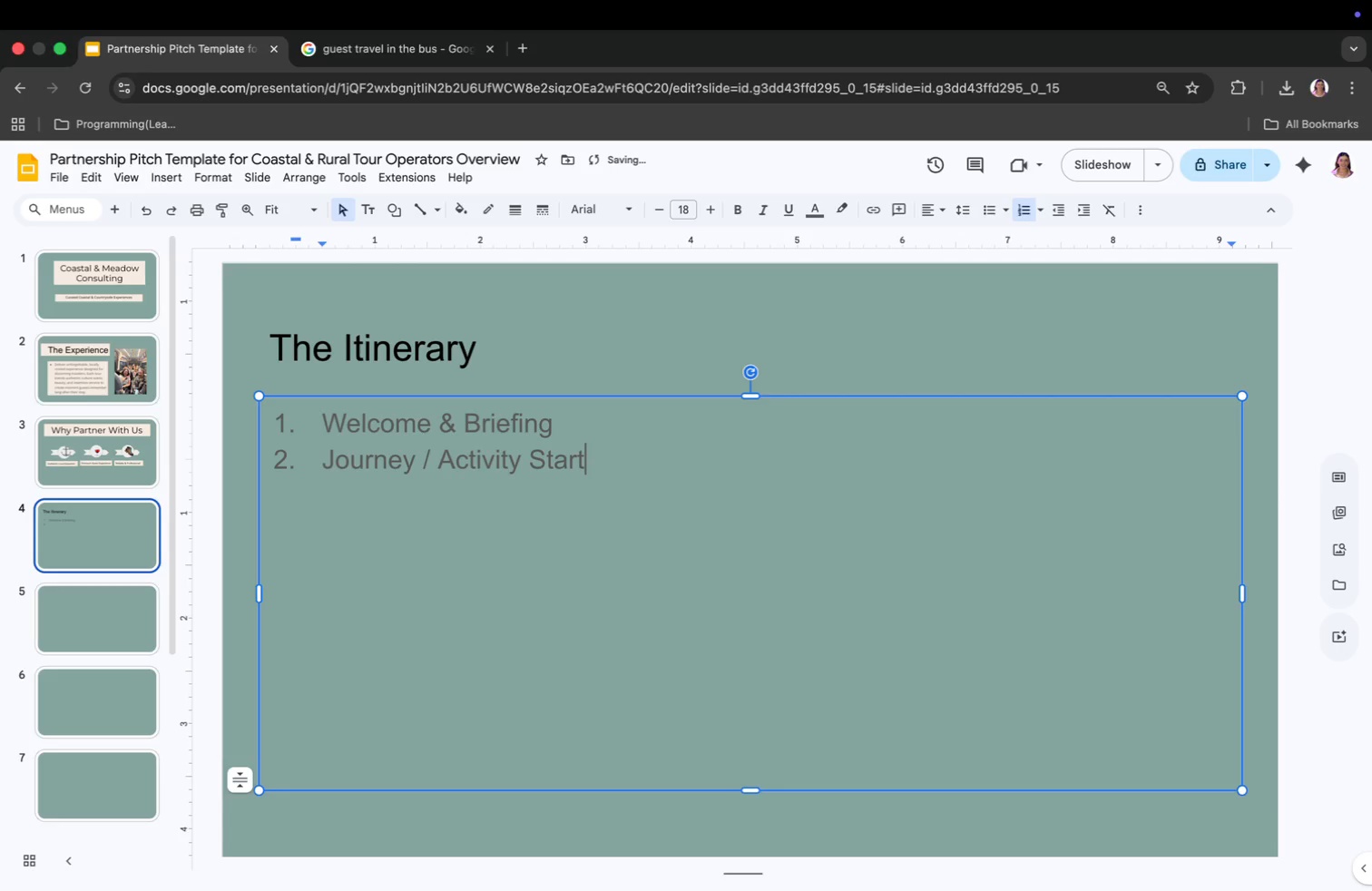 
key(Enter)
 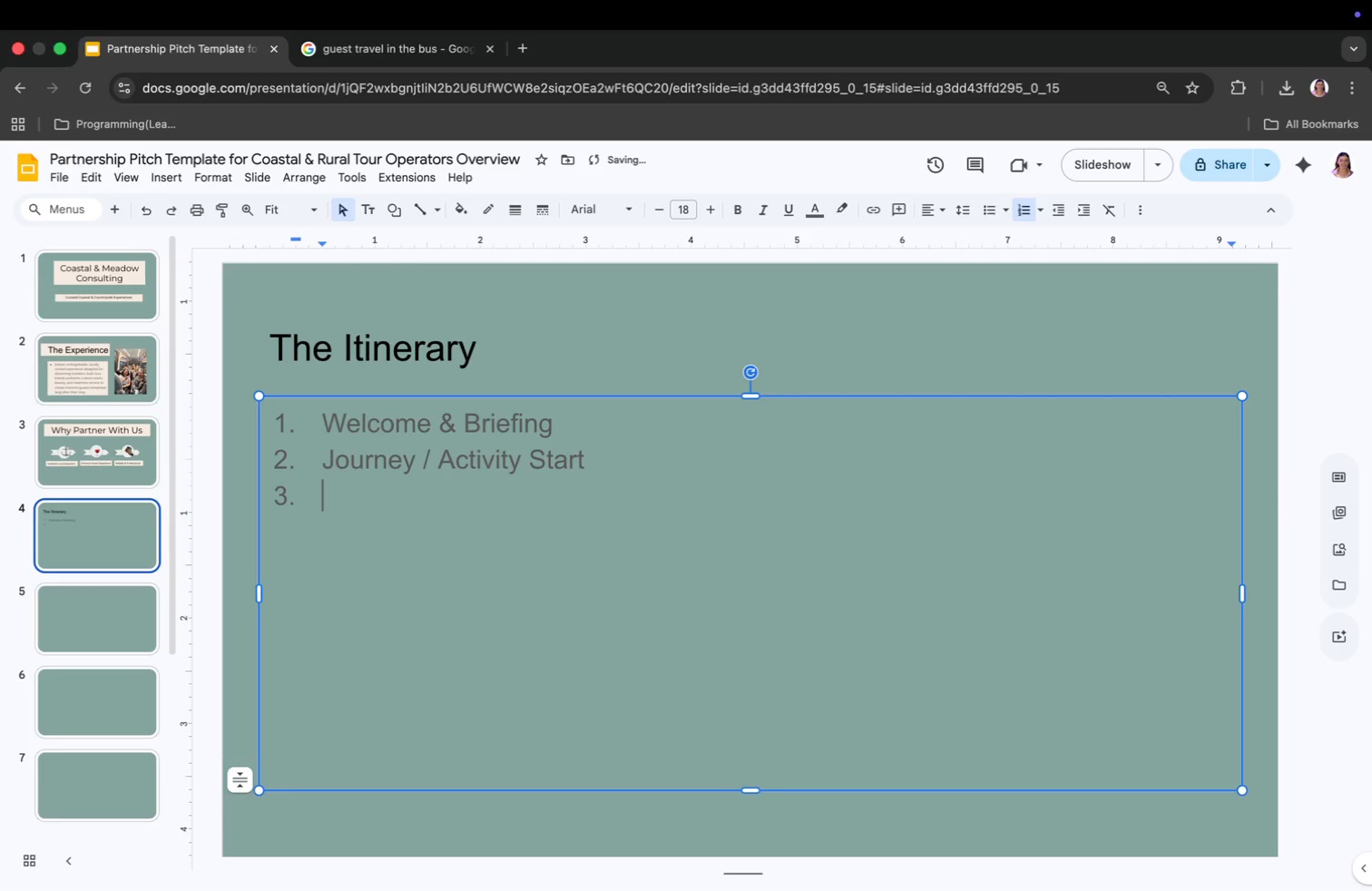 
type(Higtlit)
key(Backspace)
key(Backspace)
key(Backspace)
type(igt EX)
 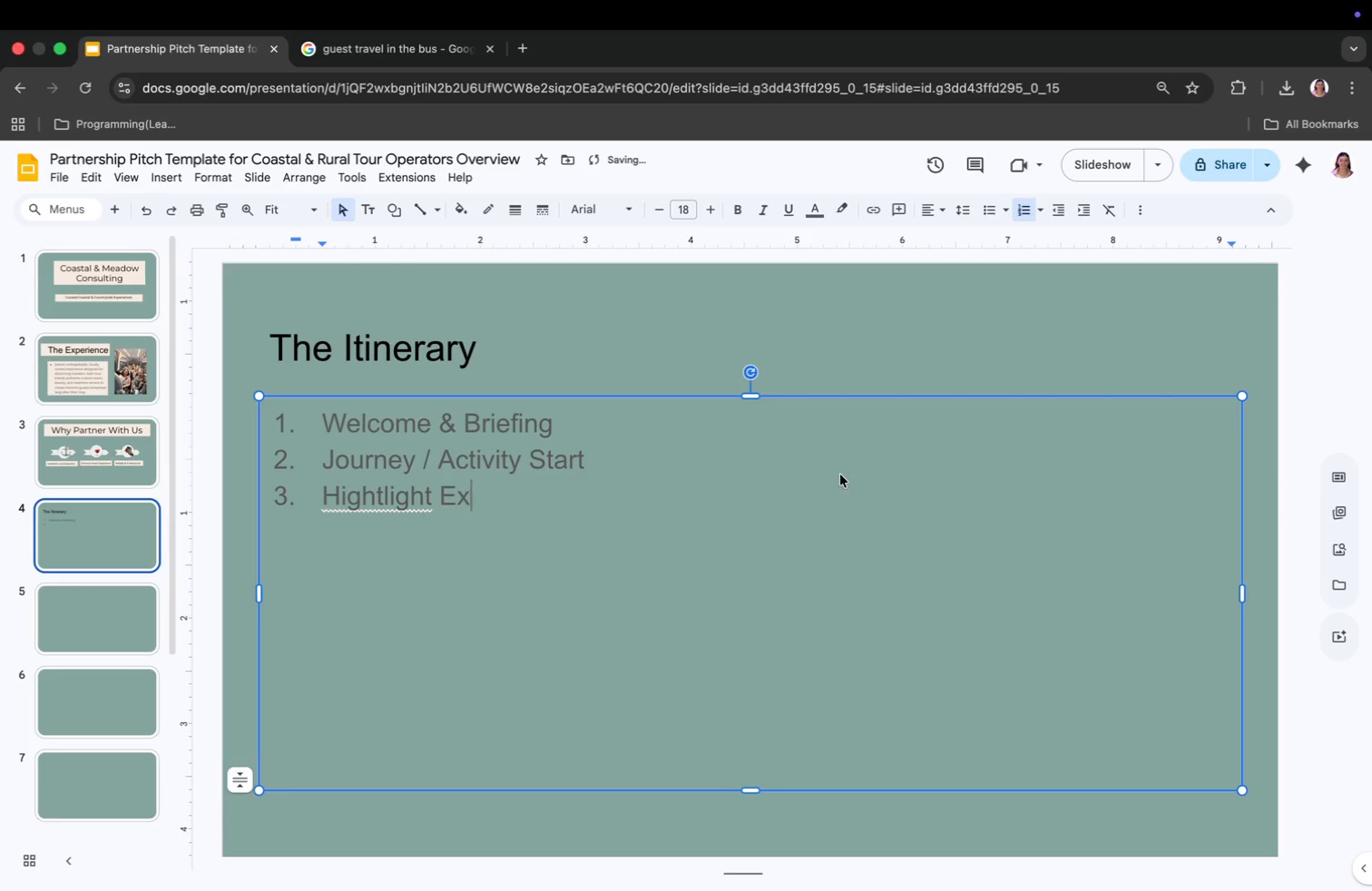 
hold_key(key=CapsLock, duration=0.52)
 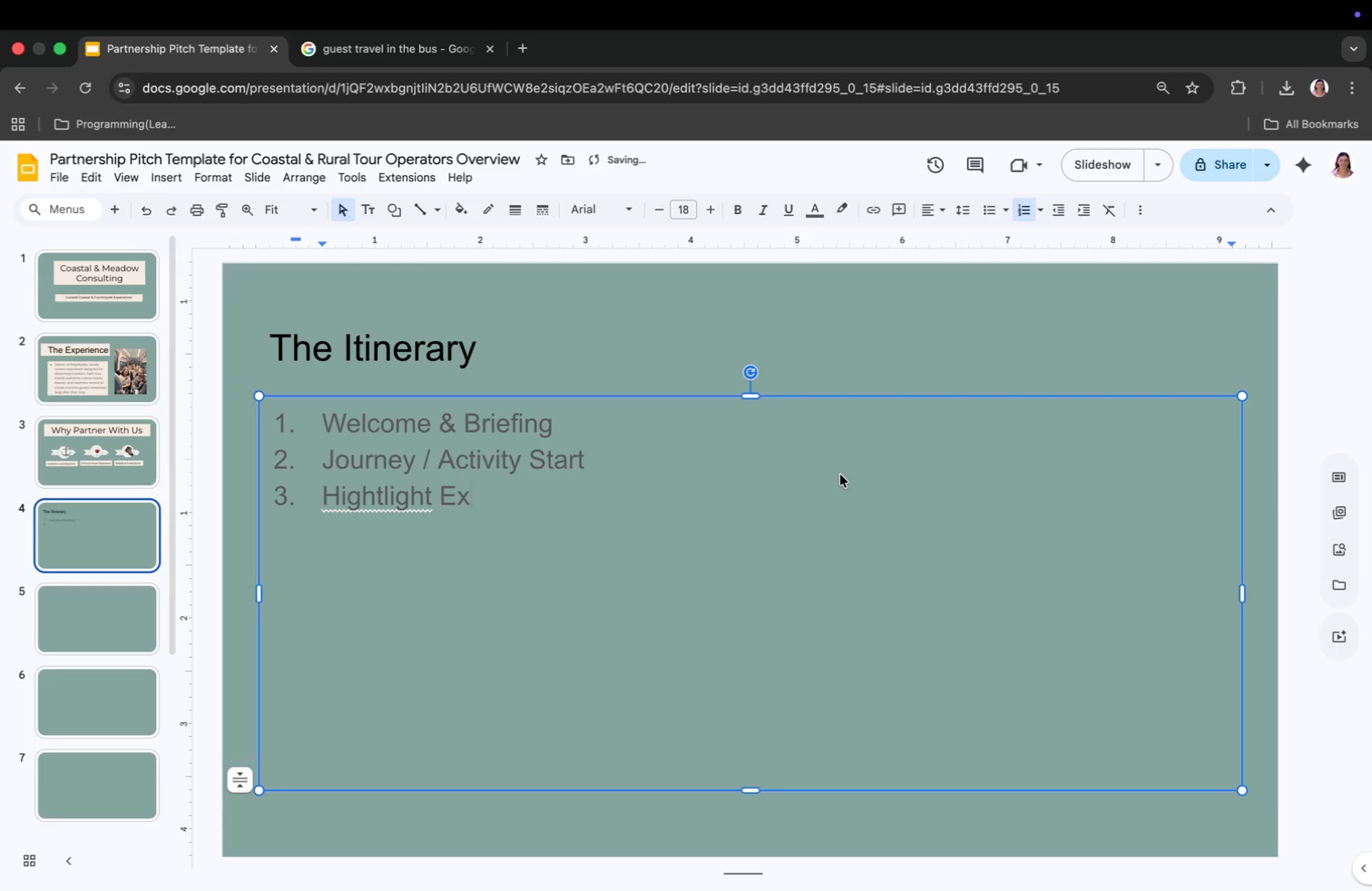 
type(perience)
 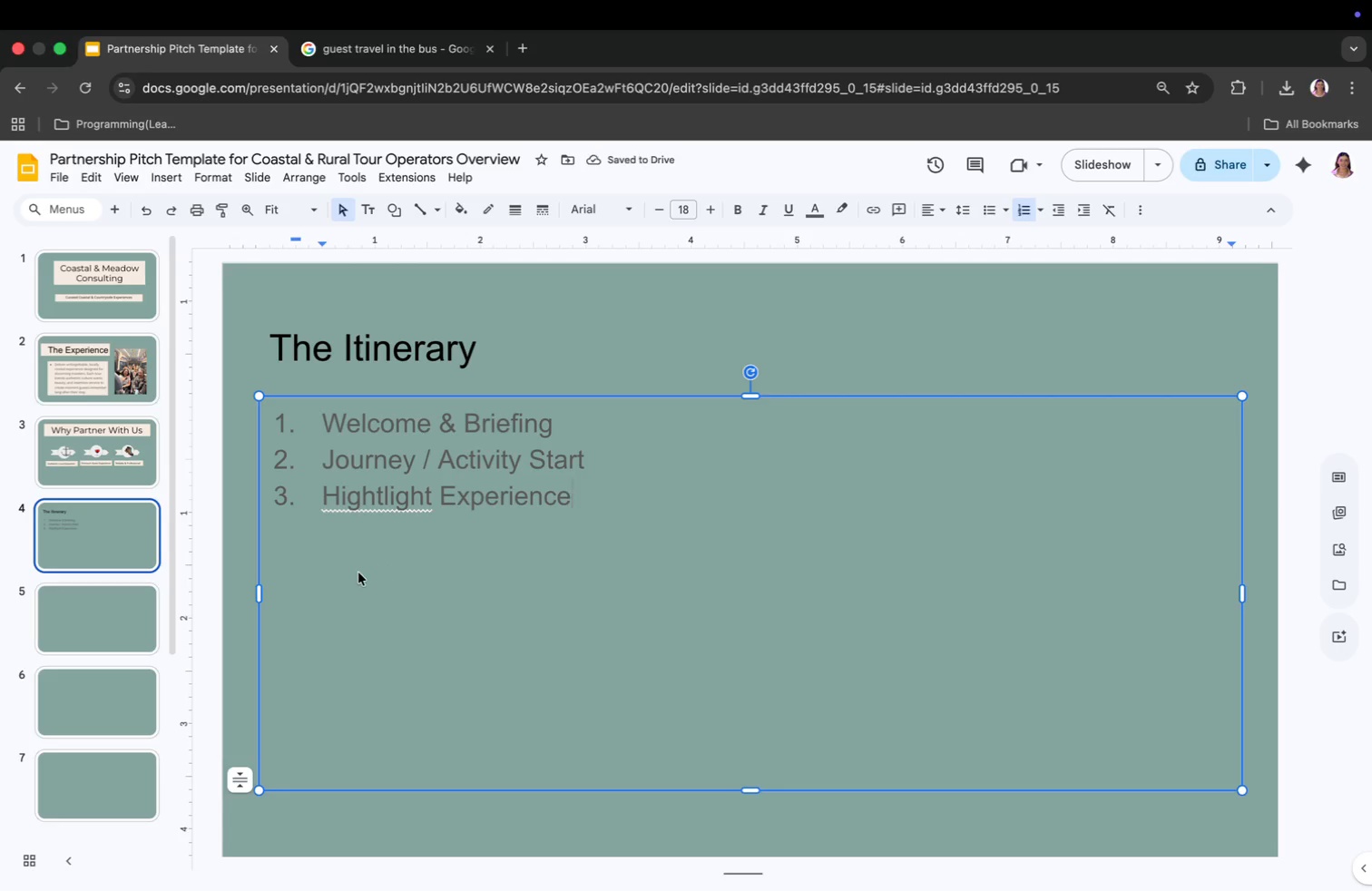 
left_click([381, 497])
 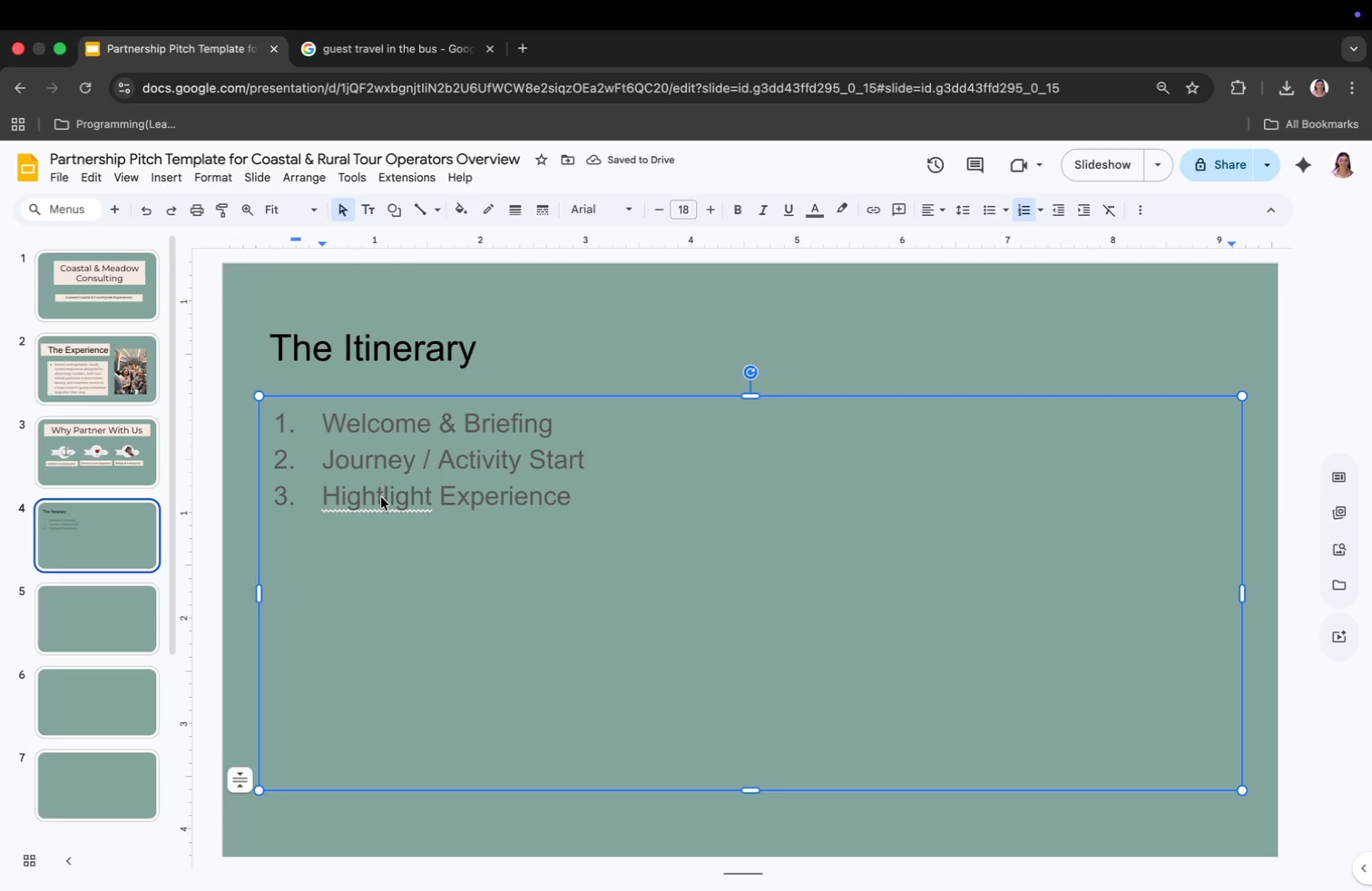 
key(Backspace)
 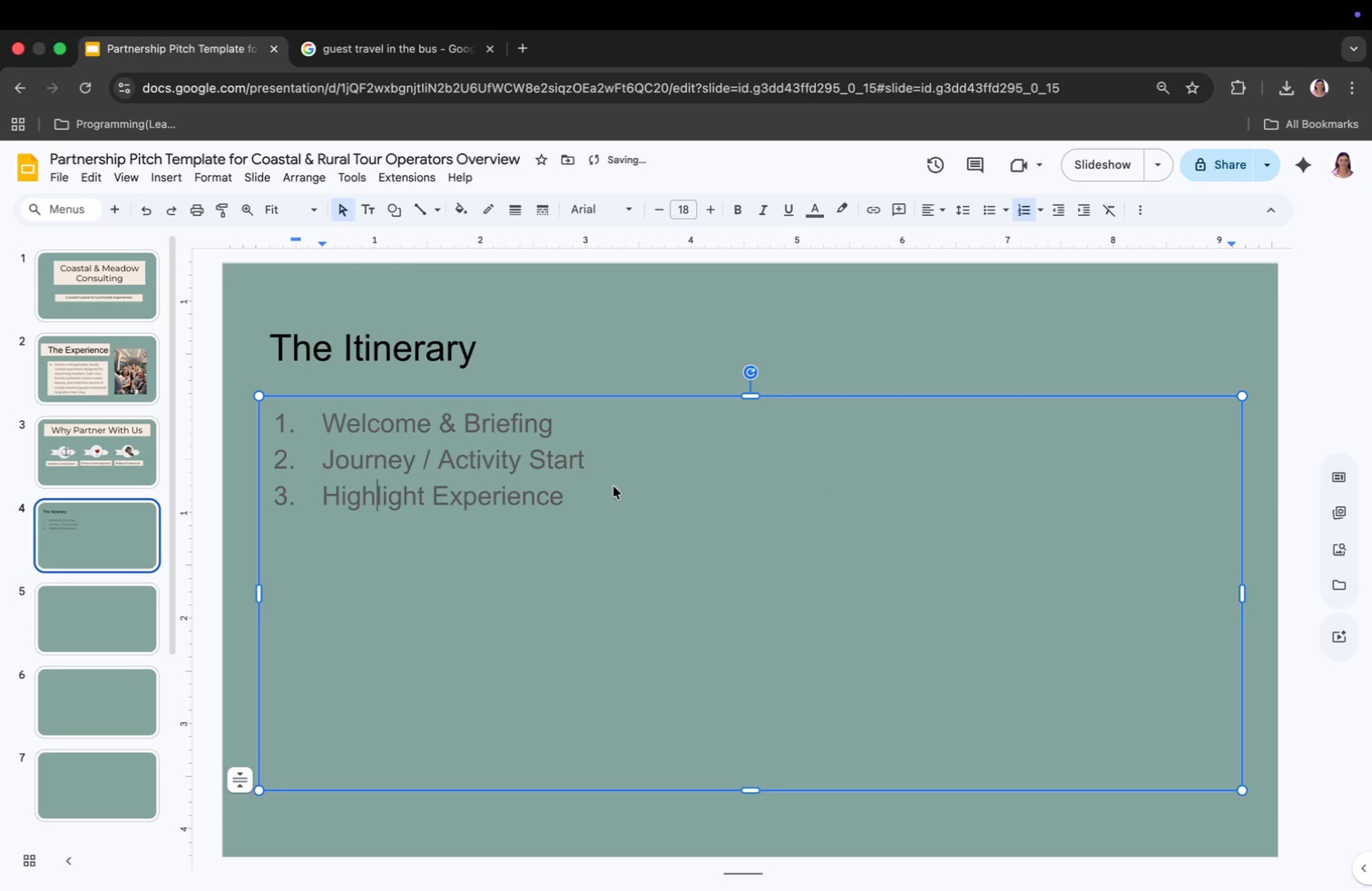 
left_click([567, 497])
 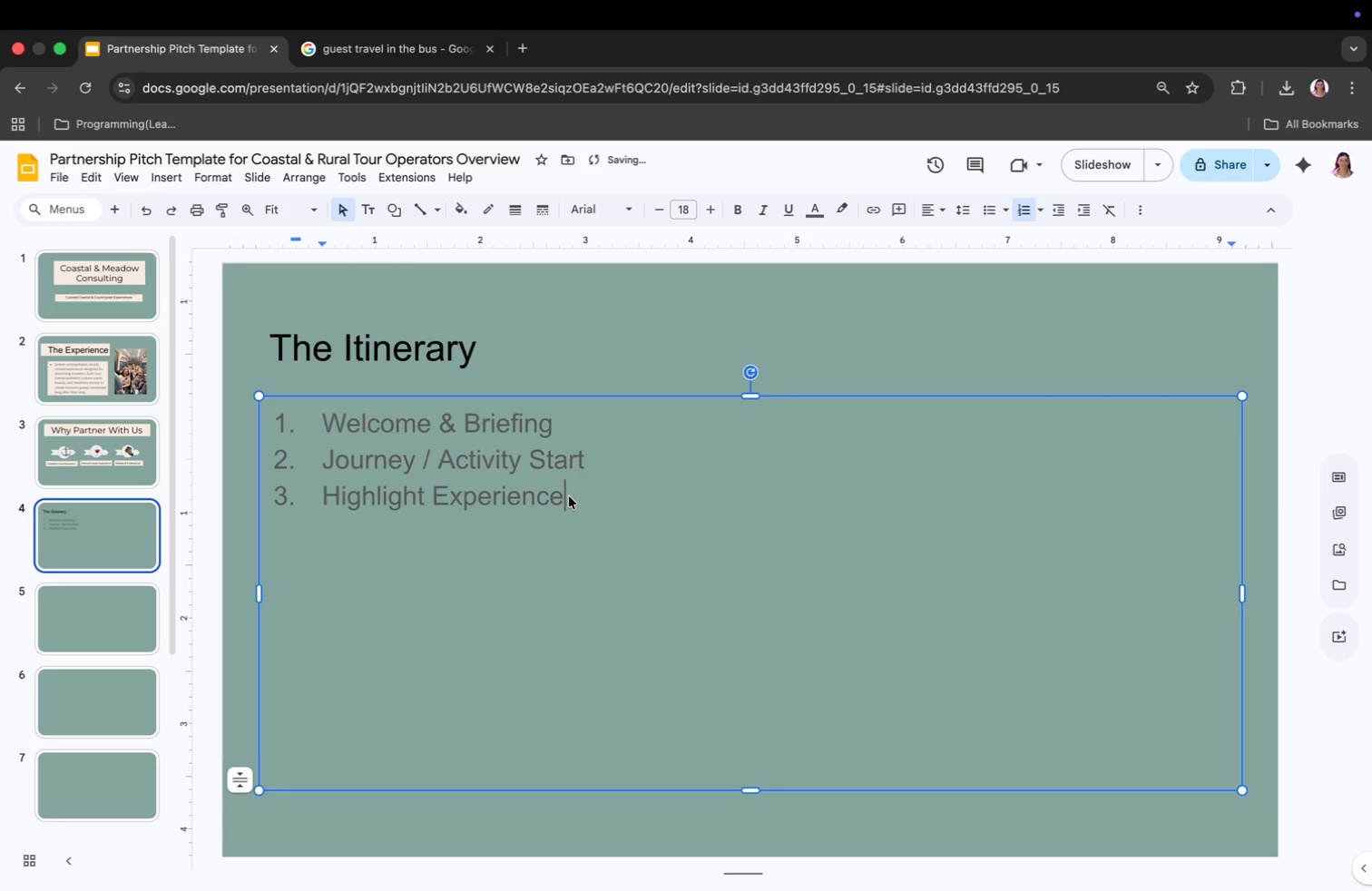 
key(Enter)
 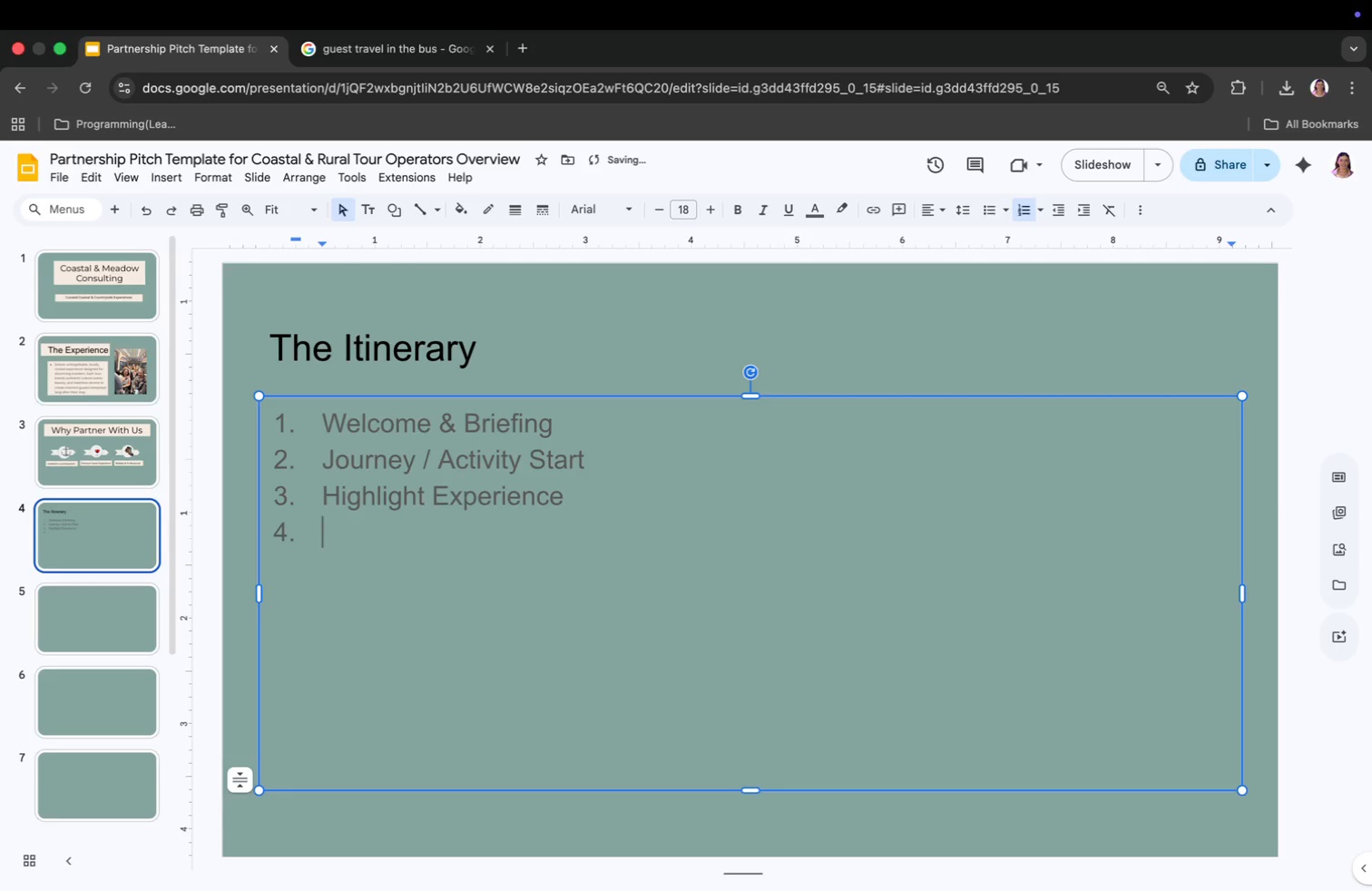 
type(Refreshment / Break)
 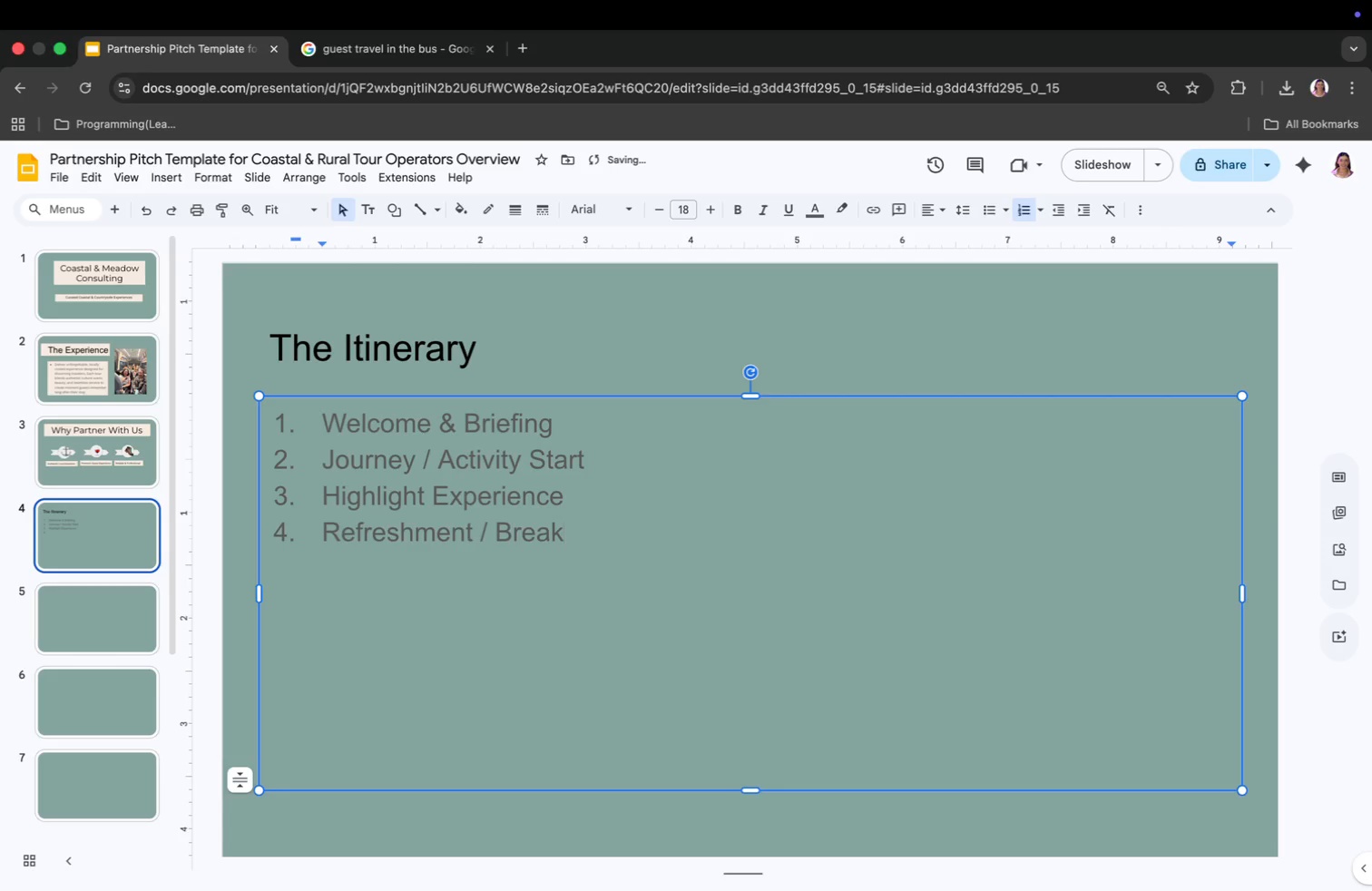 
key(Enter)
 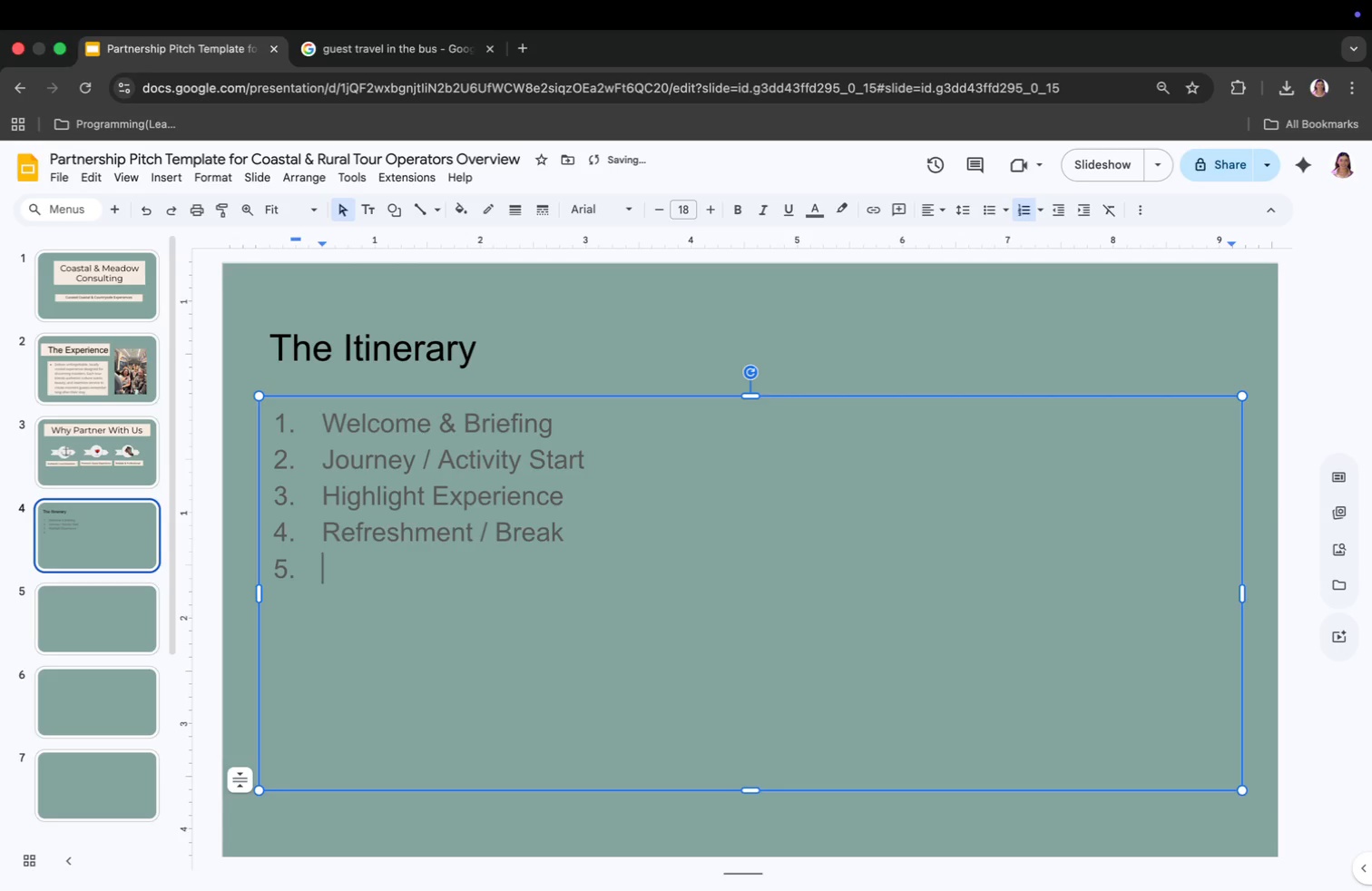 
type(Return & closing)
 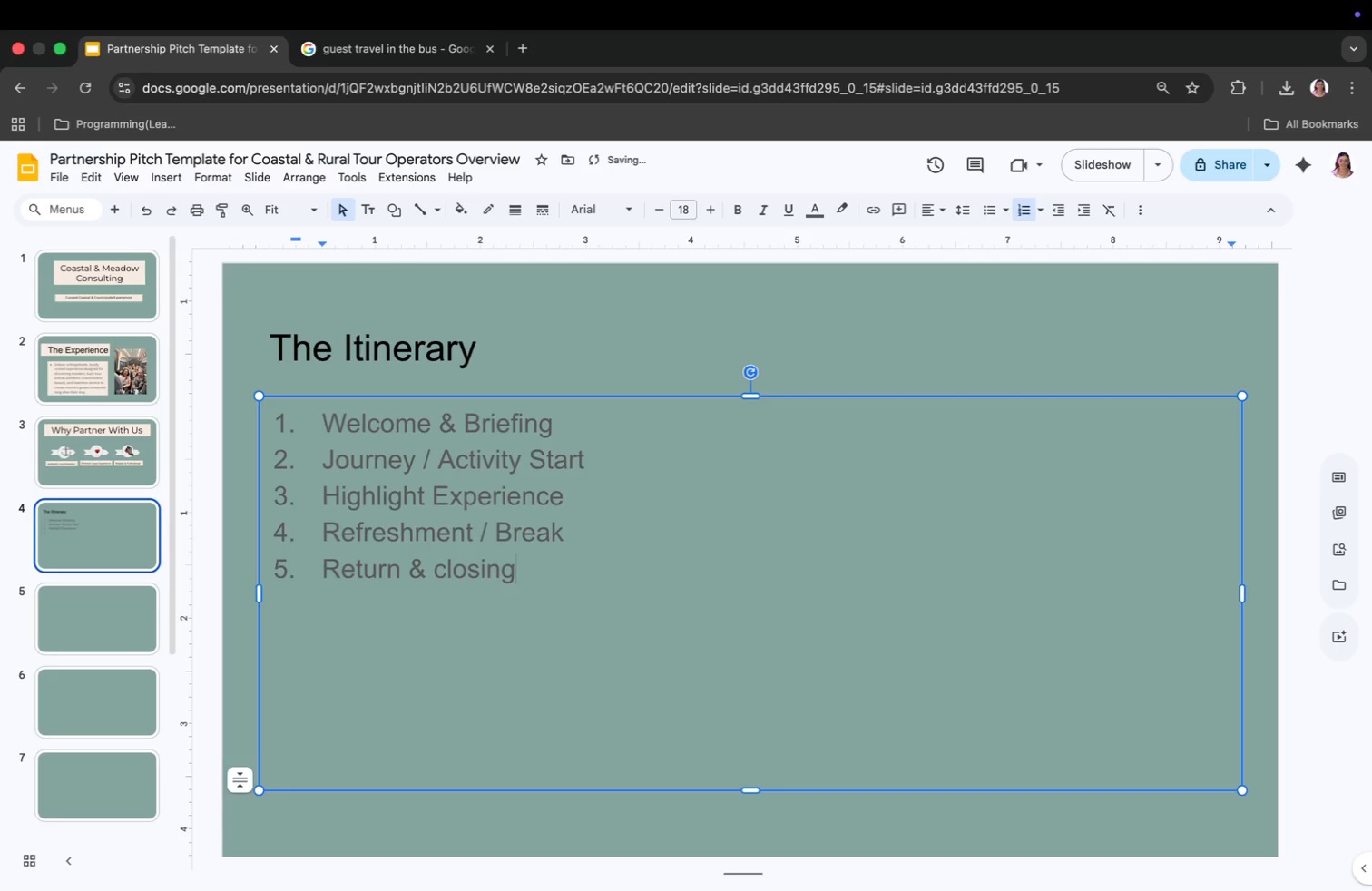 
left_click_drag(start_coordinate=[751, 788], to_coordinate=[729, 635])
 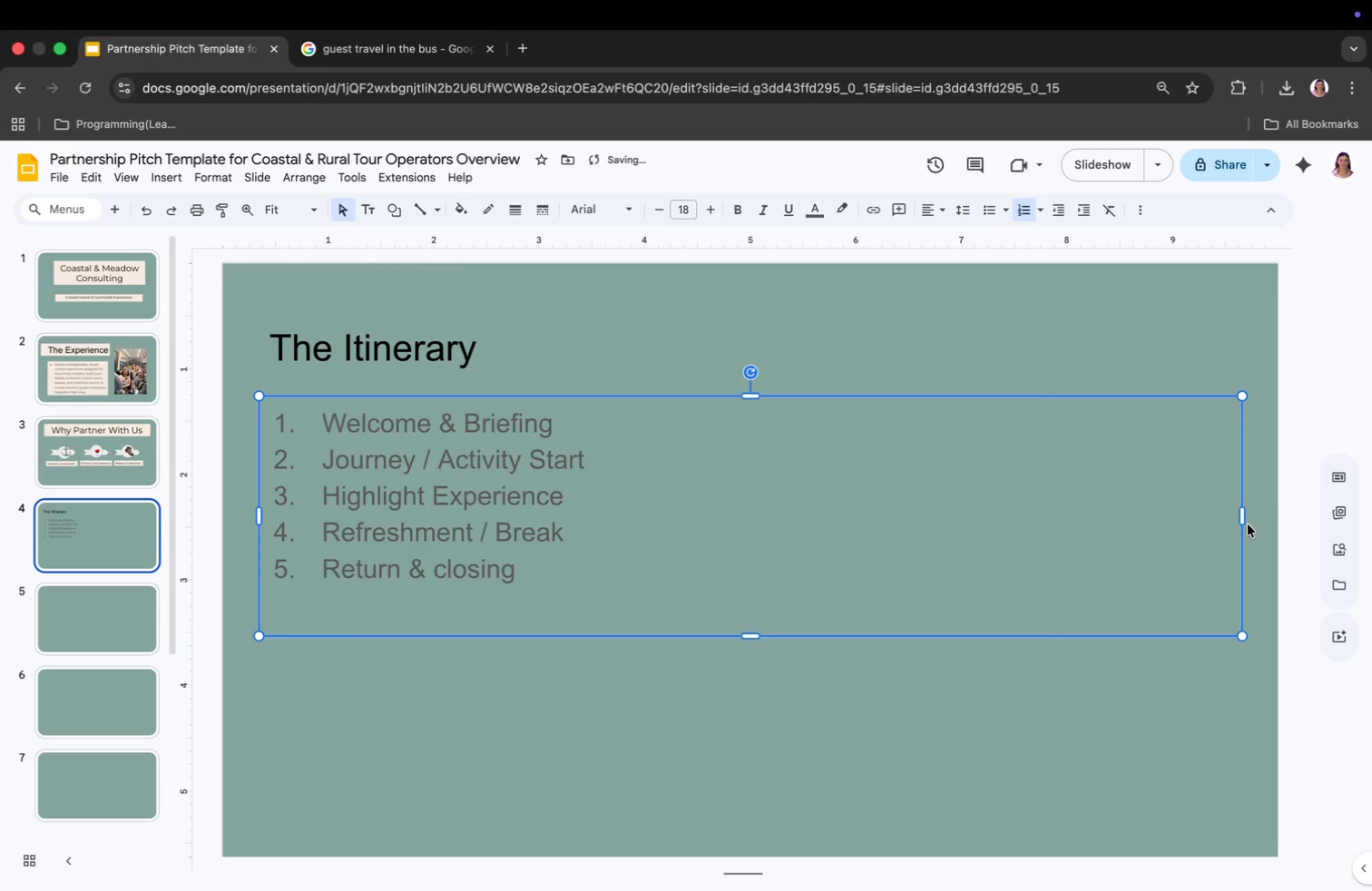 
left_click_drag(start_coordinate=[1244, 513], to_coordinate=[809, 608])
 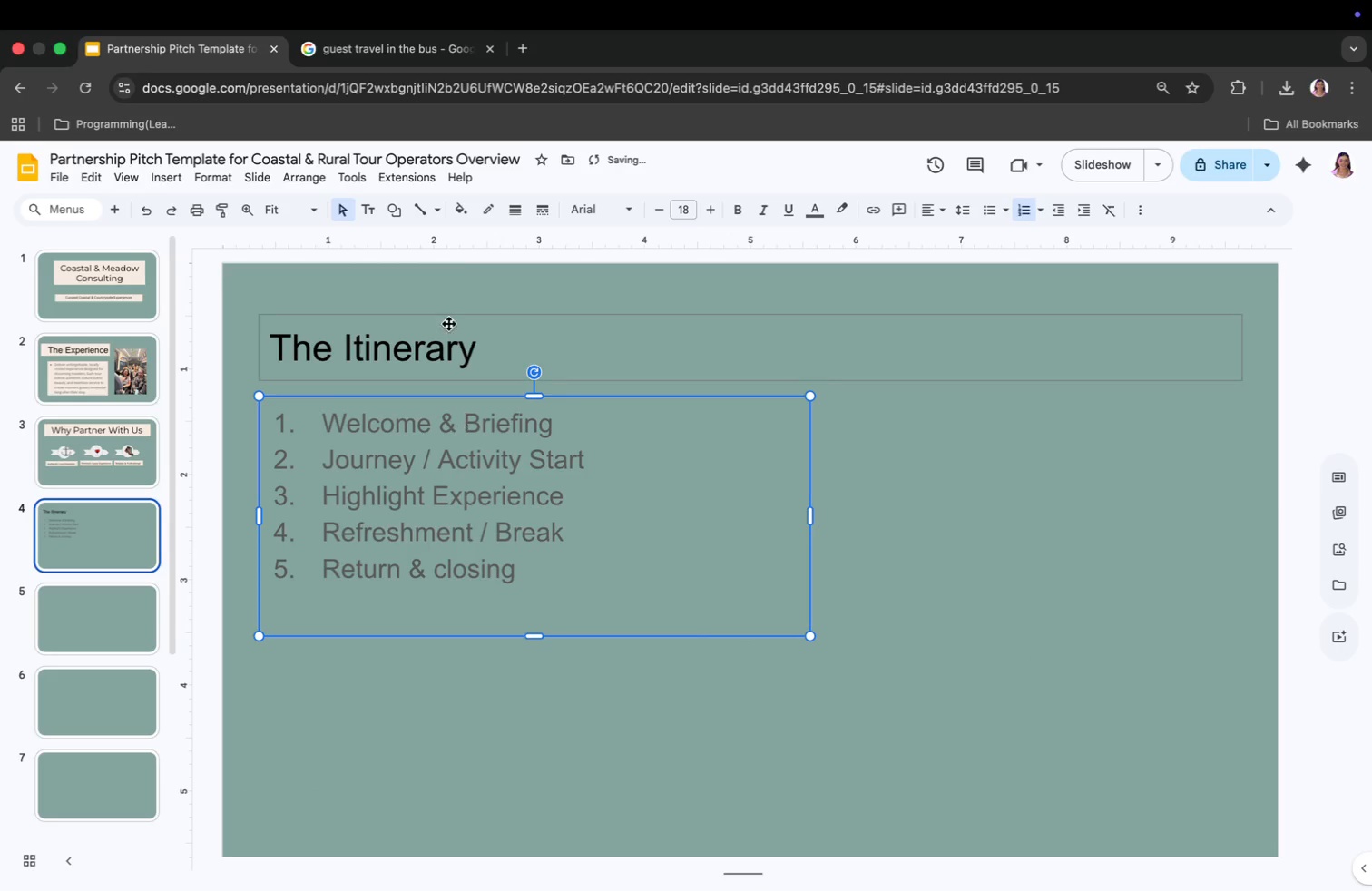 
left_click([446, 343])
 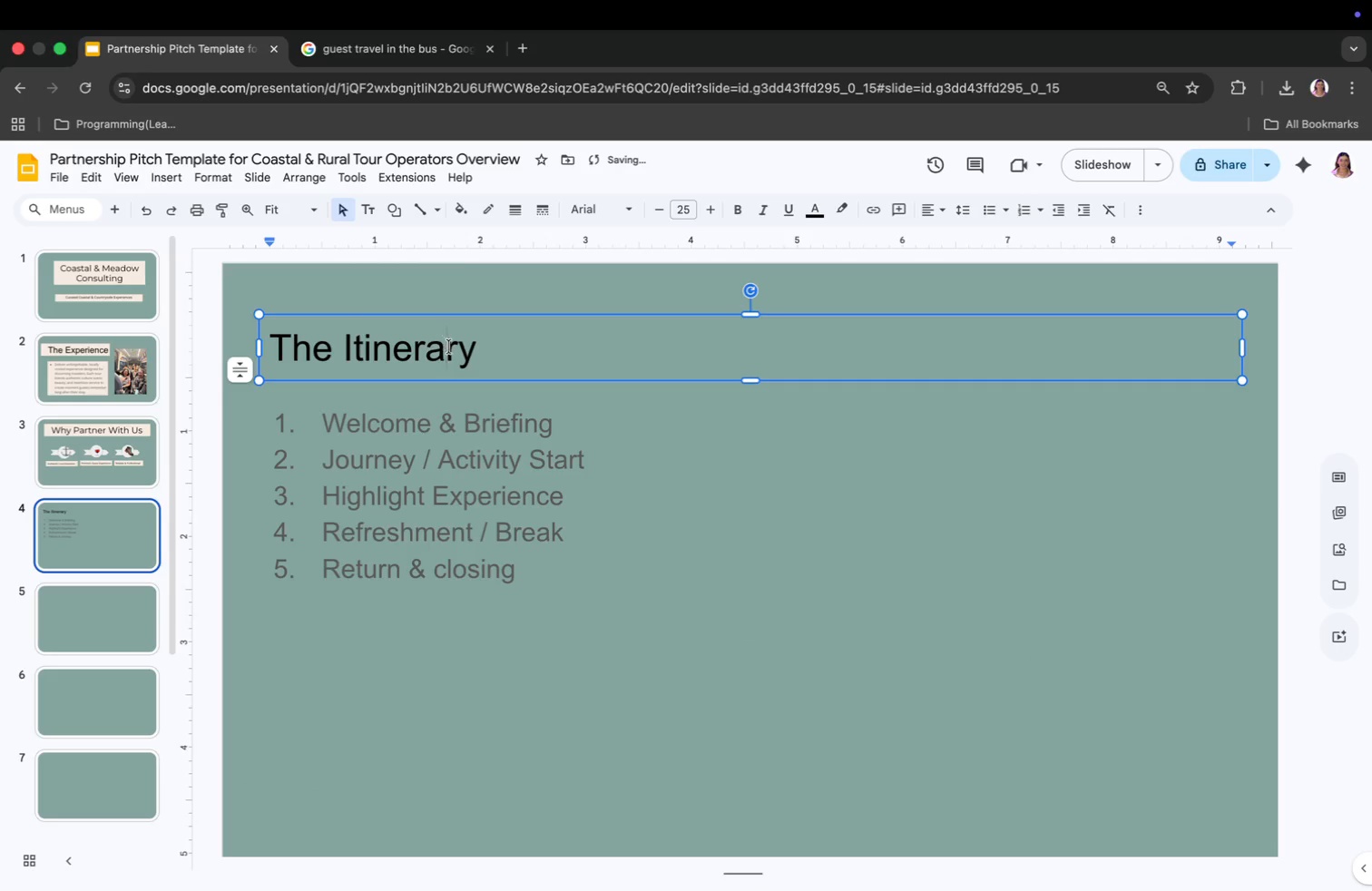 
key(Meta+CommandLeft)
 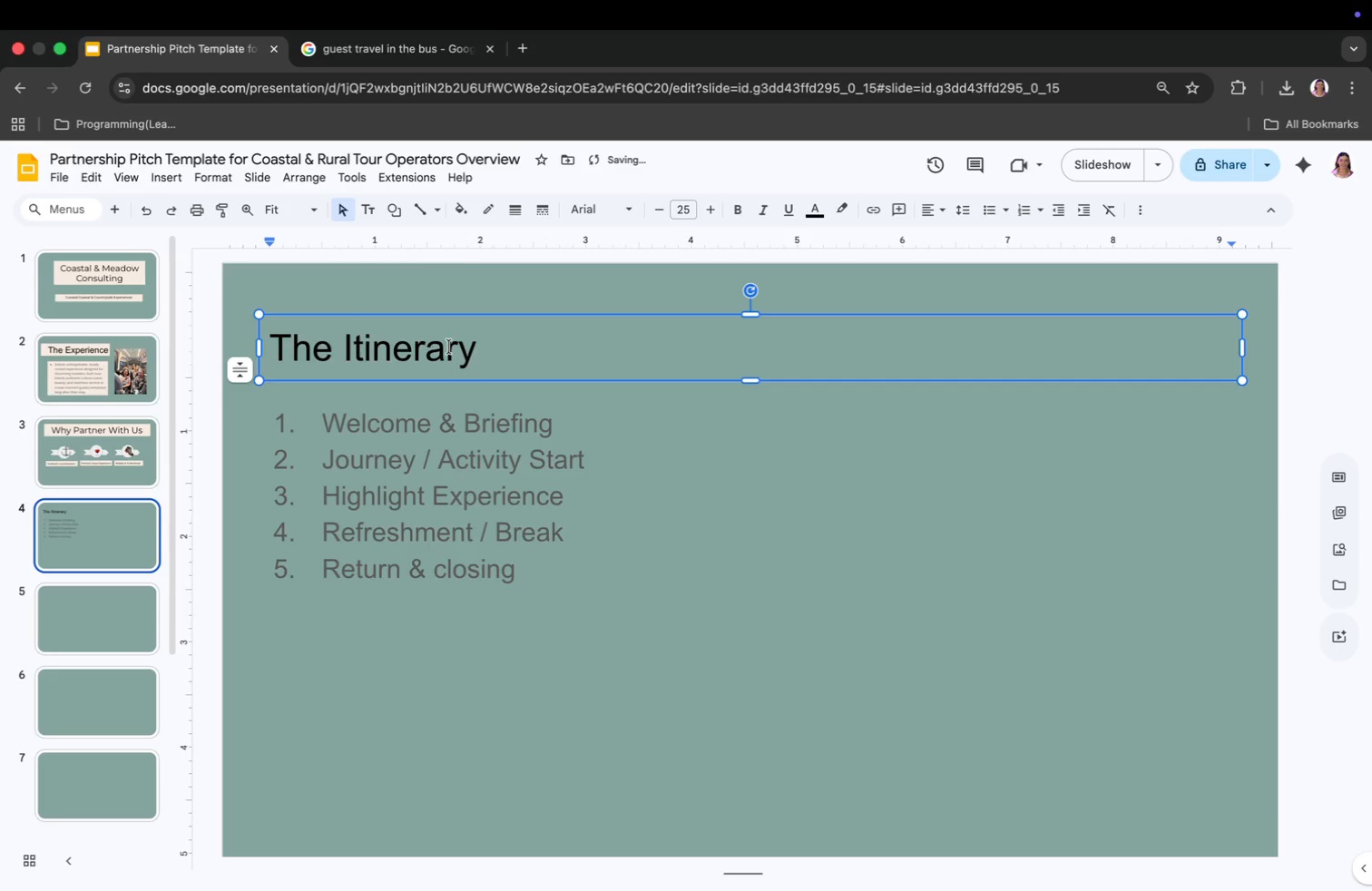 
key(Meta+A)
 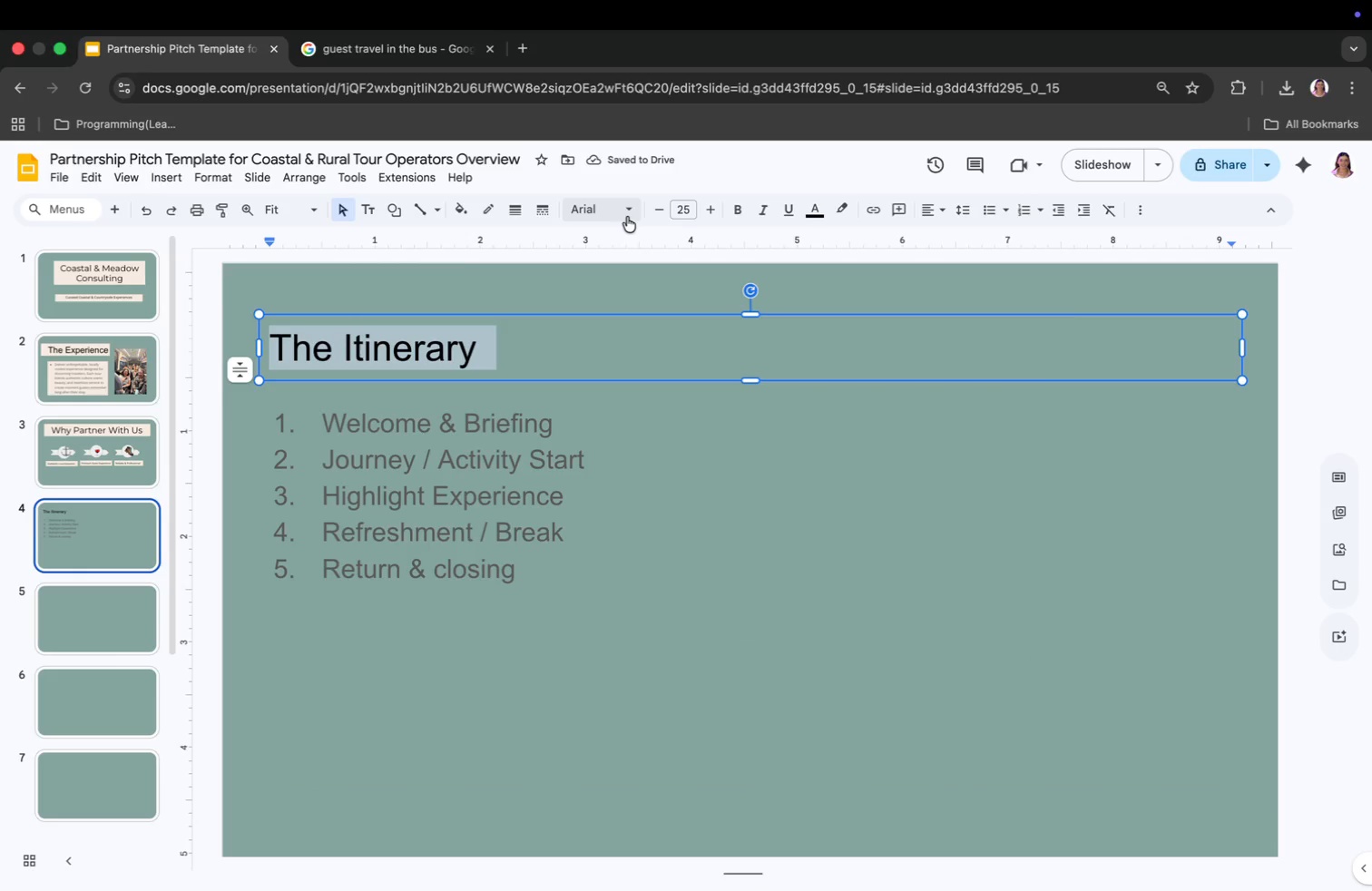 
left_click([610, 207])
 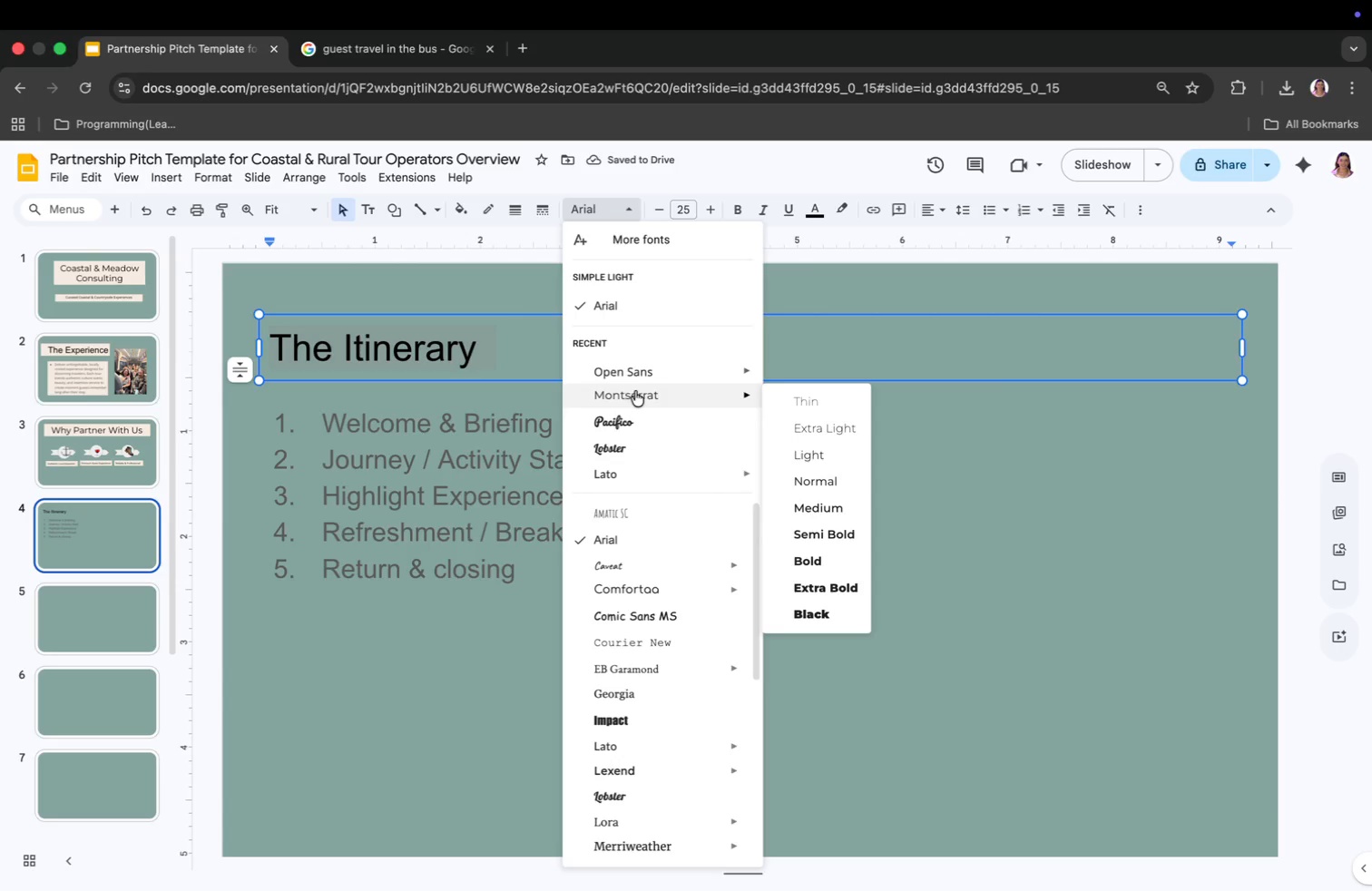 
left_click([636, 397])
 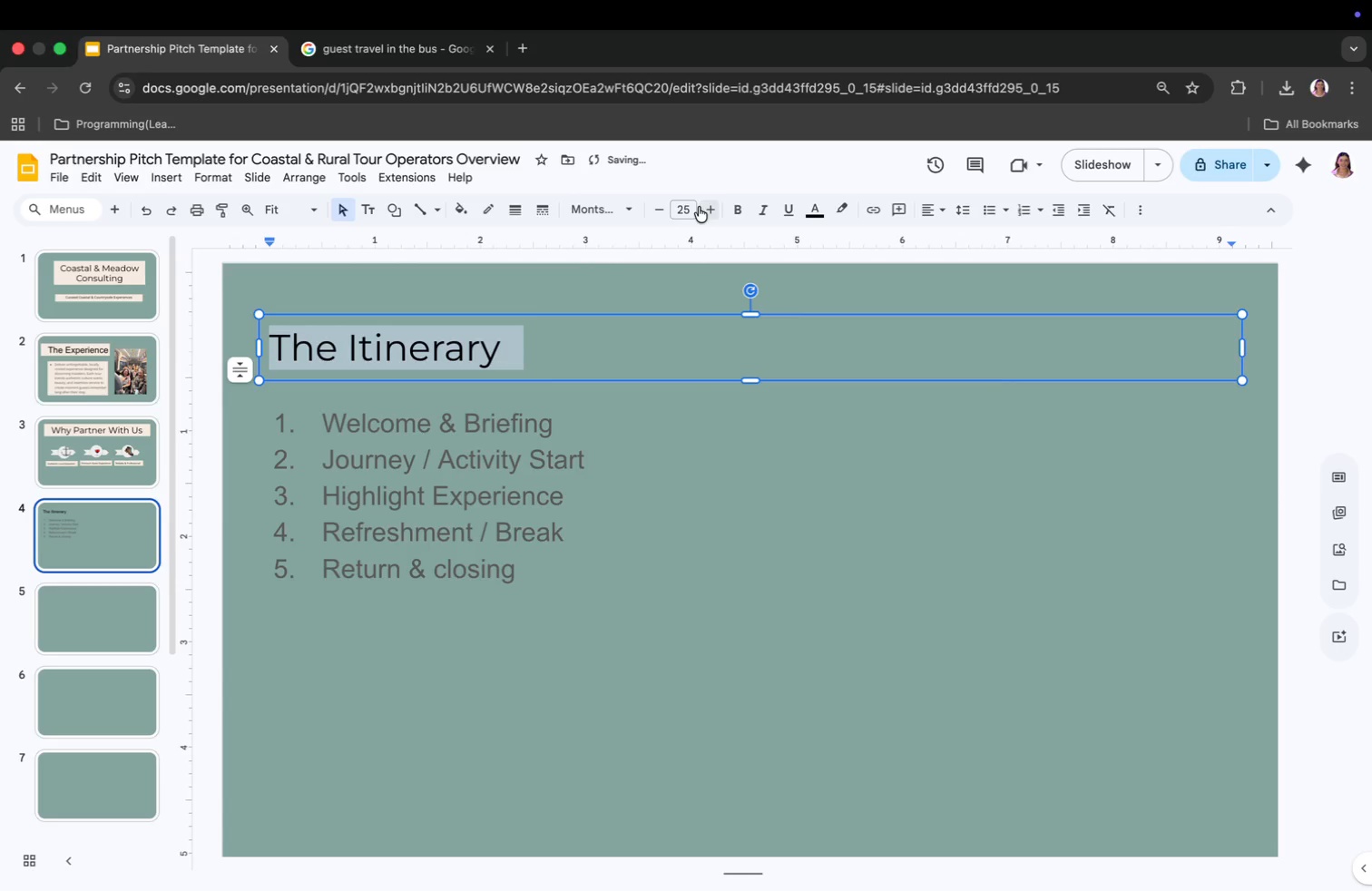 
left_click([693, 202])
 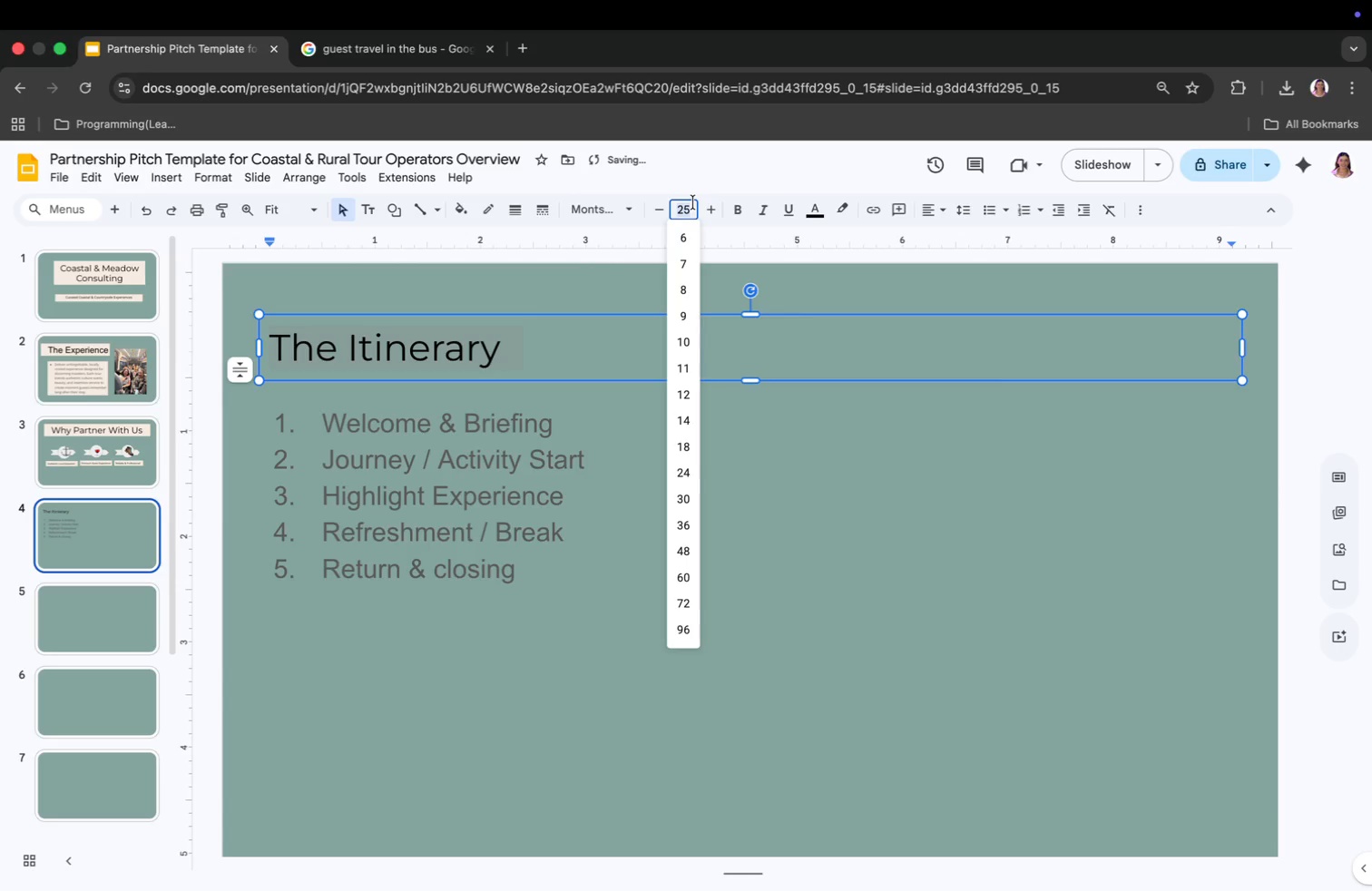 
type(52)
 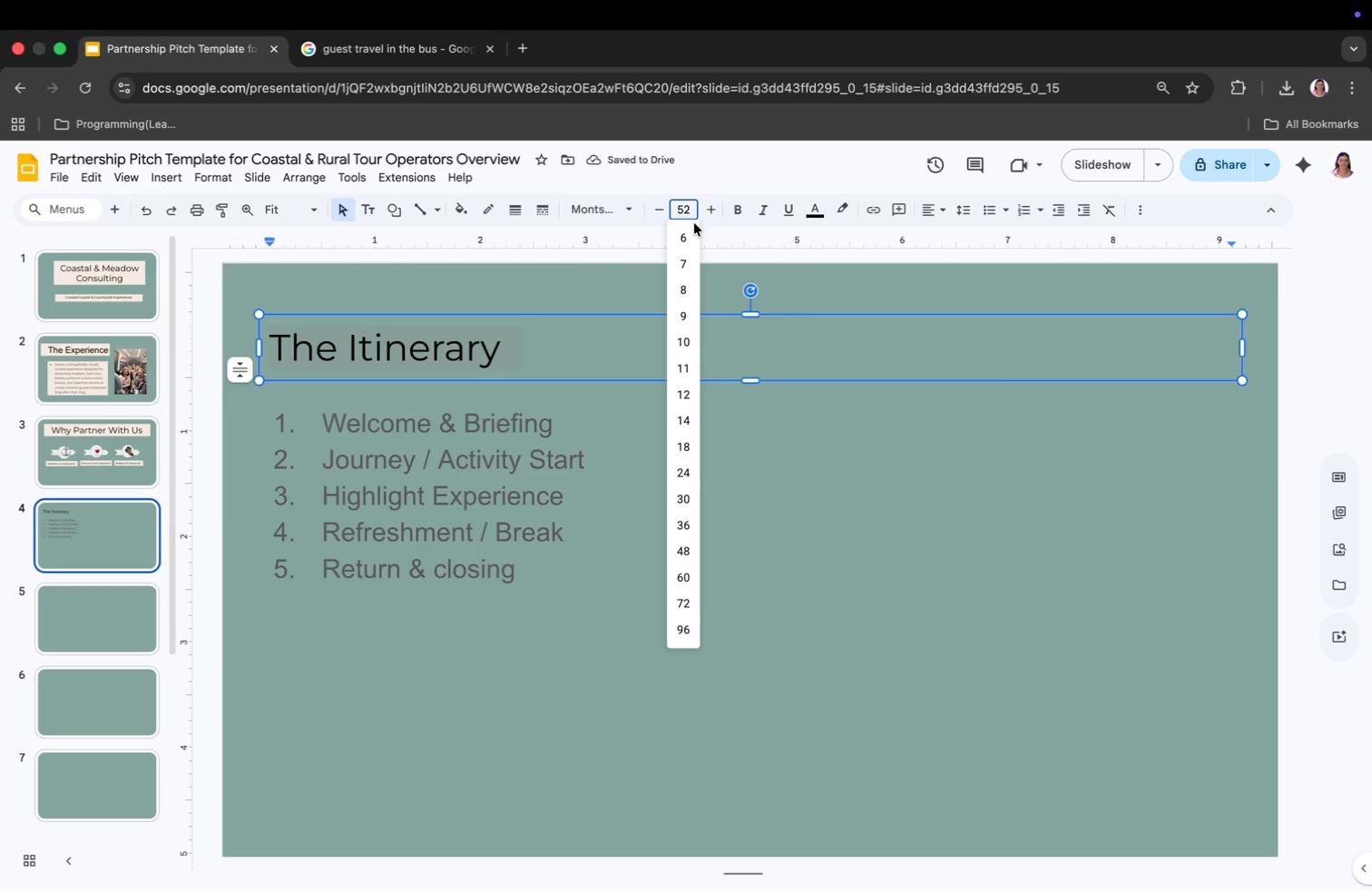 
key(Enter)
 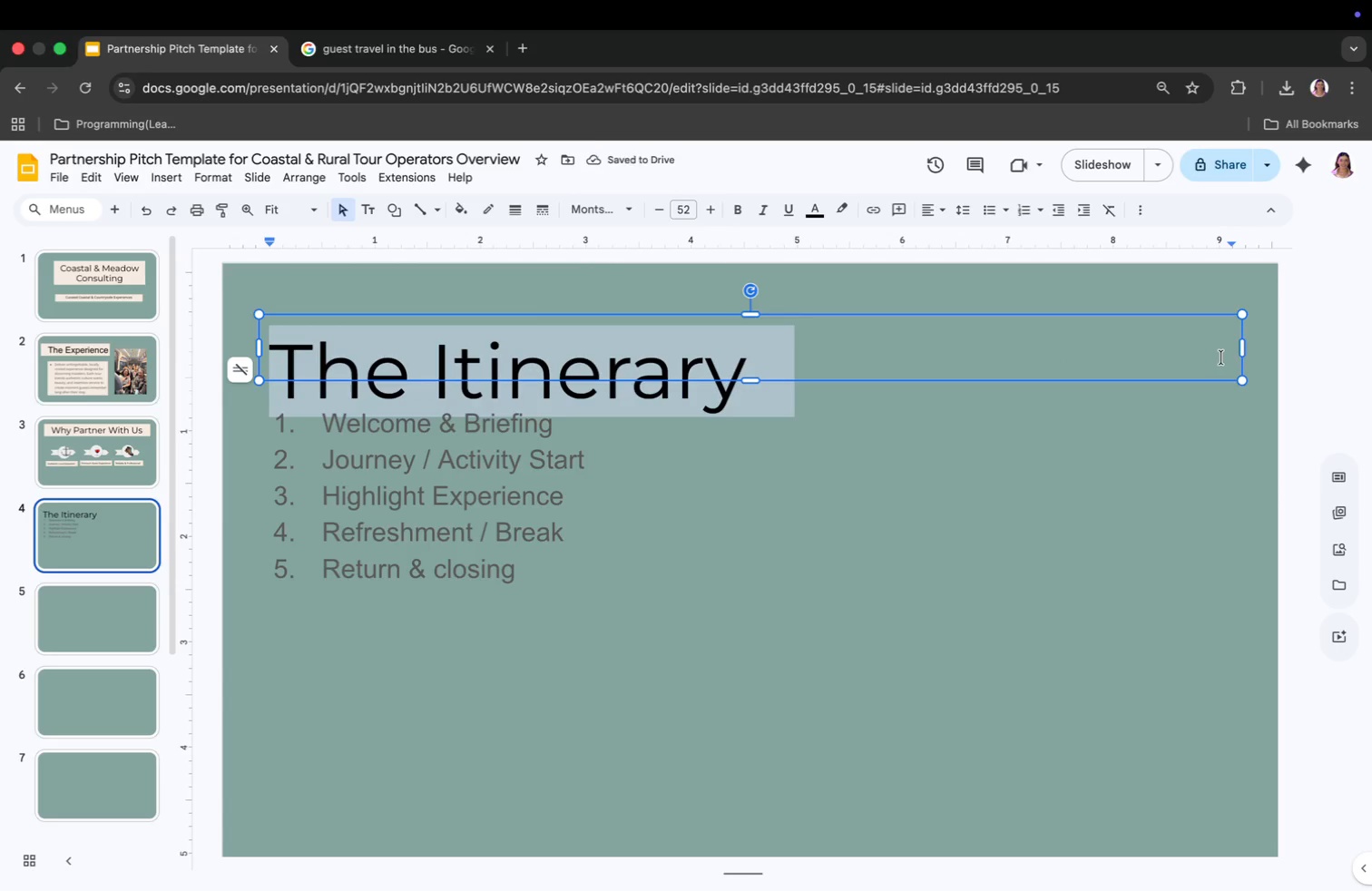 
left_click_drag(start_coordinate=[1240, 350], to_coordinate=[822, 465])
 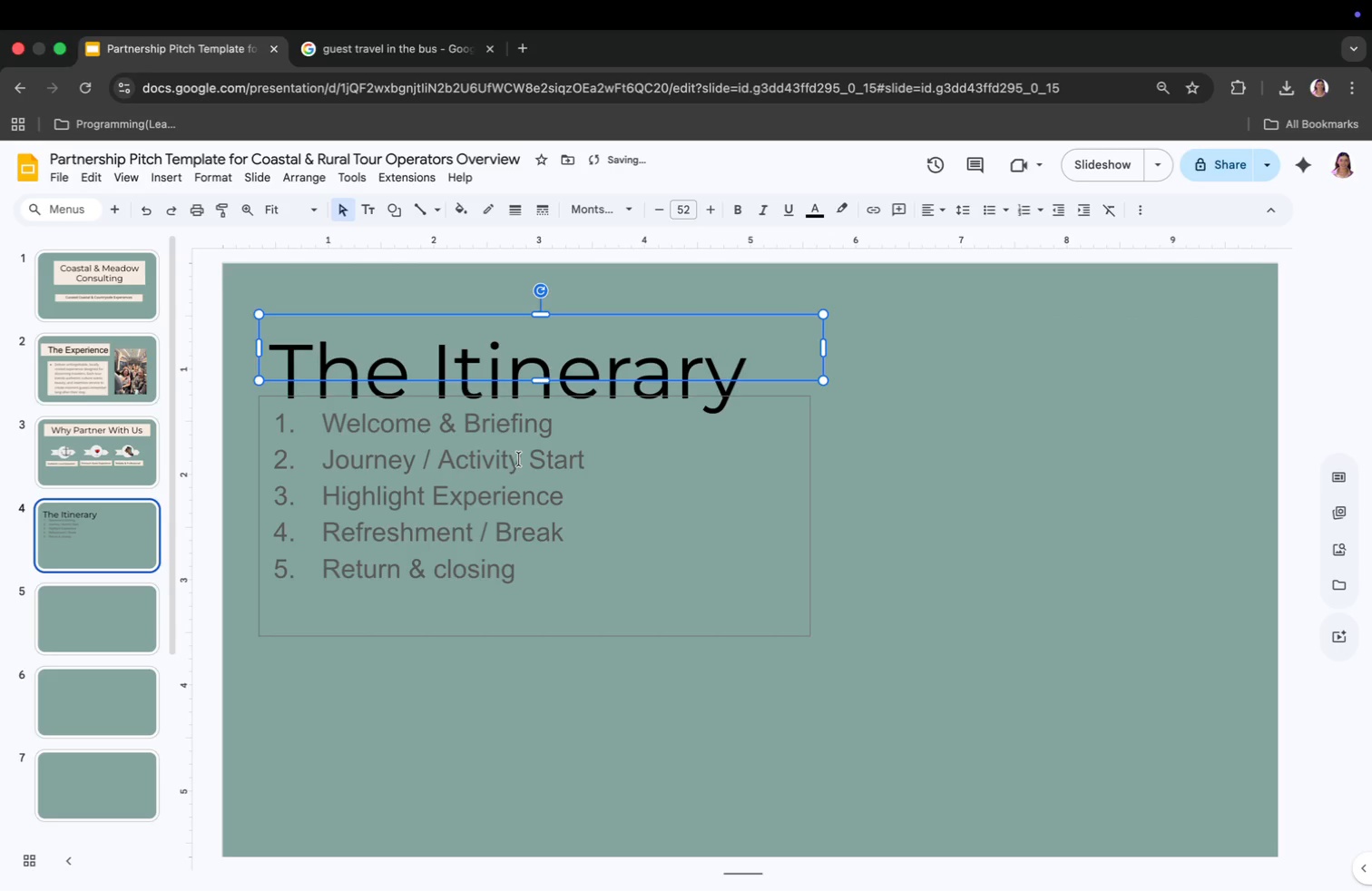 
left_click([515, 472])
 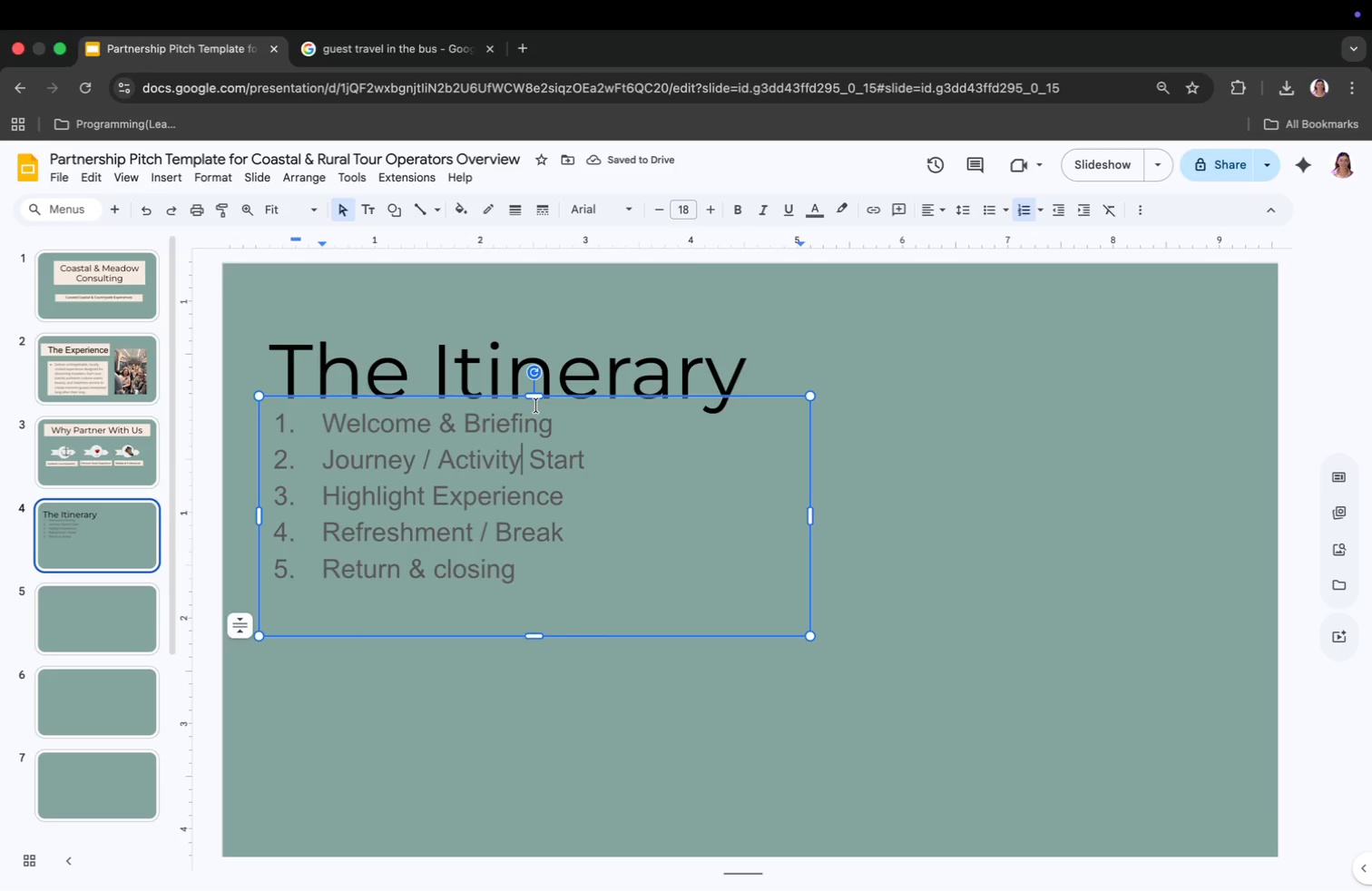 
left_click_drag(start_coordinate=[536, 401], to_coordinate=[720, 548])
 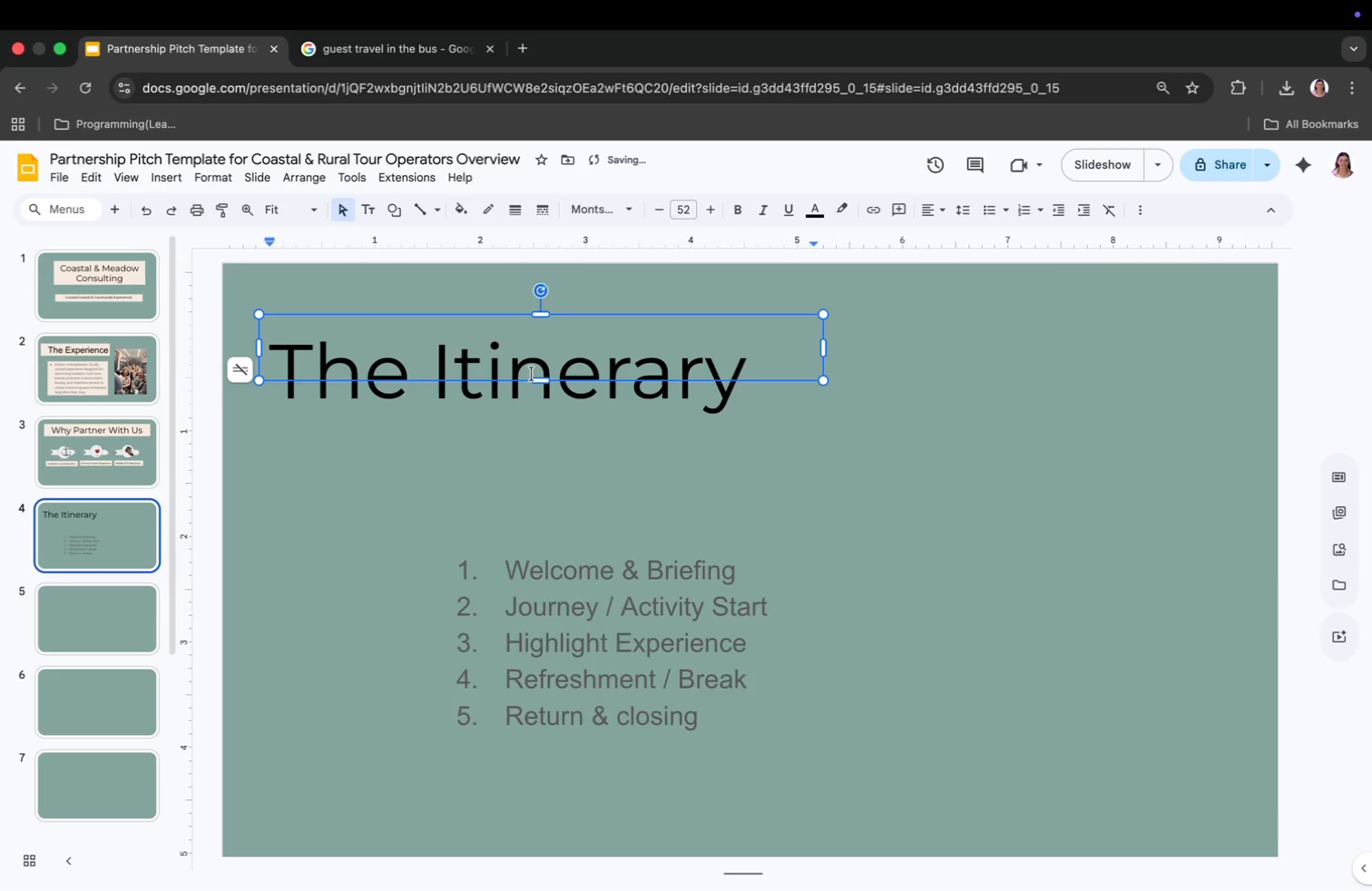 
left_click_drag(start_coordinate=[543, 377], to_coordinate=[540, 439])
 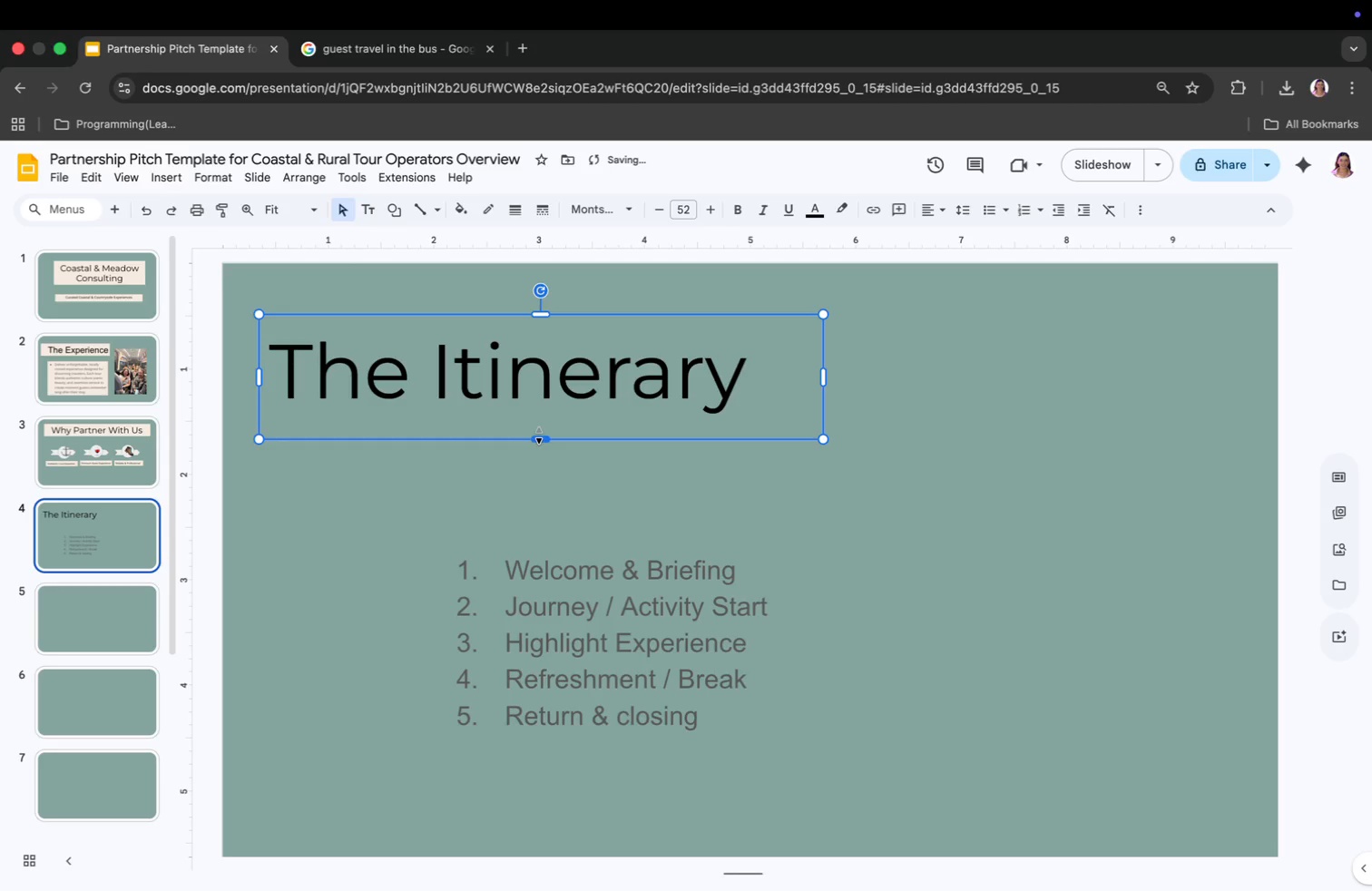 
left_click_drag(start_coordinate=[538, 436], to_coordinate=[539, 419])
 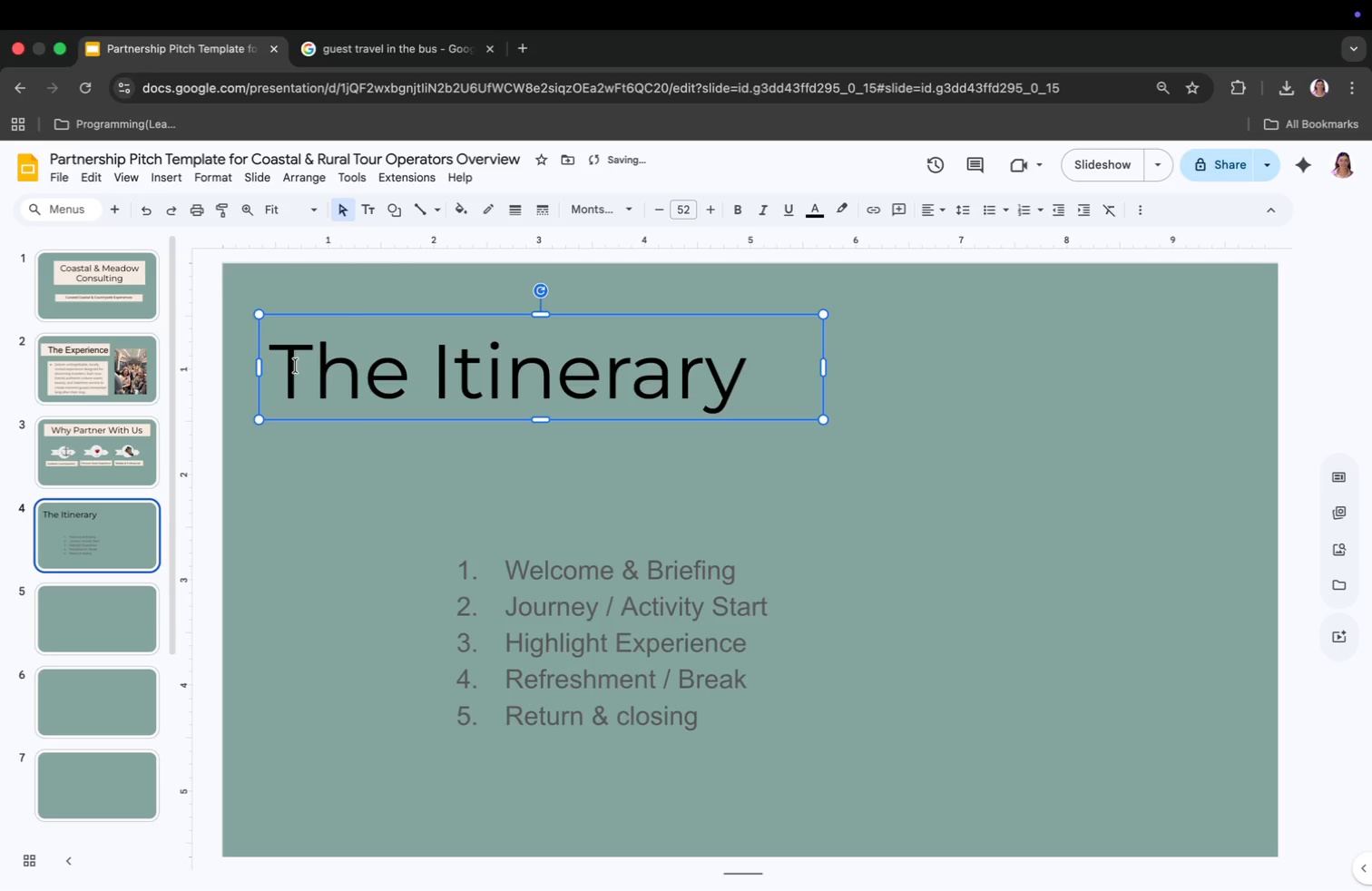 
left_click([284, 367])
 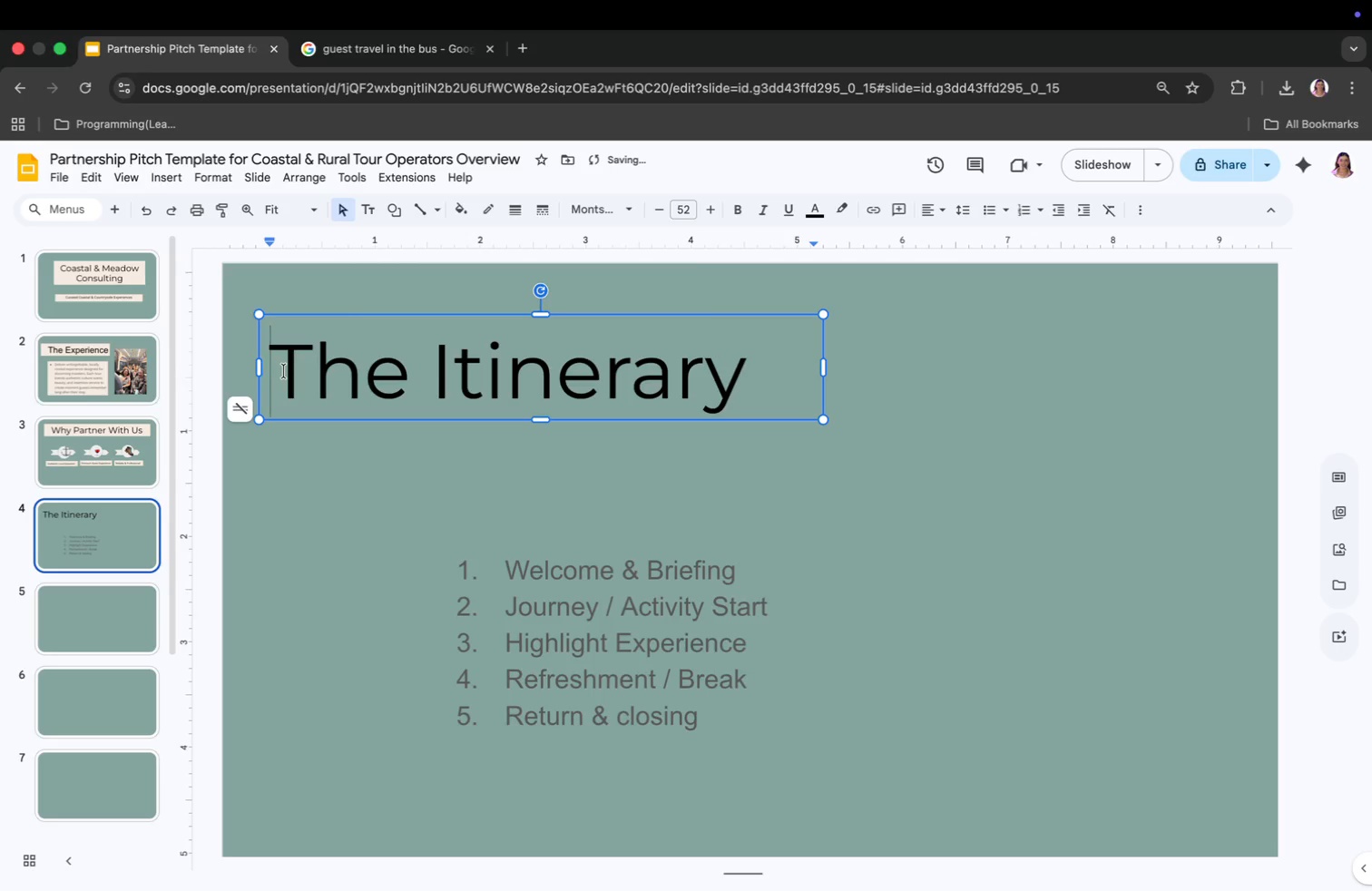 
key(Tab)
 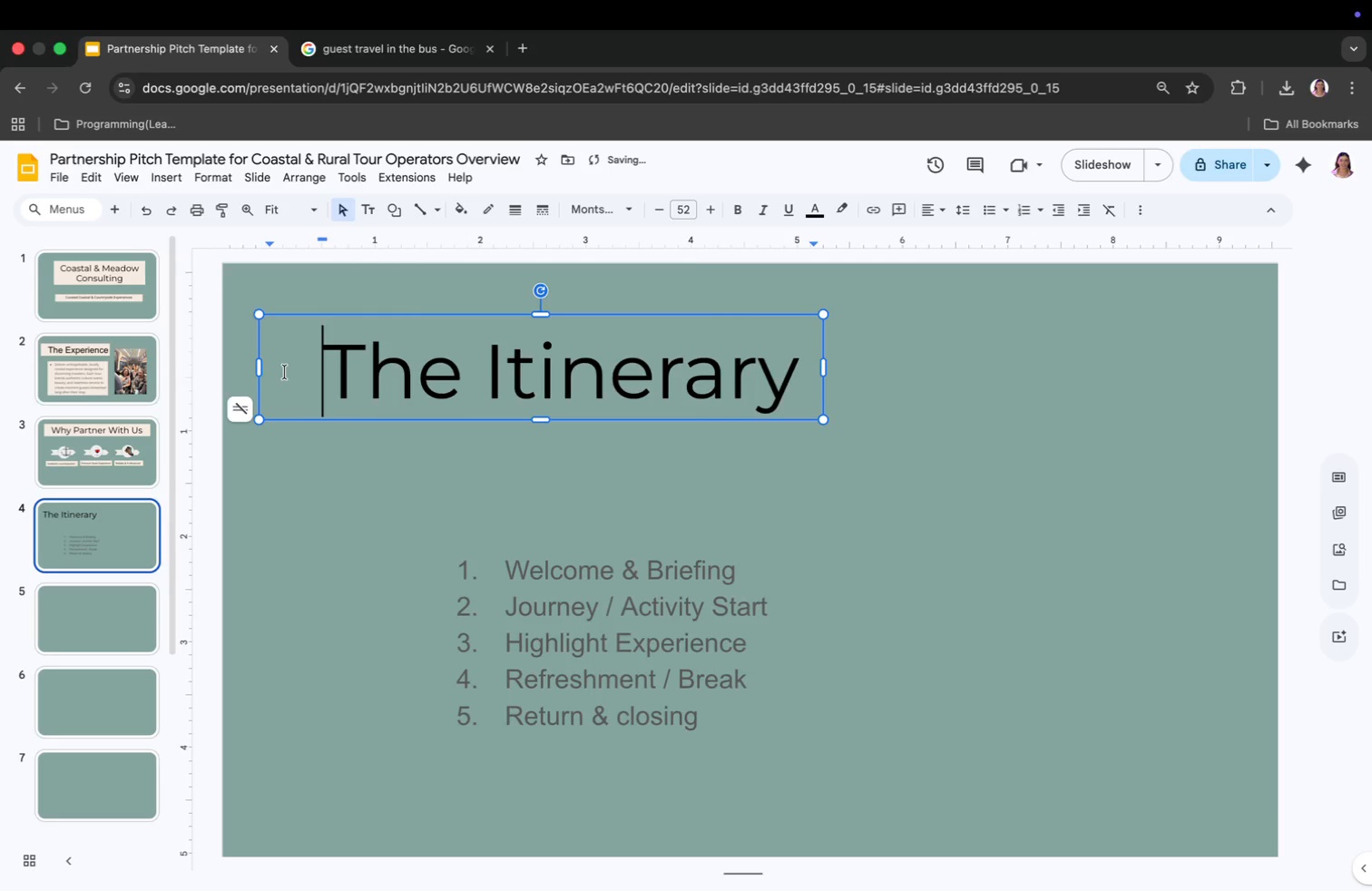 
key(Tab)
 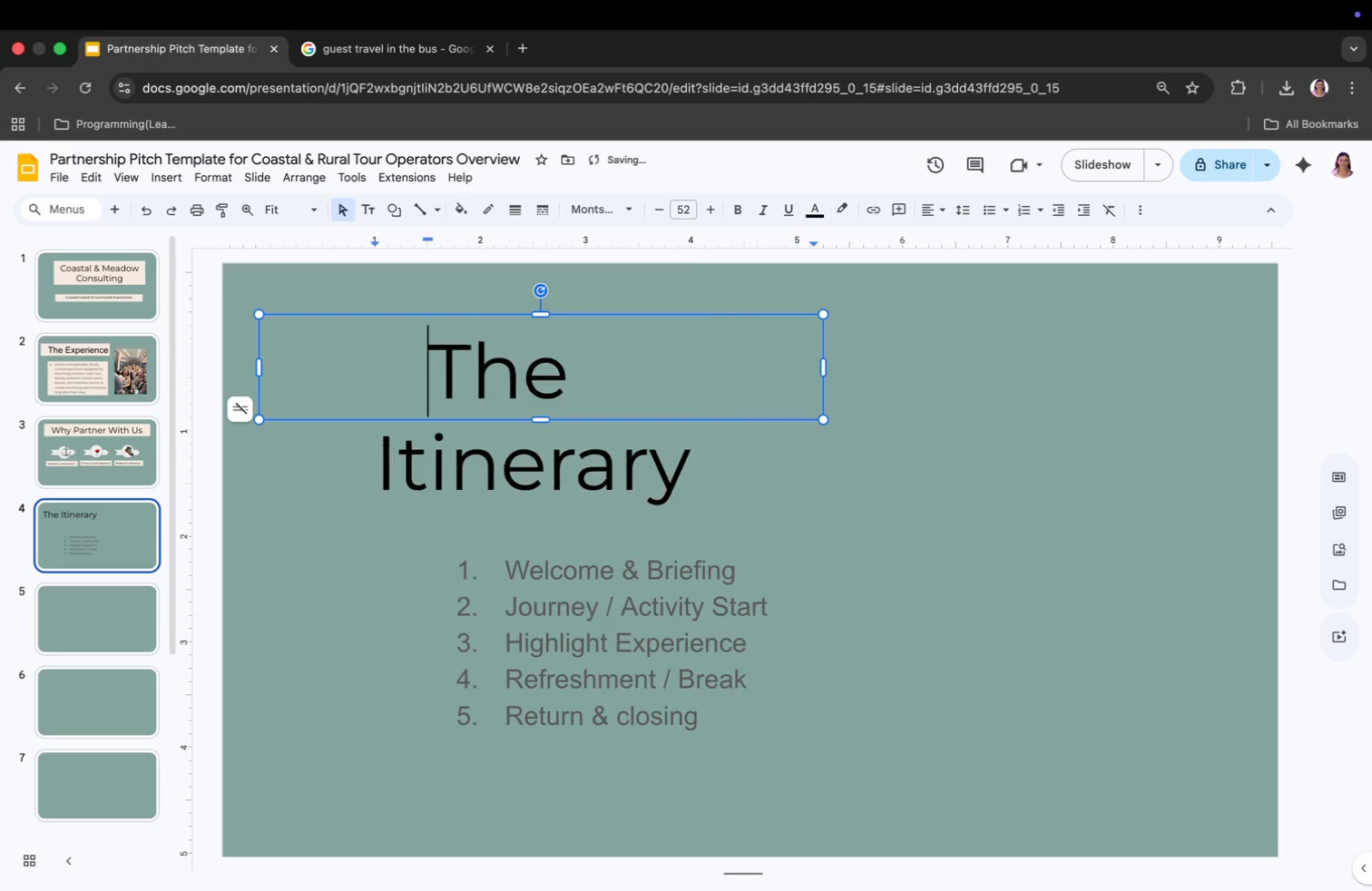 
key(Tab)
 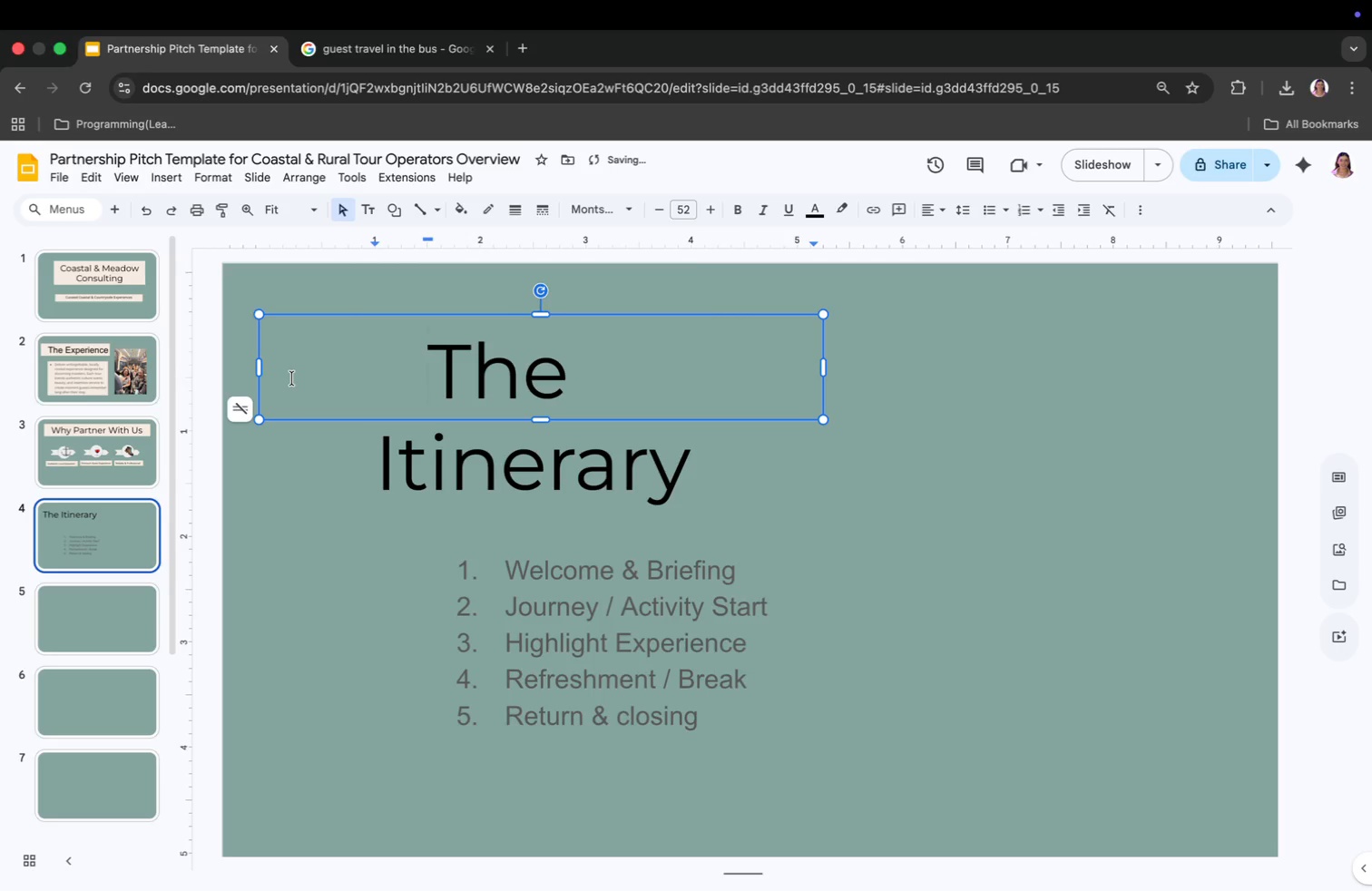 
key(Backspace)
 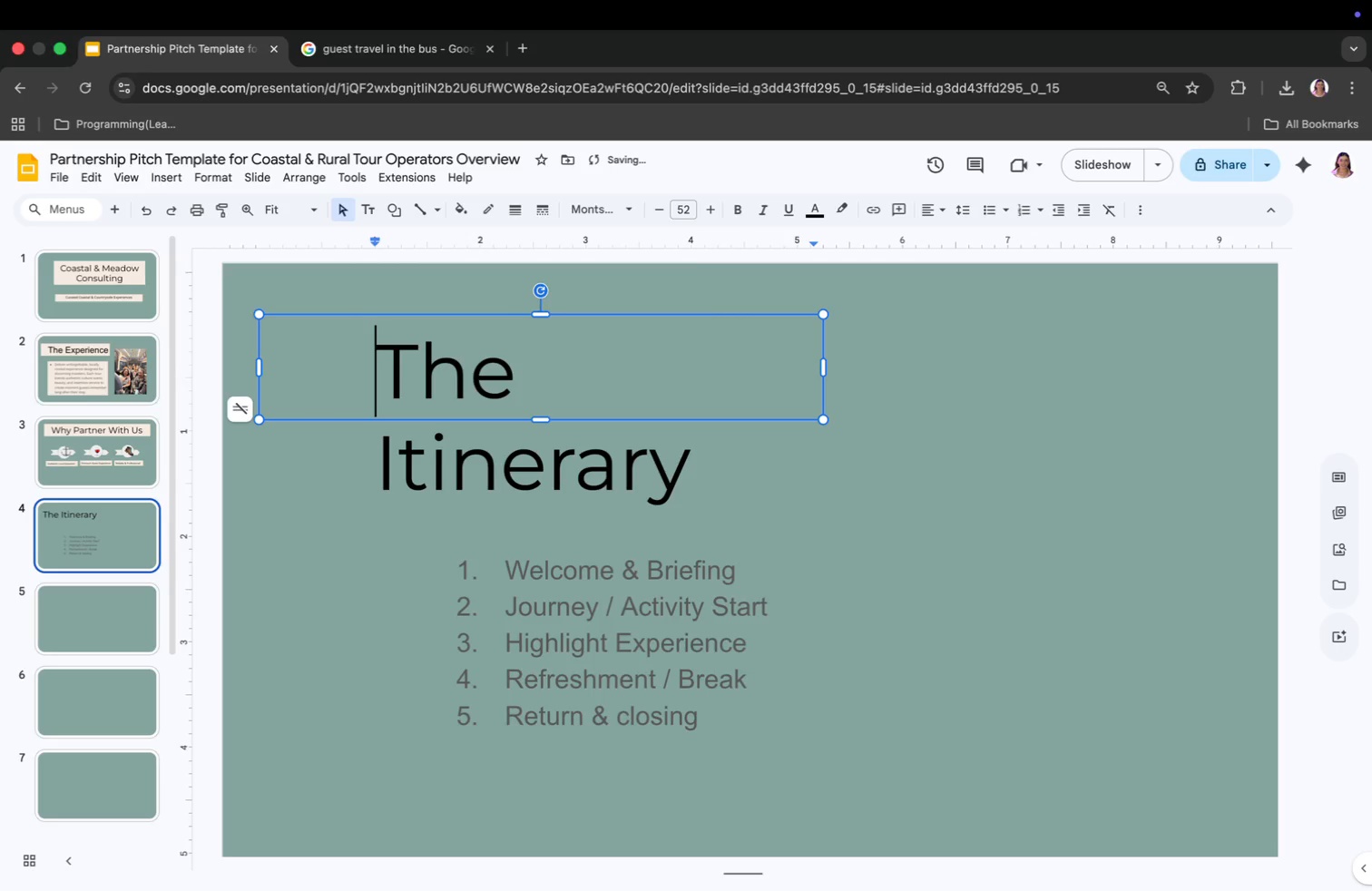 
key(Backspace)
 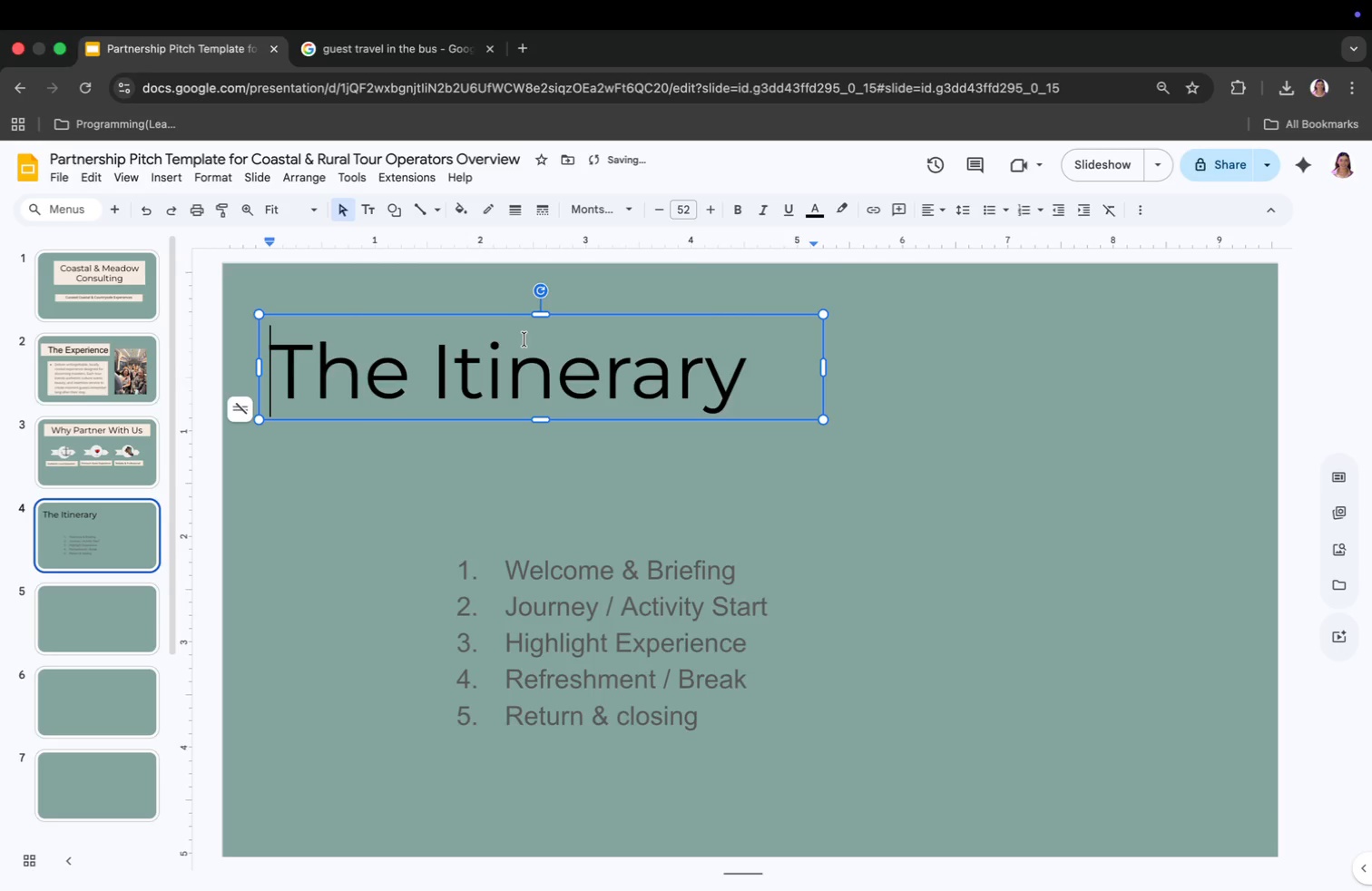 
left_click_drag(start_coordinate=[538, 322], to_coordinate=[818, 337])
 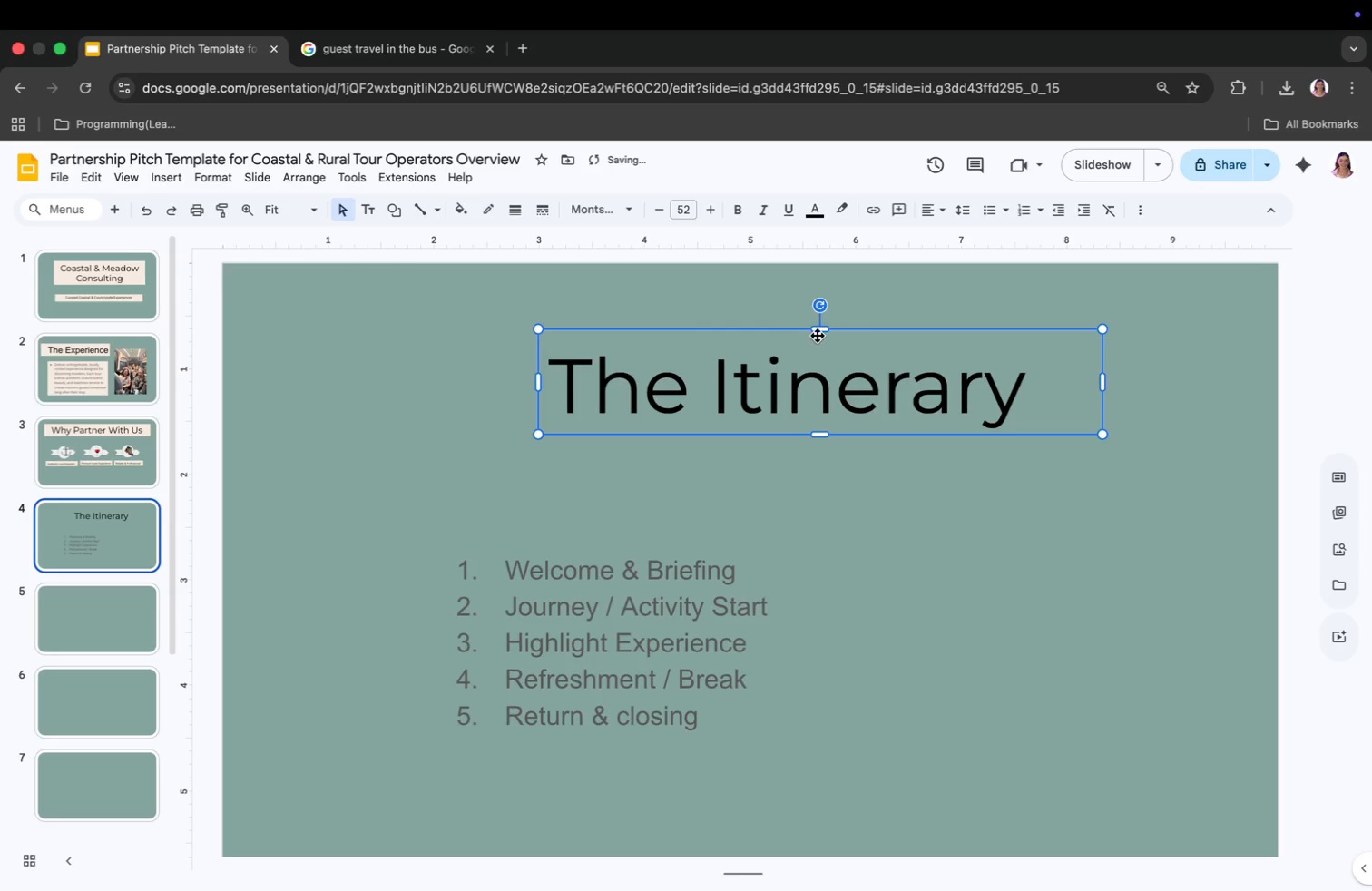 
left_click_drag(start_coordinate=[819, 334], to_coordinate=[713, 337])
 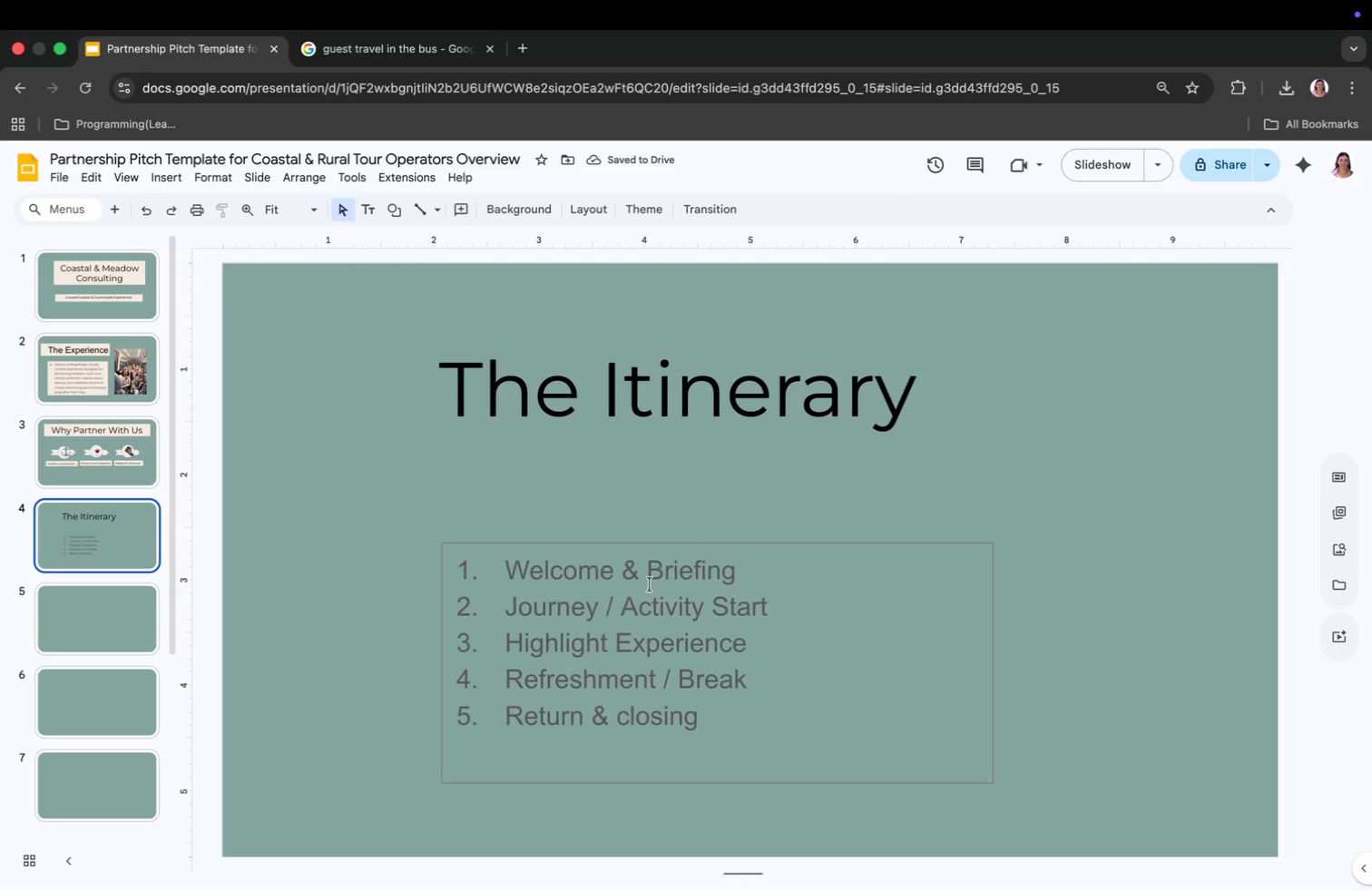 
key(Meta+CommandLeft)
 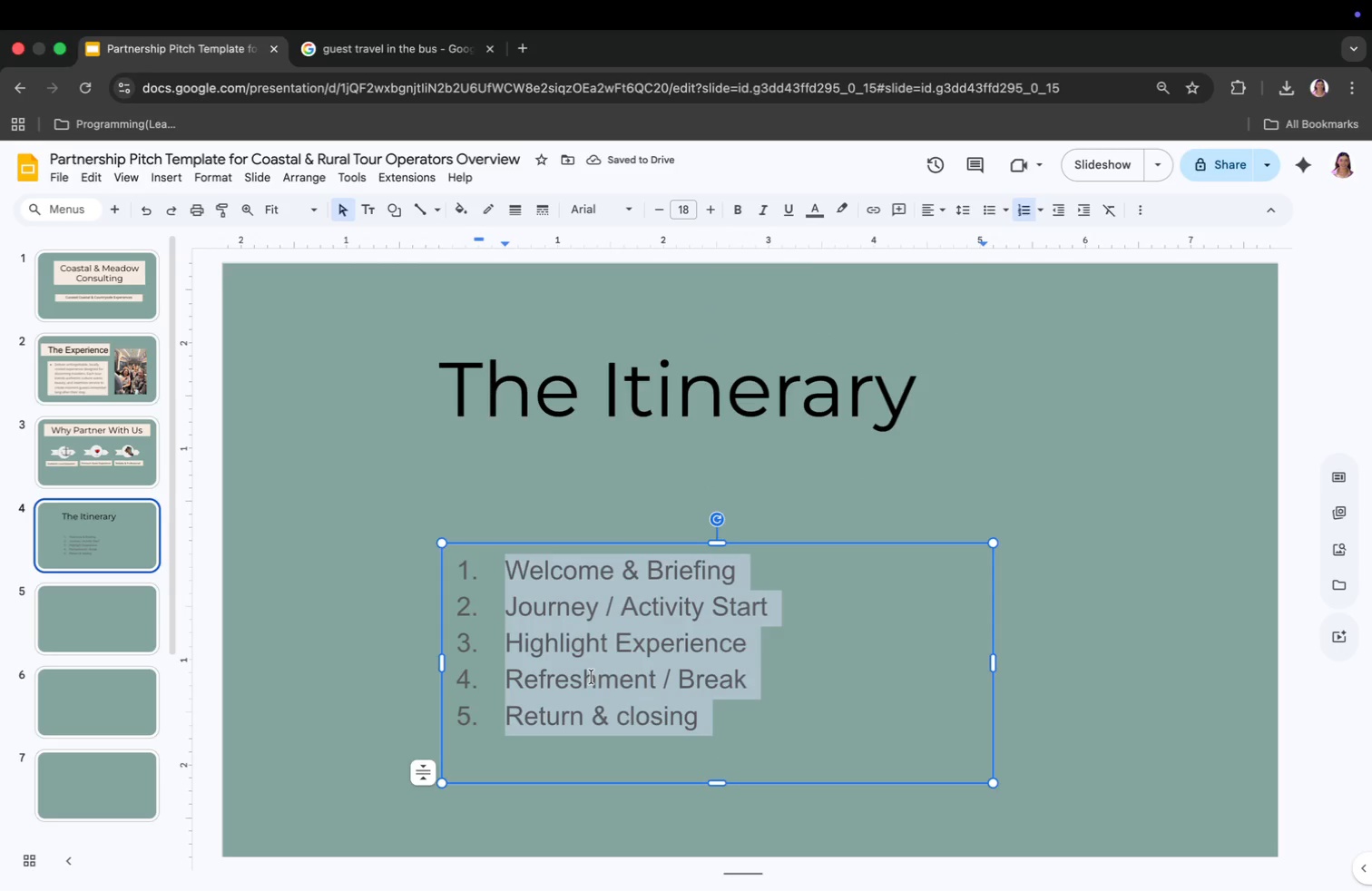 
key(Meta+A)
 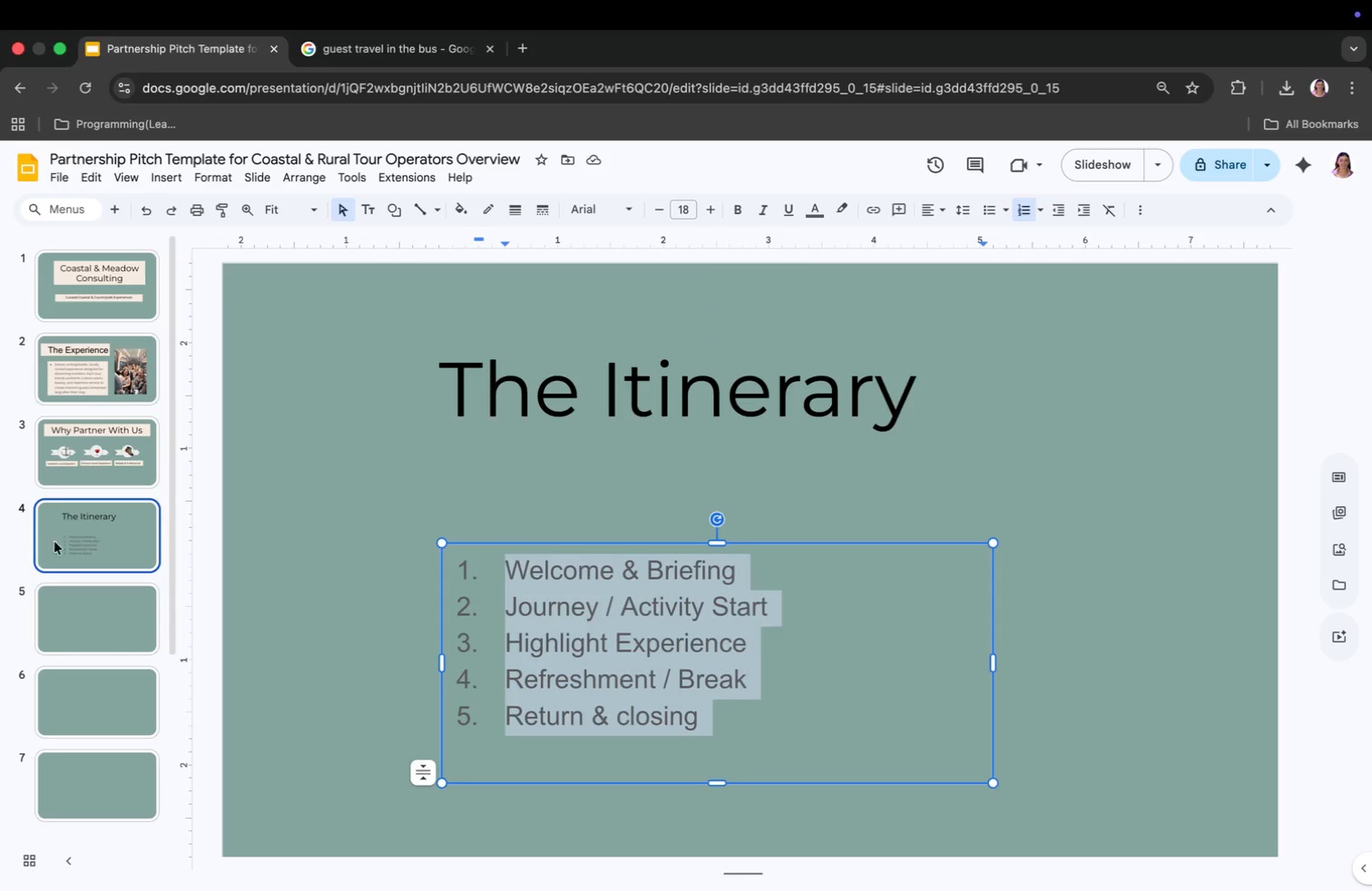 
left_click([102, 462])
 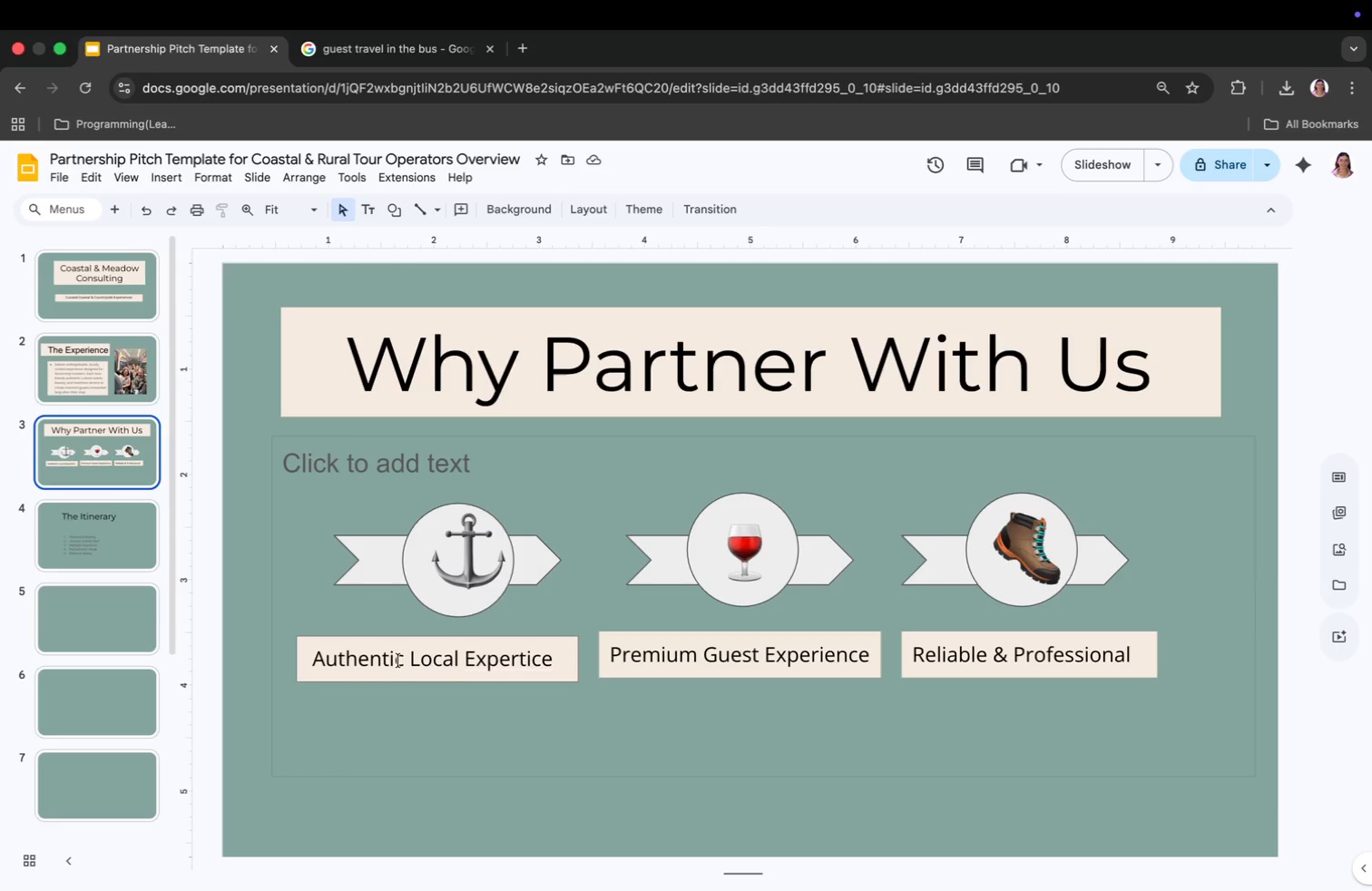 
left_click([399, 661])
 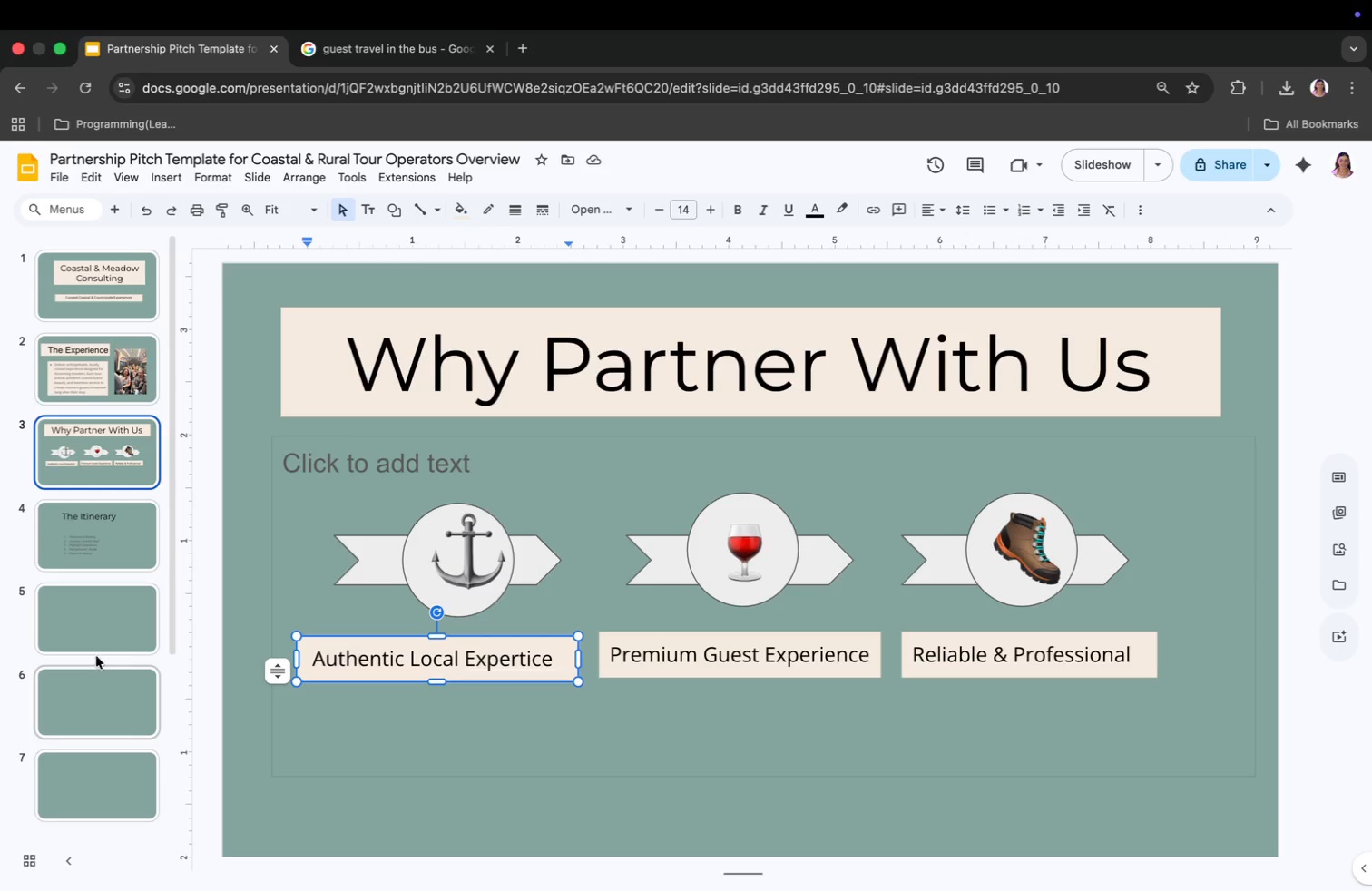 
key(A)
 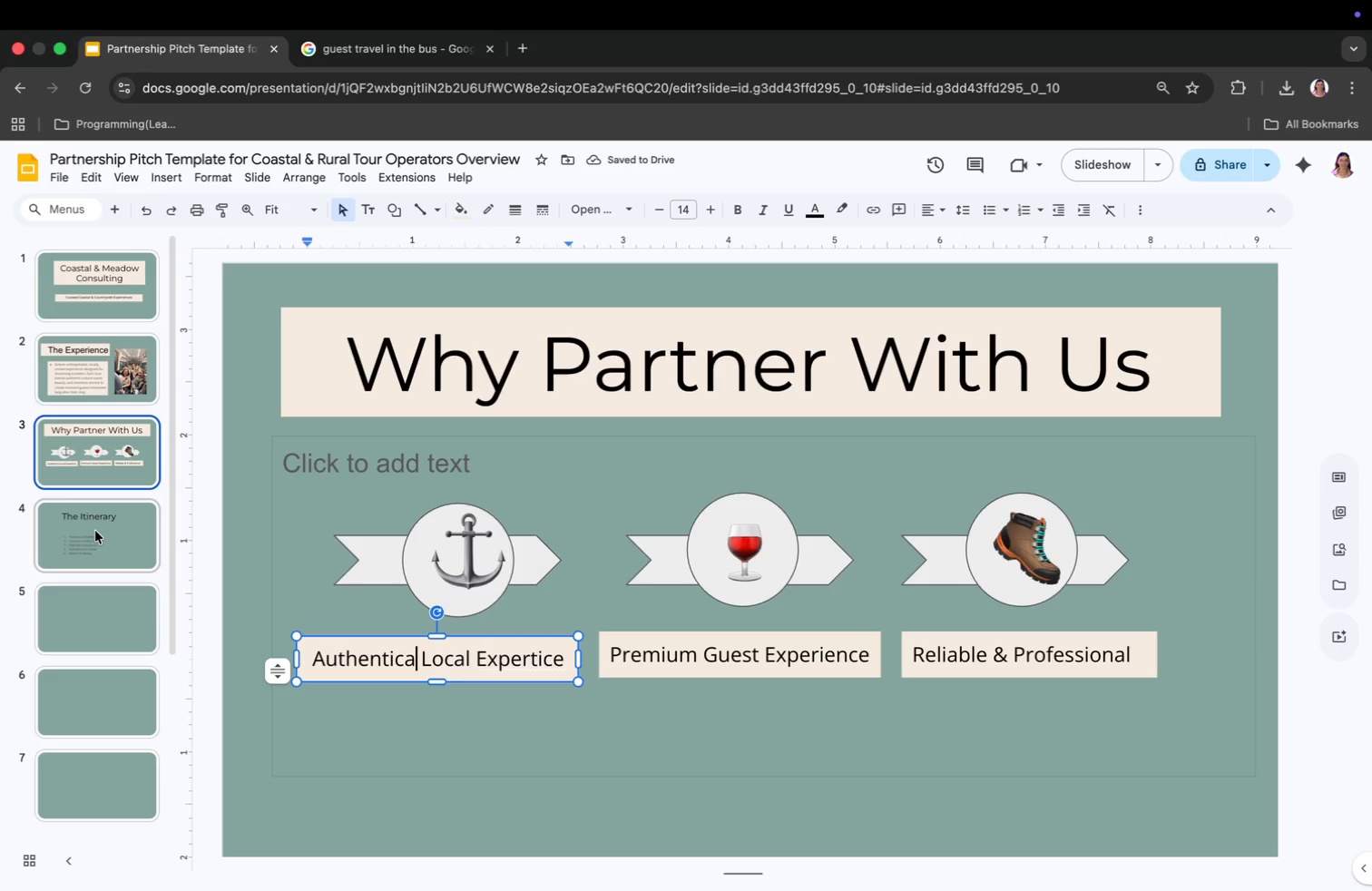 
left_click([95, 531])
 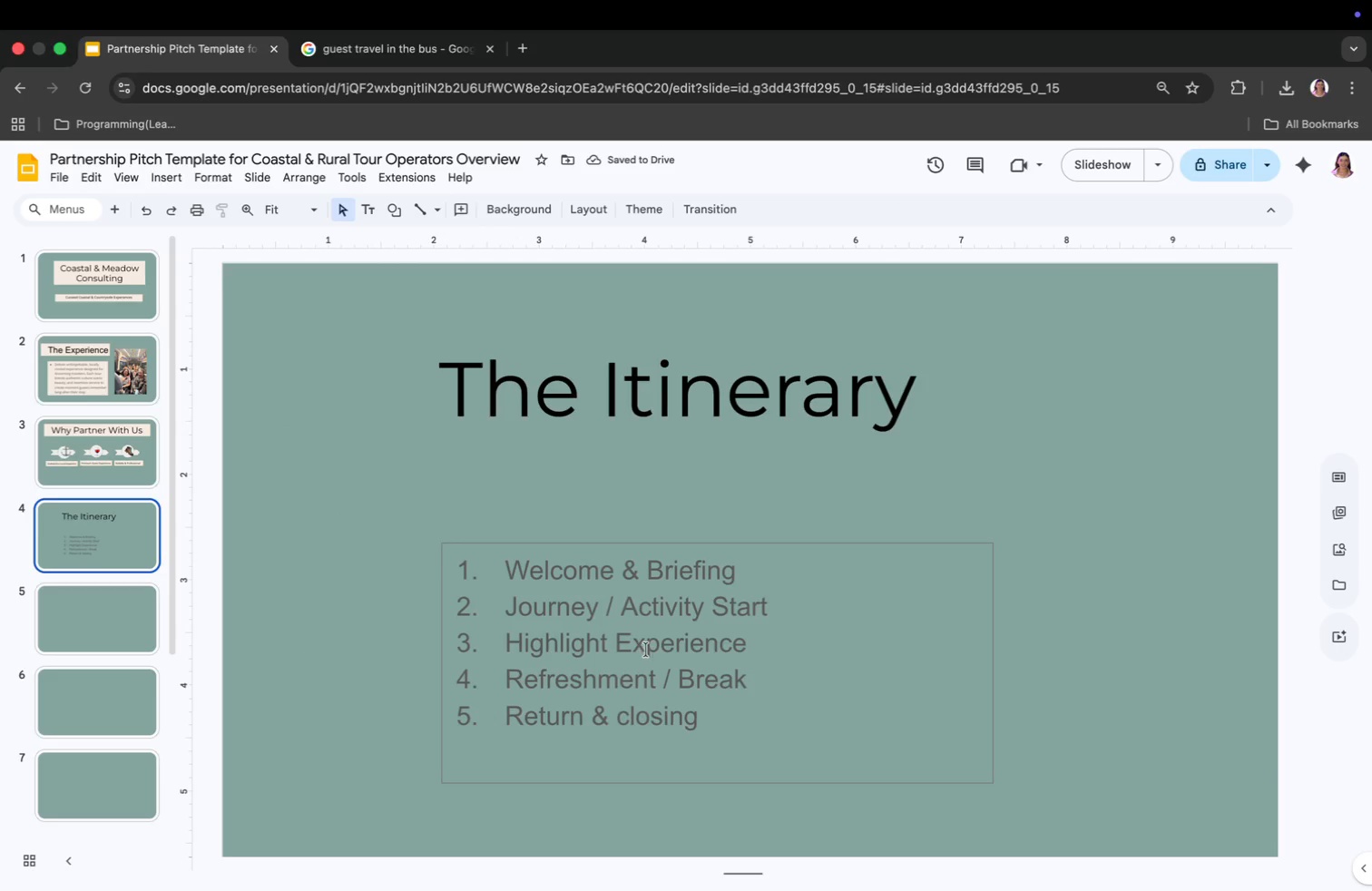 
key(Meta+CommandLeft)
 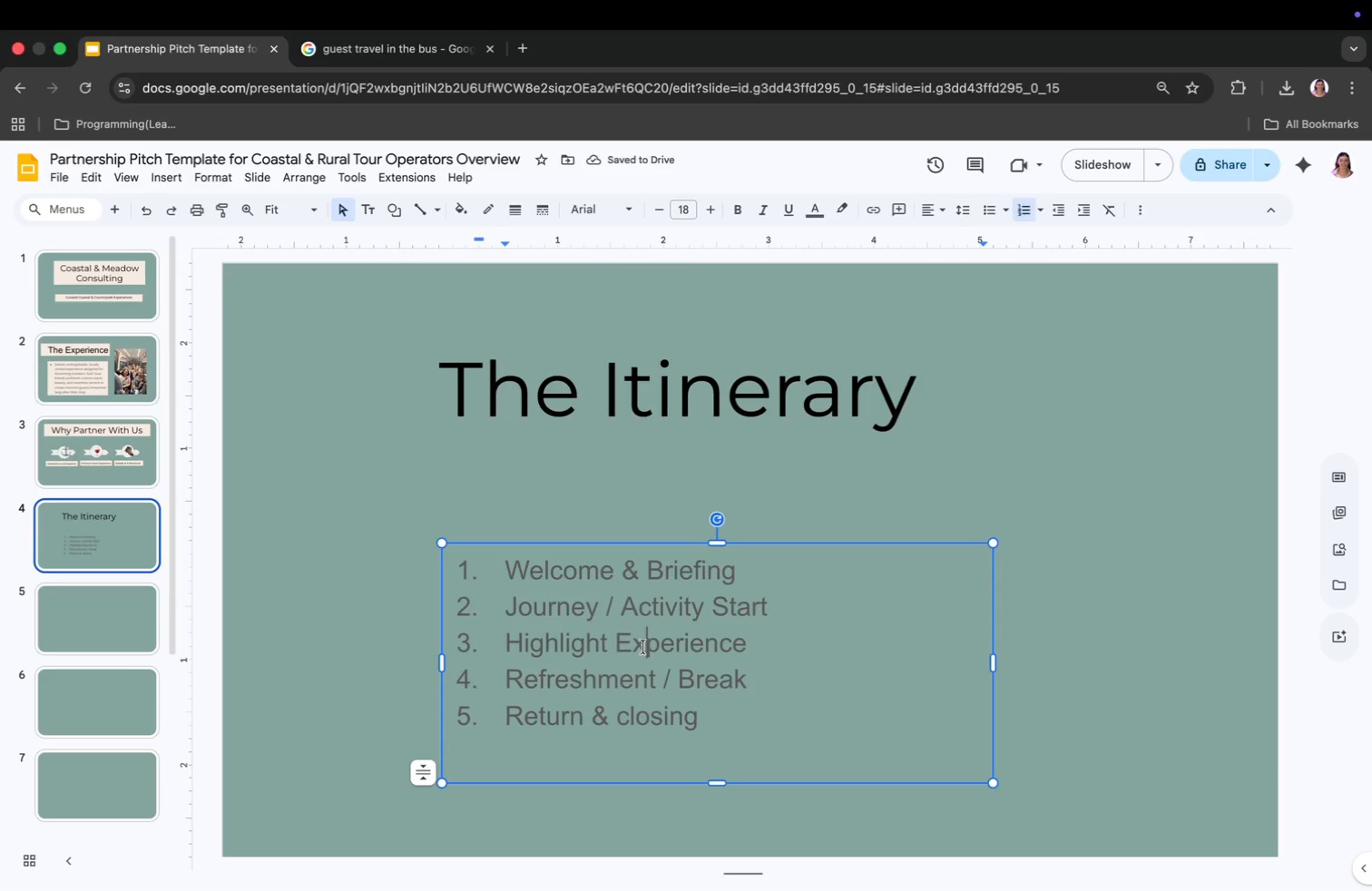 
key(Meta+A)
 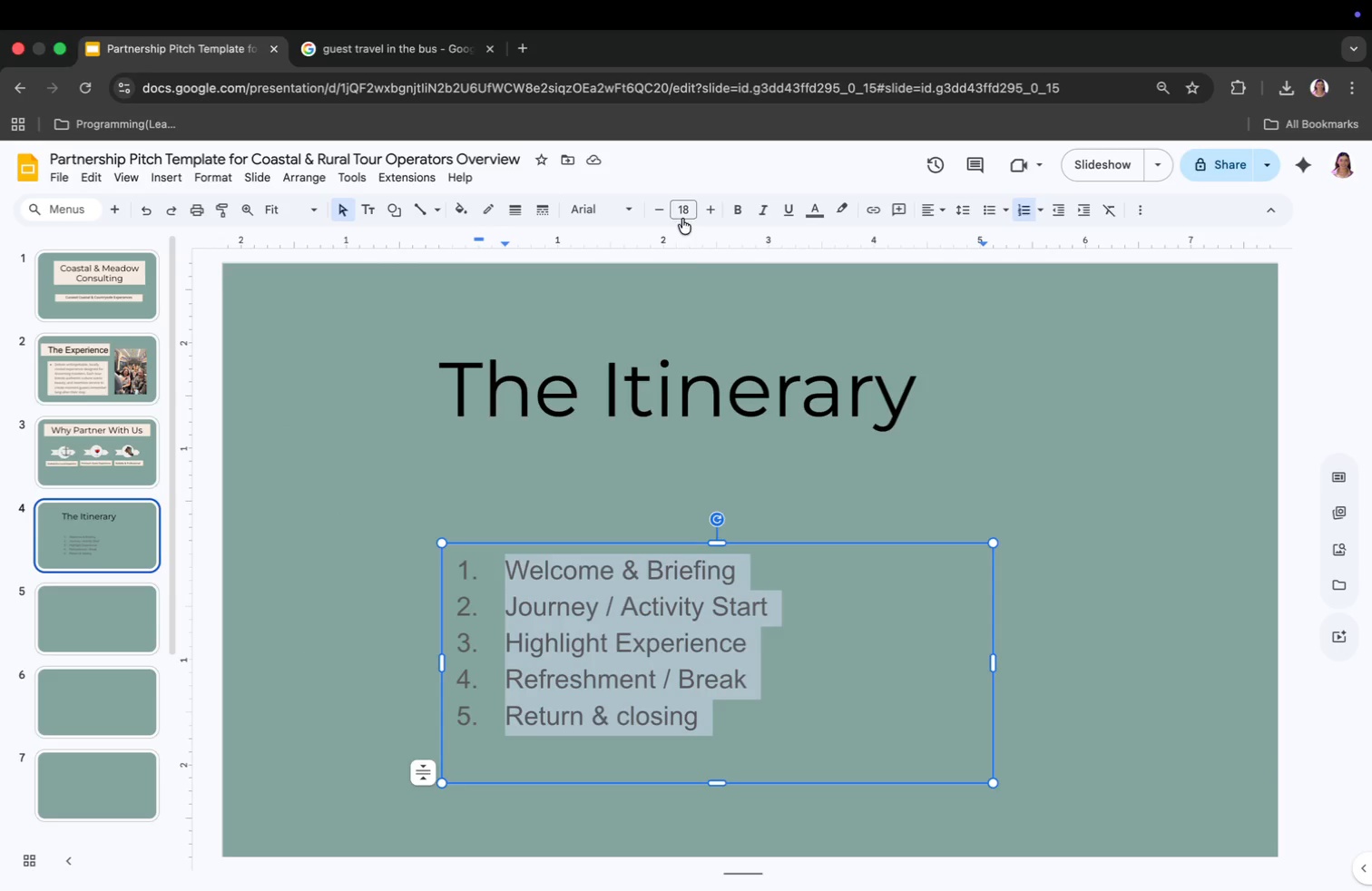 
left_click([684, 210])
 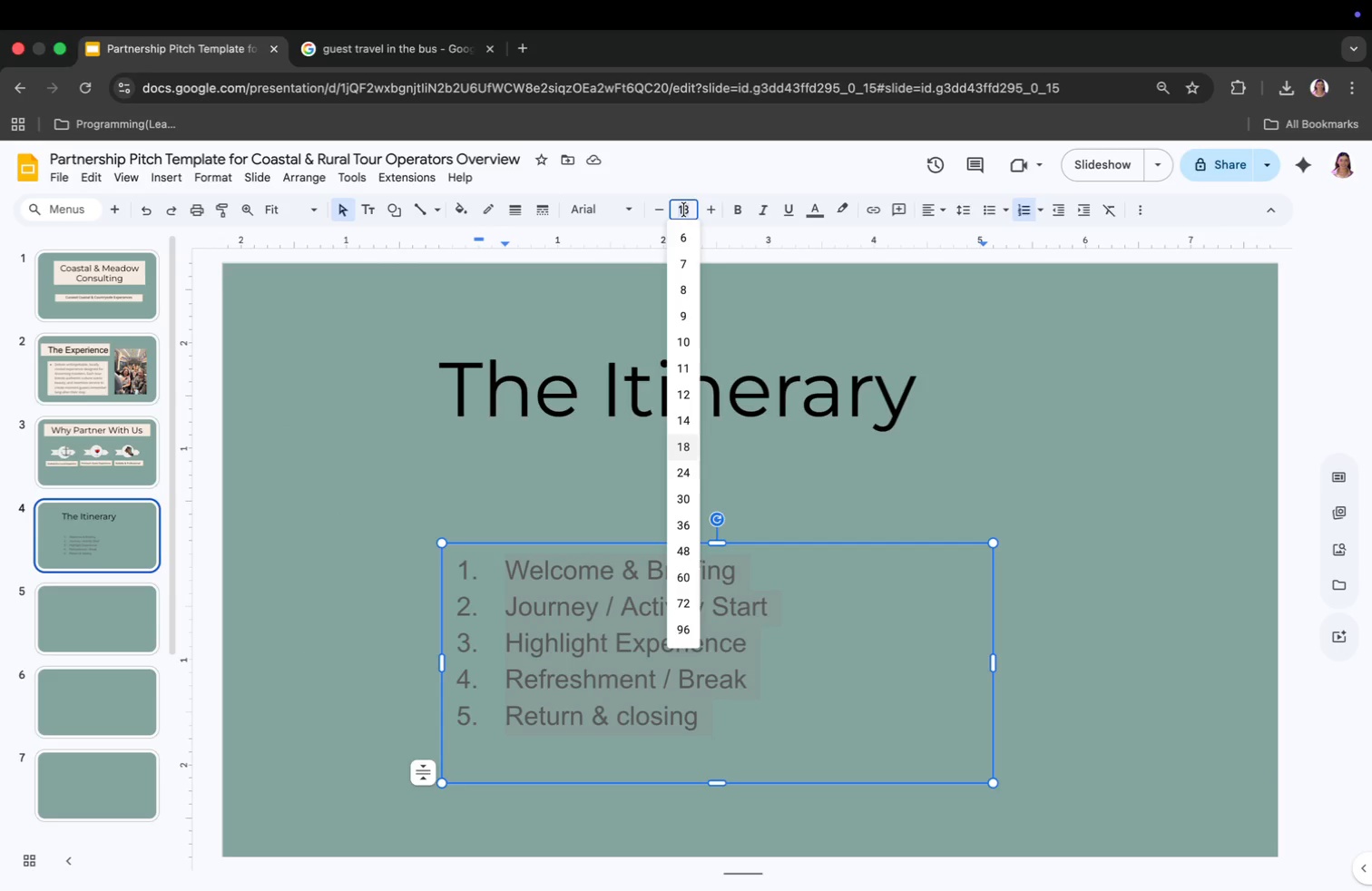 
type(14)
 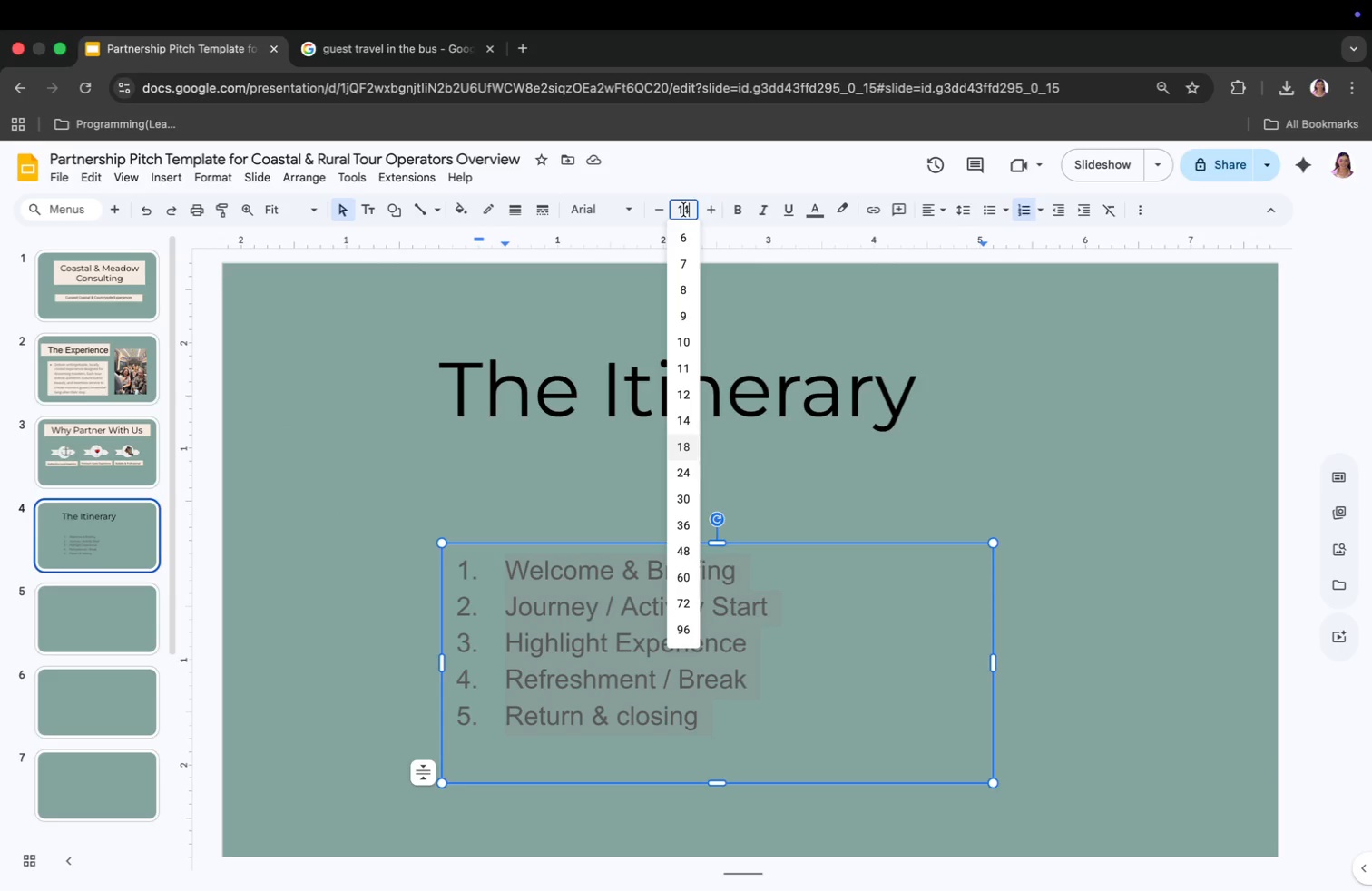 
key(Enter)
 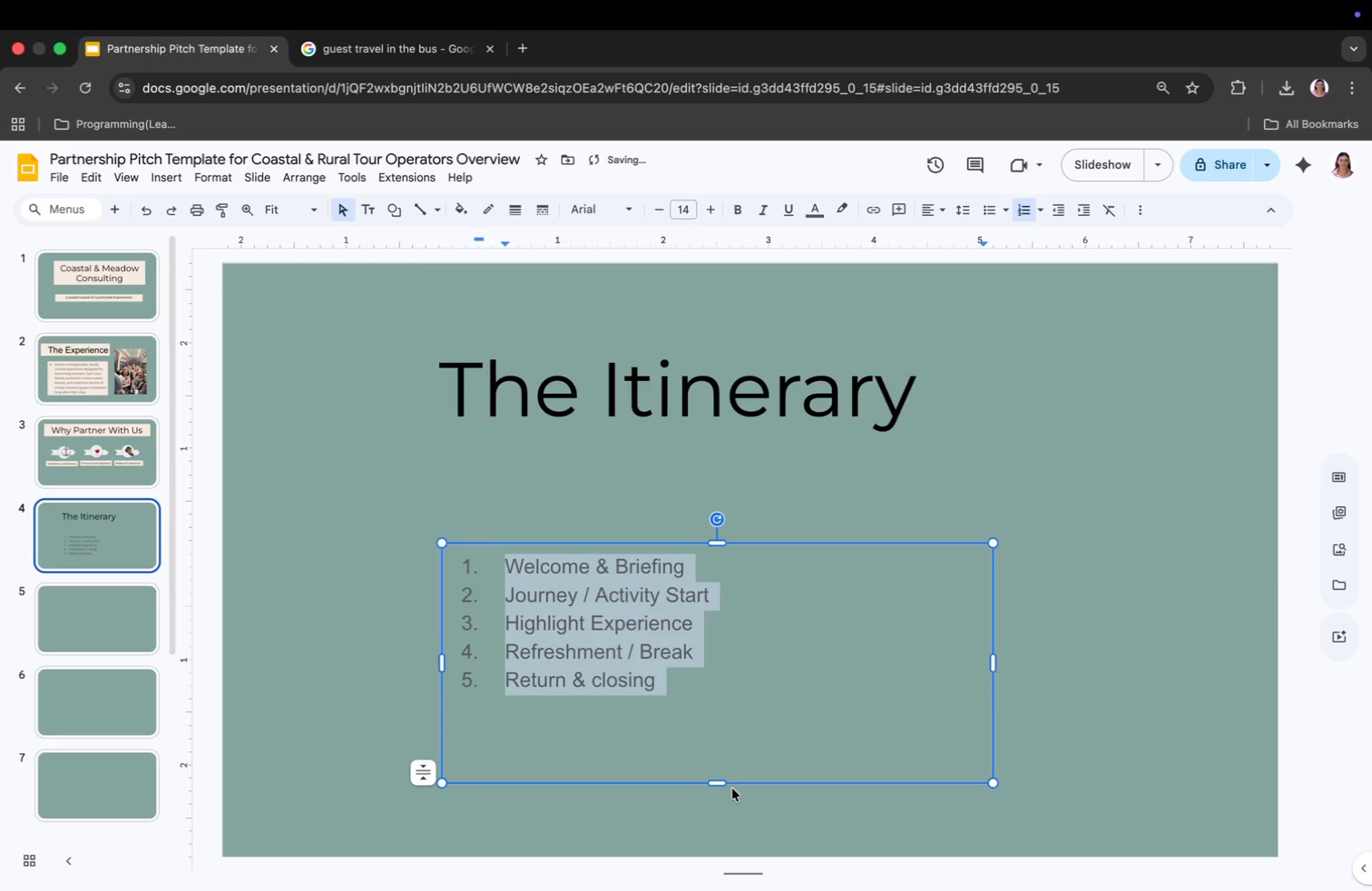 
left_click_drag(start_coordinate=[720, 783], to_coordinate=[697, 707])
 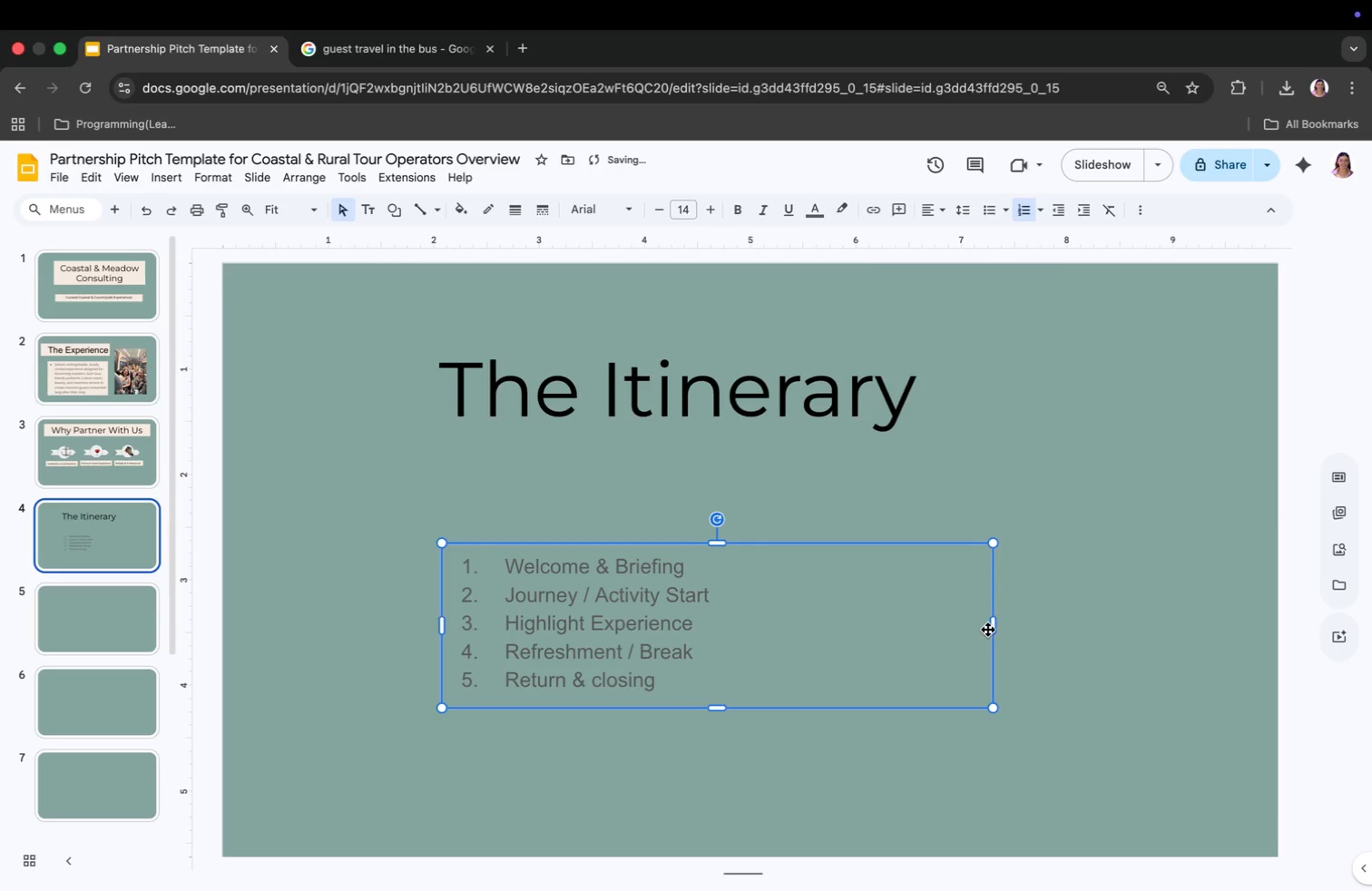 
left_click_drag(start_coordinate=[991, 623], to_coordinate=[750, 684])
 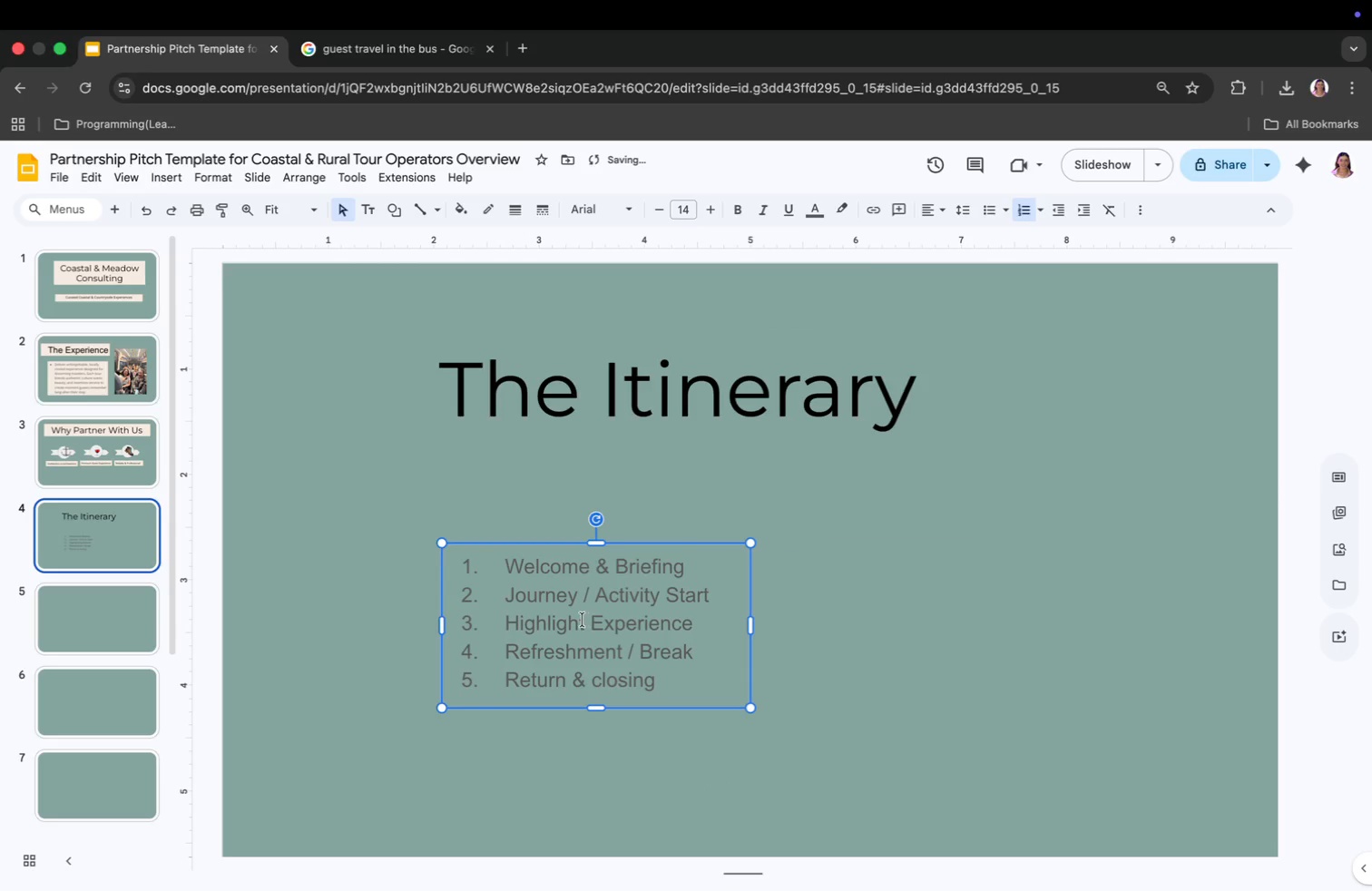 
left_click([578, 620])
 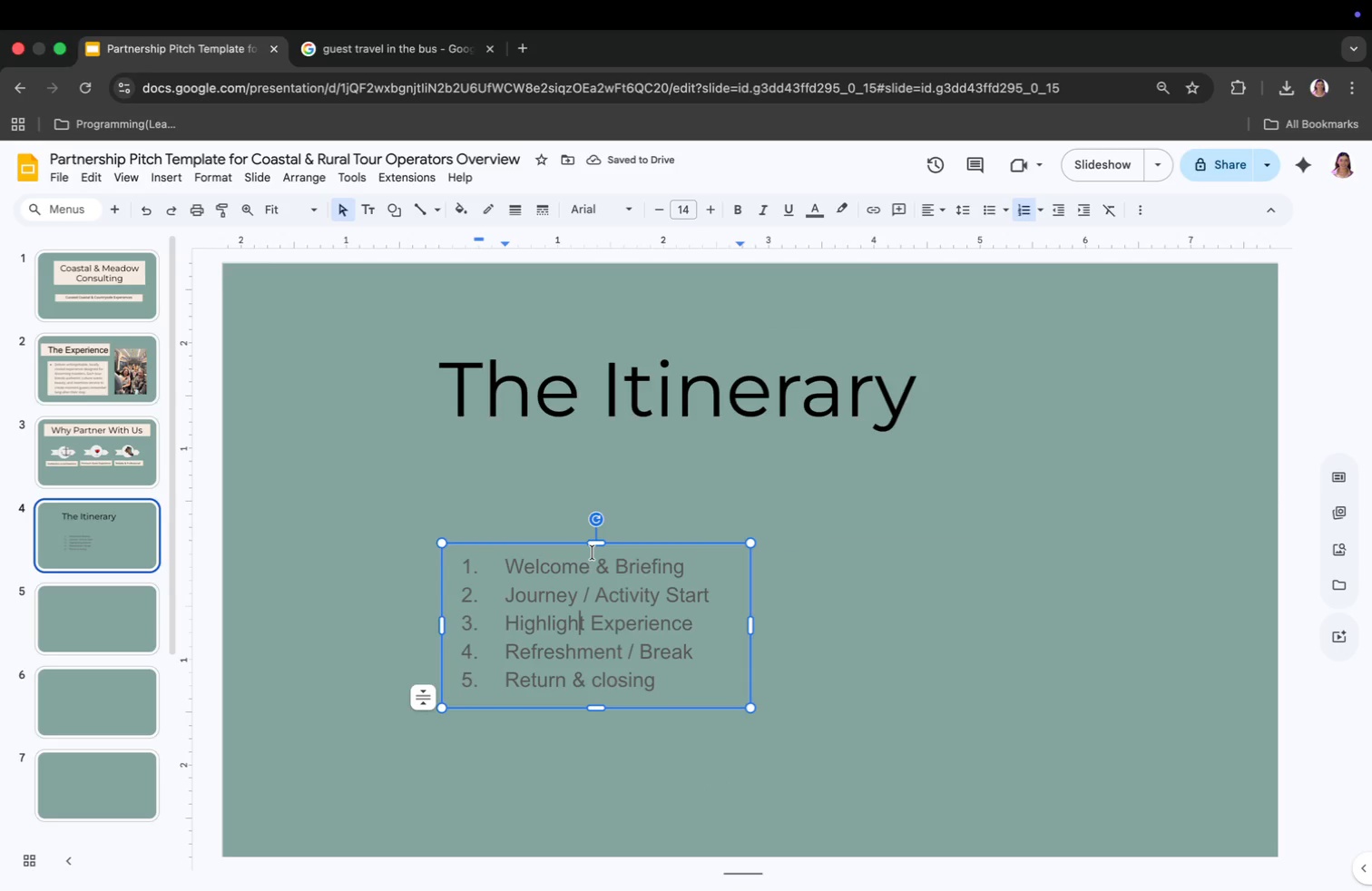 
left_click_drag(start_coordinate=[591, 548], to_coordinate=[784, 553])
 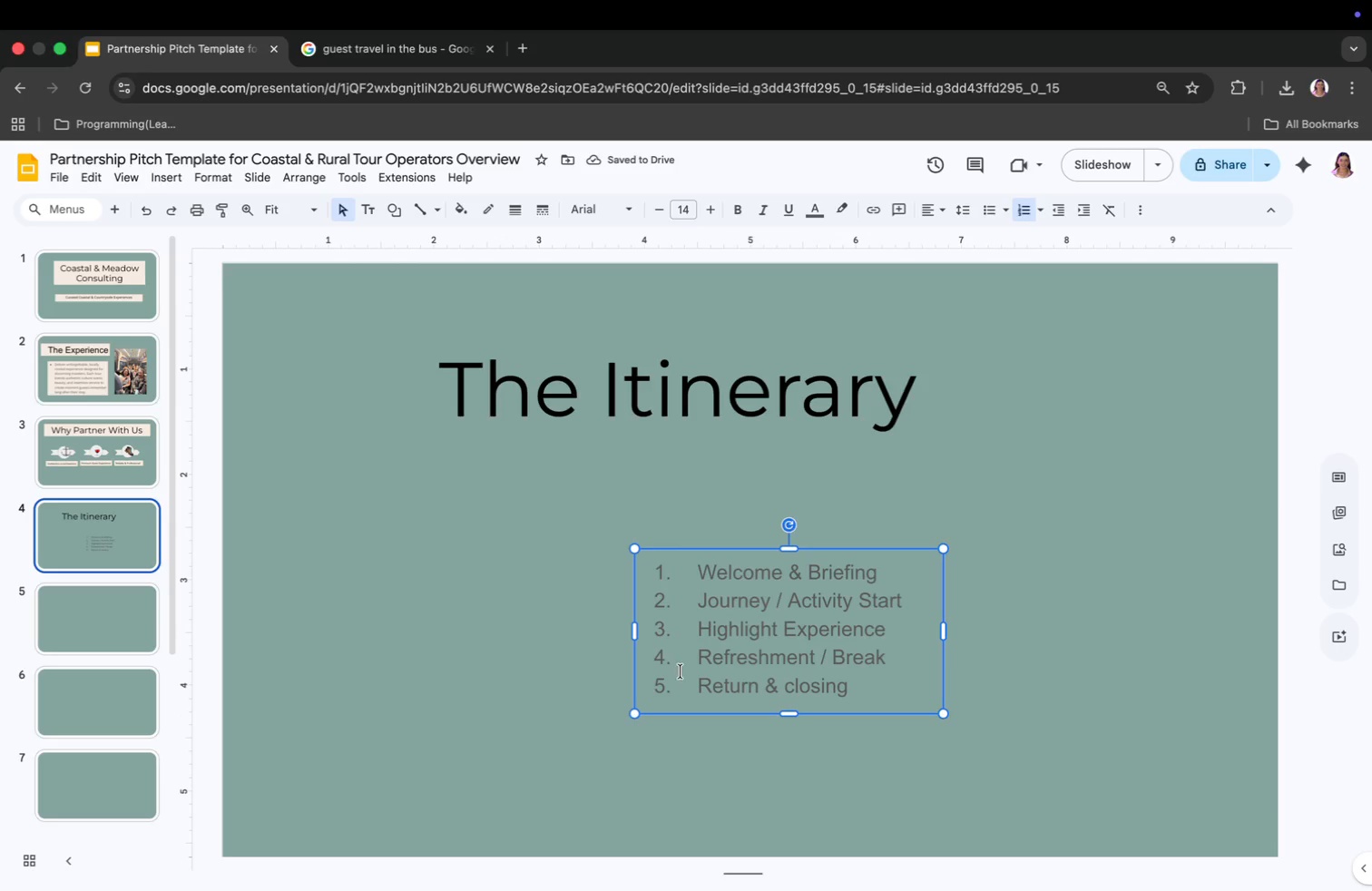 
left_click_drag(start_coordinate=[788, 710], to_coordinate=[791, 725])
 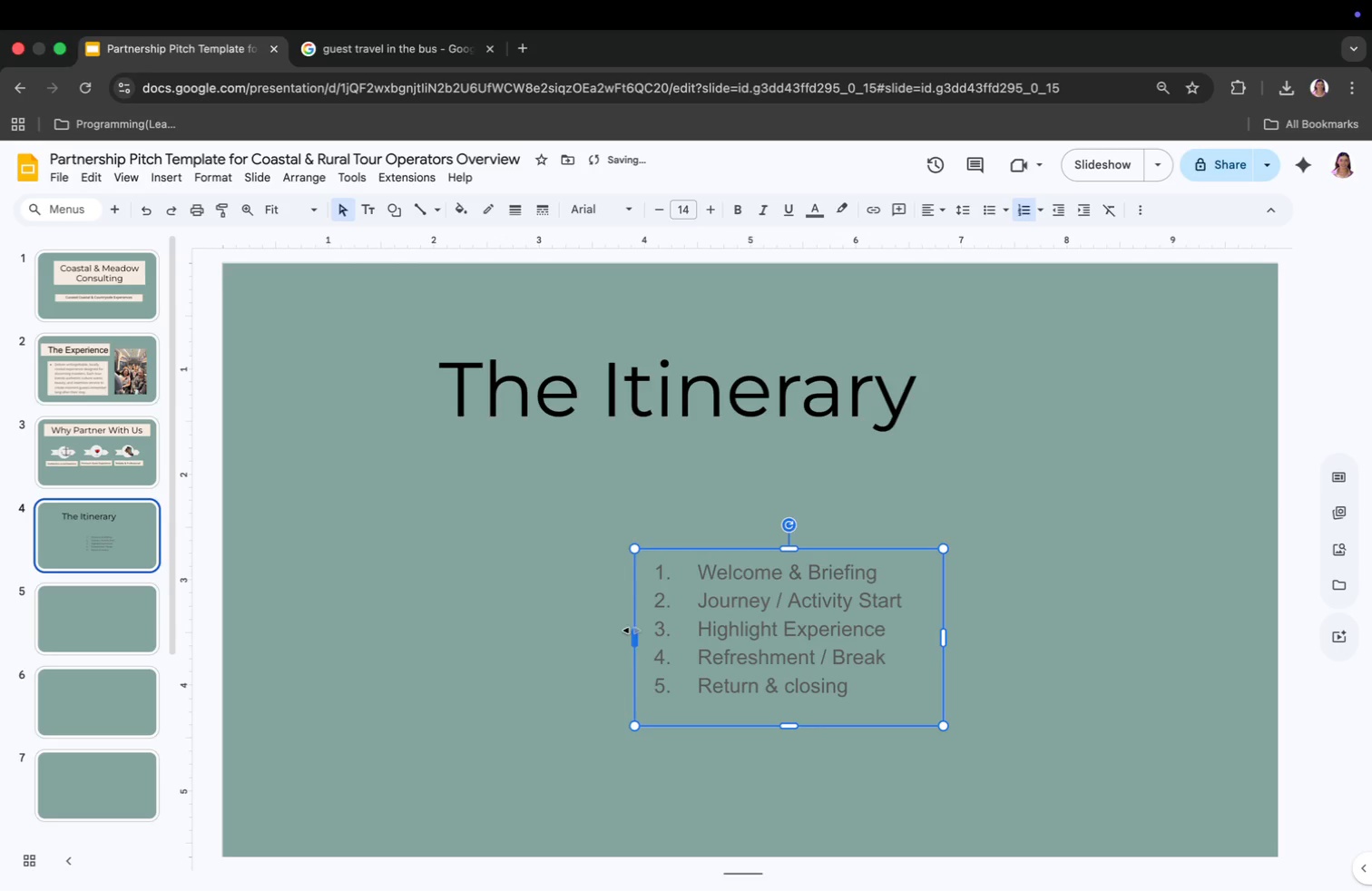 
left_click_drag(start_coordinate=[632, 630], to_coordinate=[605, 640])
 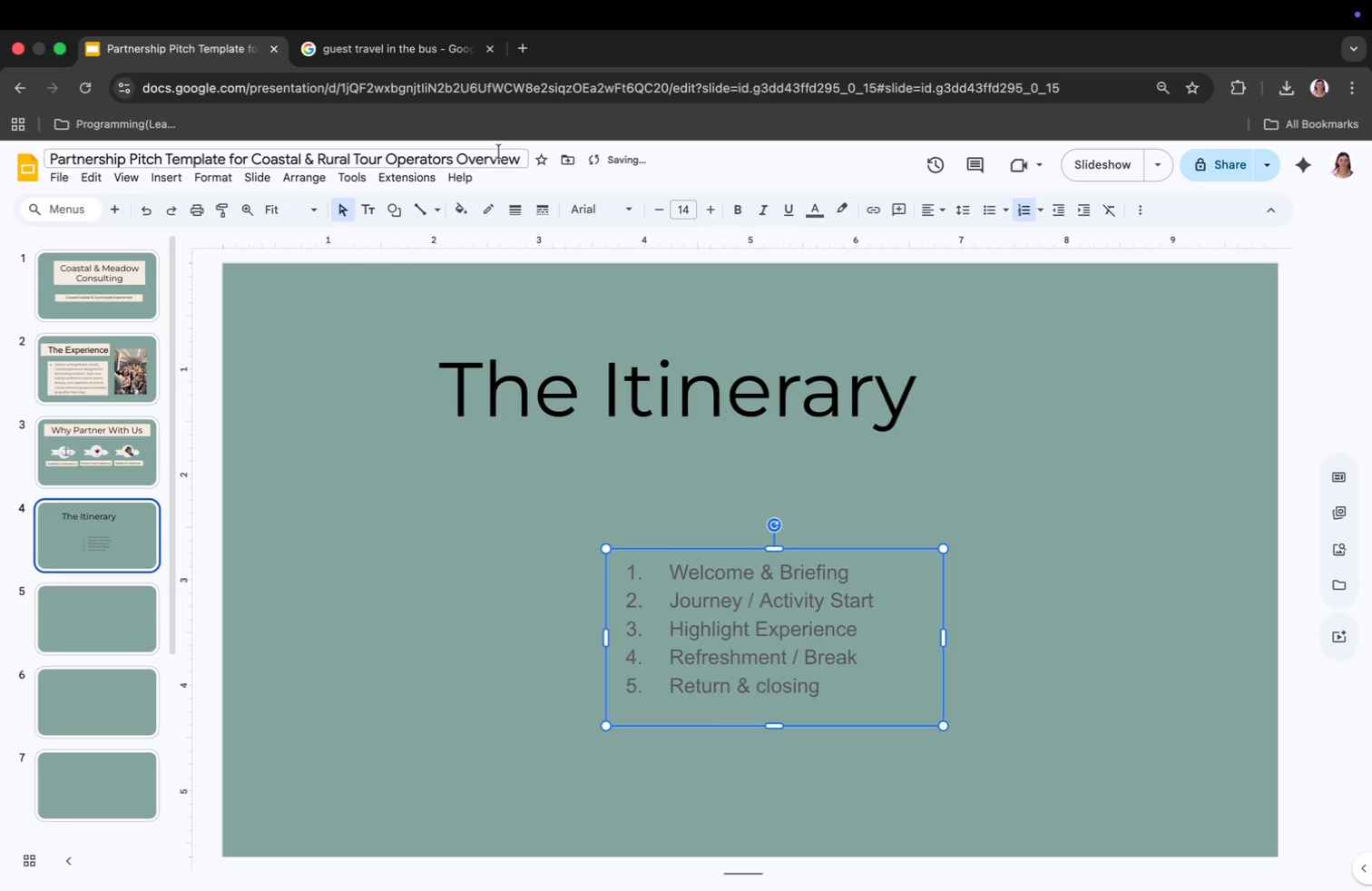 
left_click([405, 50])
 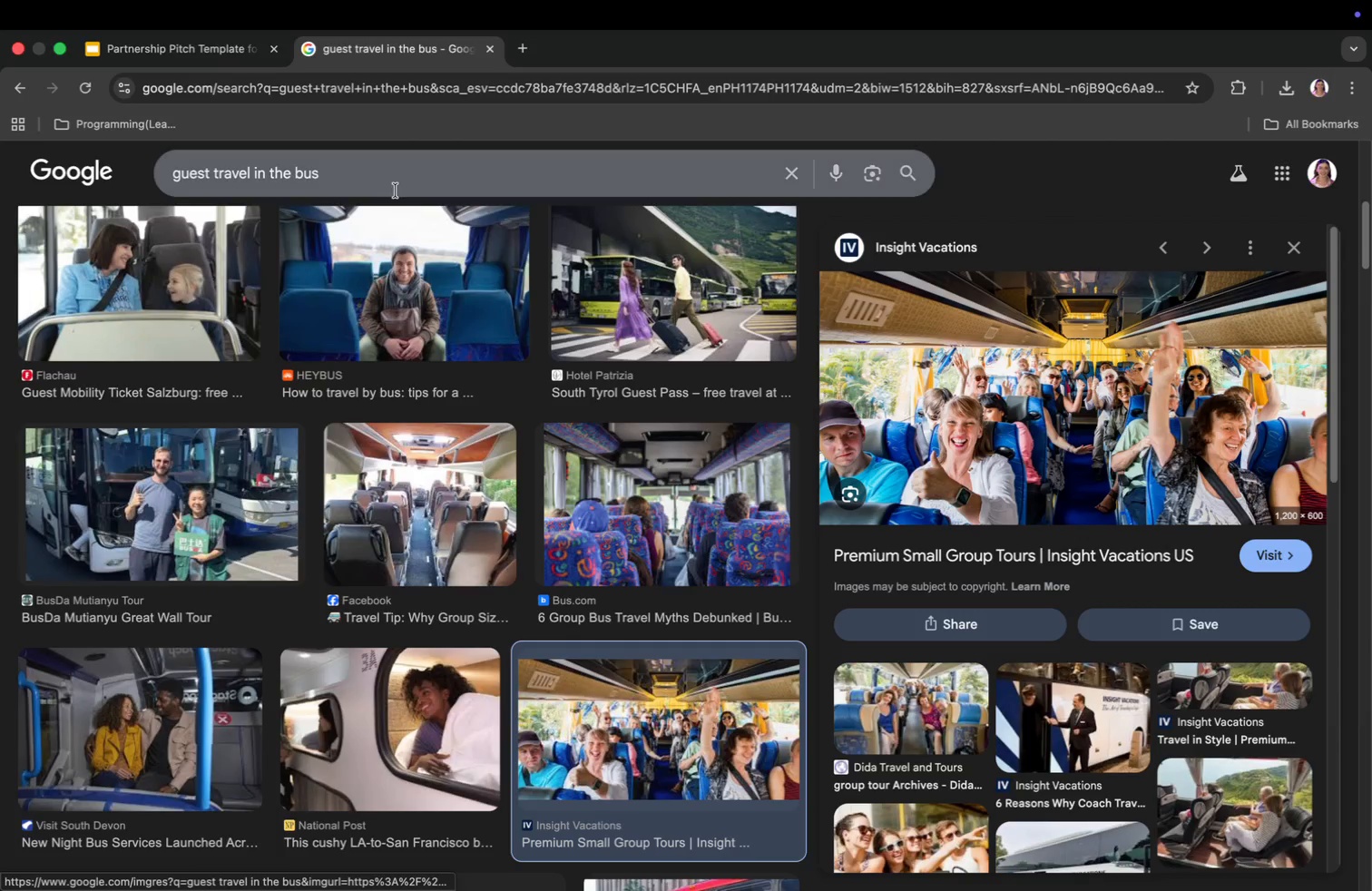 
left_click_drag(start_coordinate=[377, 173], to_coordinate=[162, 172])
 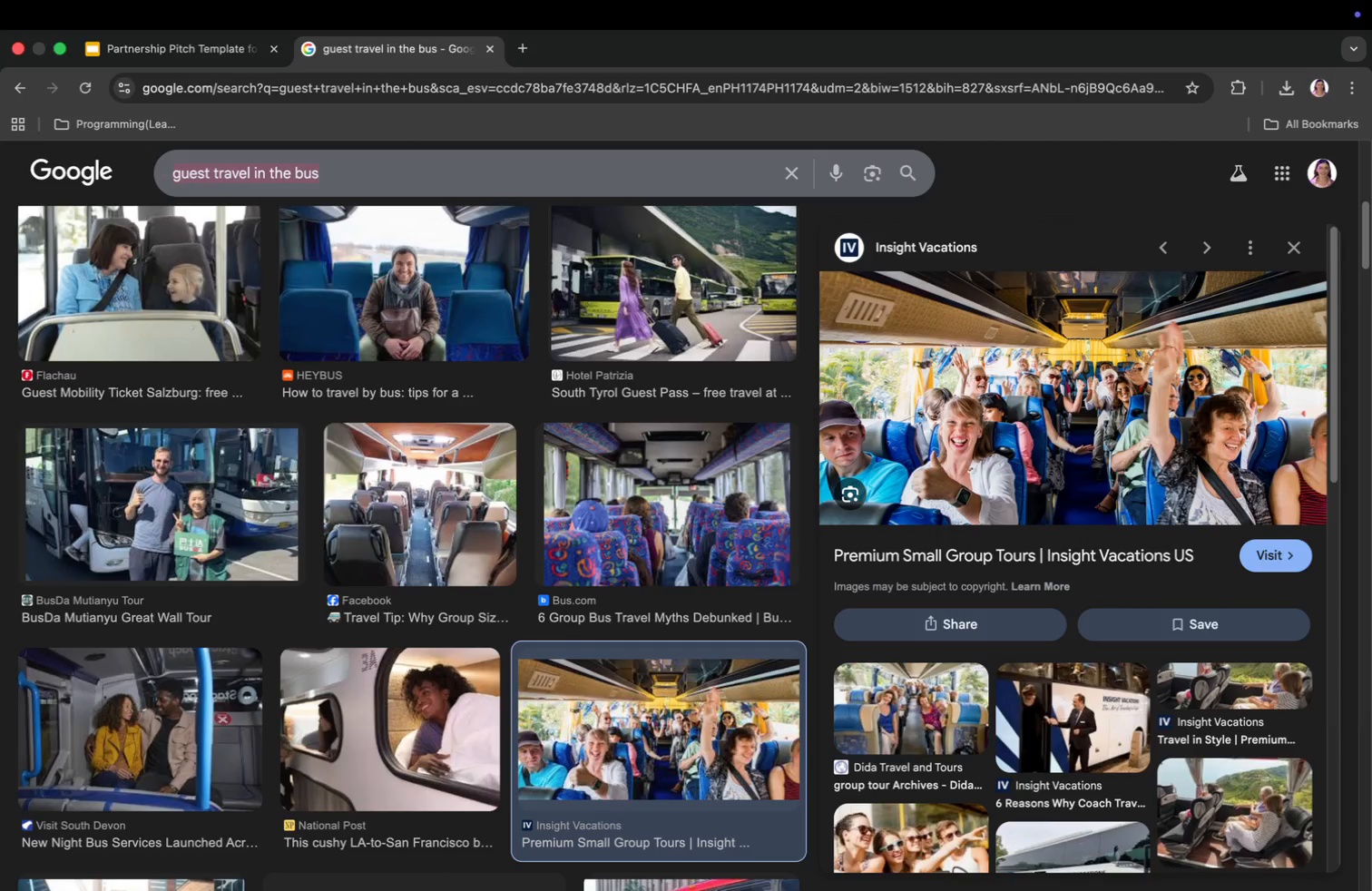 
type(image of seafoam markers)
 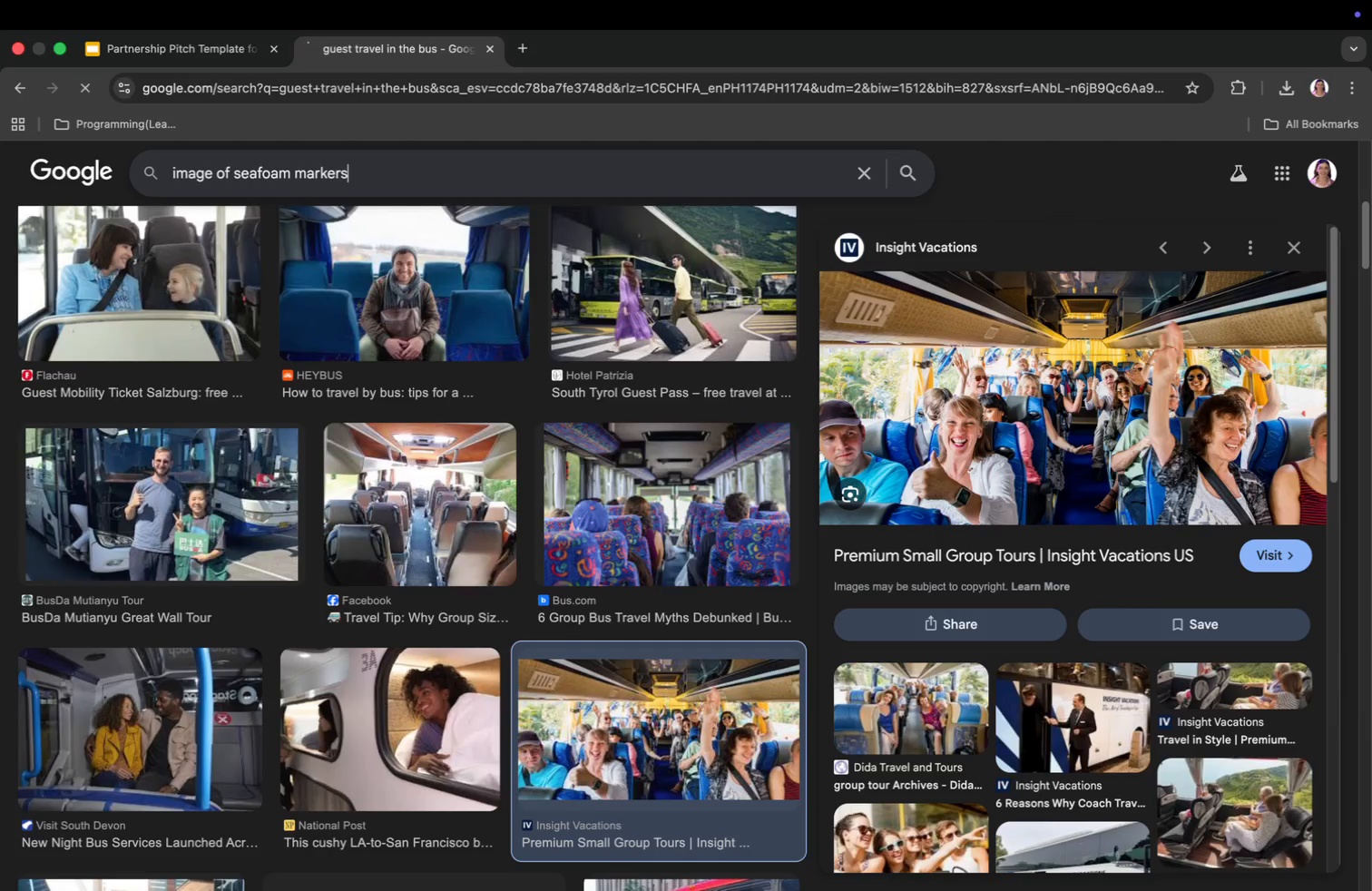 
key(Enter)
 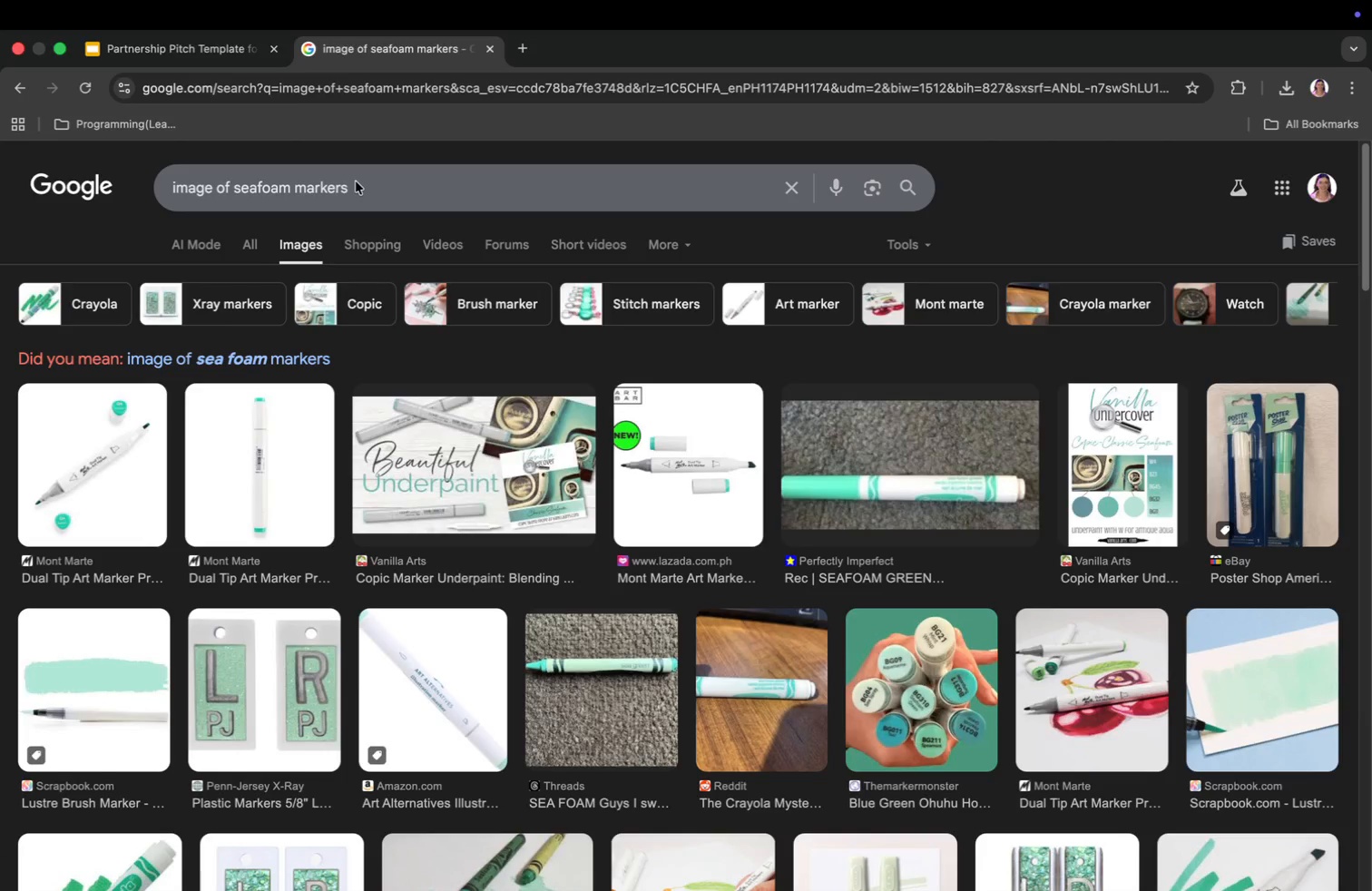 
wait(14.84)
 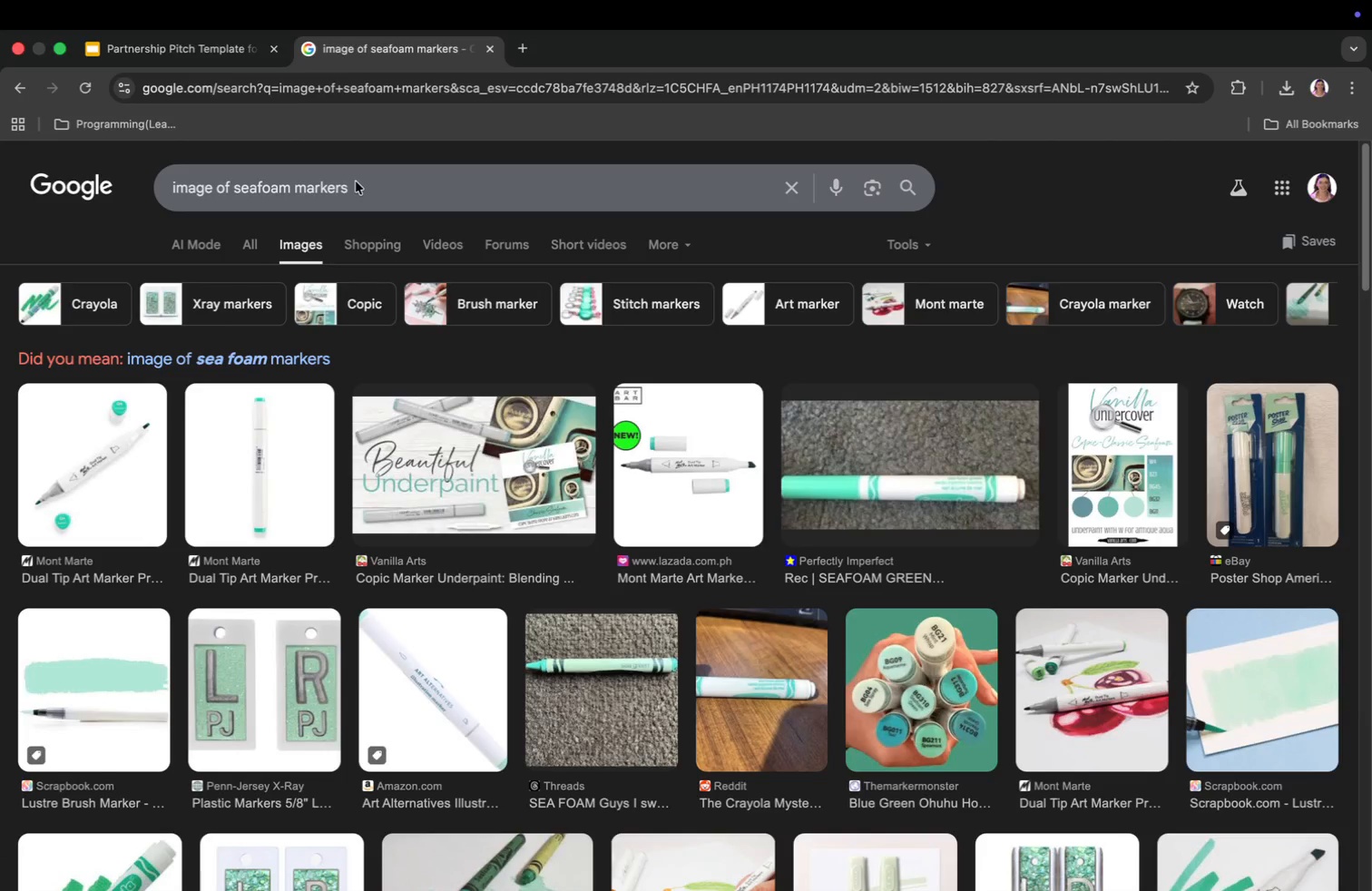 
left_click([357, 184])
 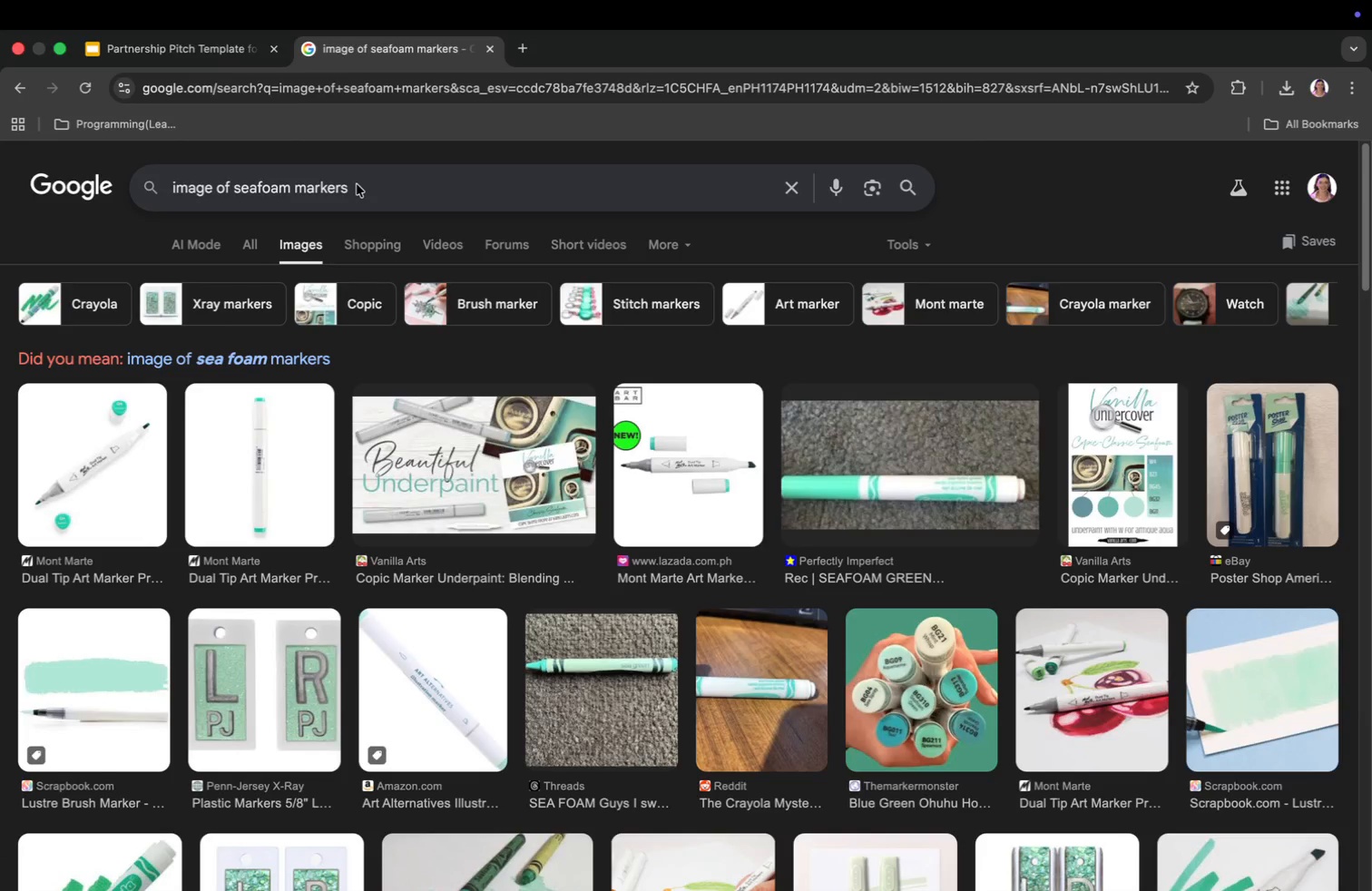 
left_click_drag(start_coordinate=[357, 184], to_coordinate=[167, 178])
 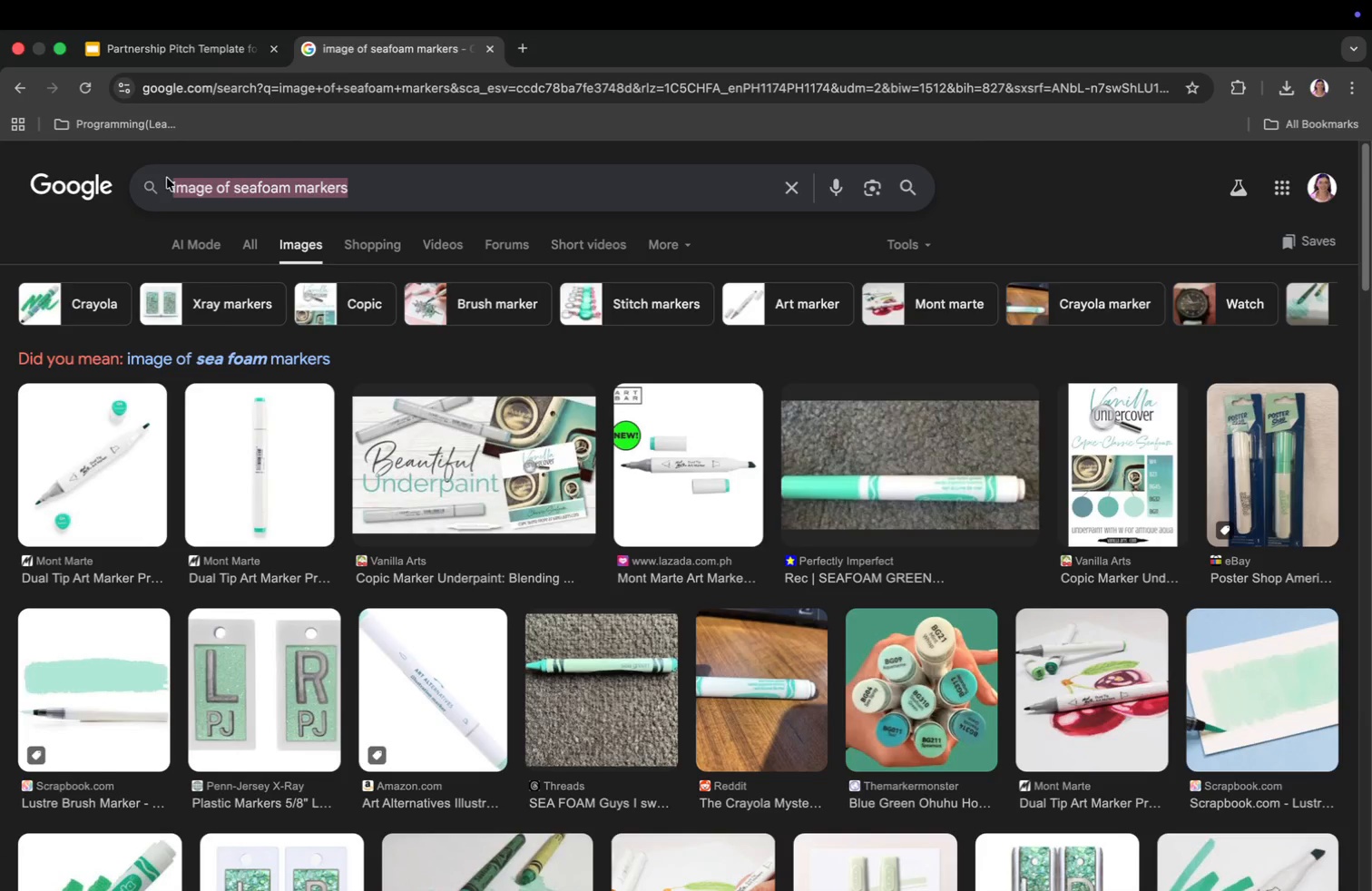 
key(Backspace)
 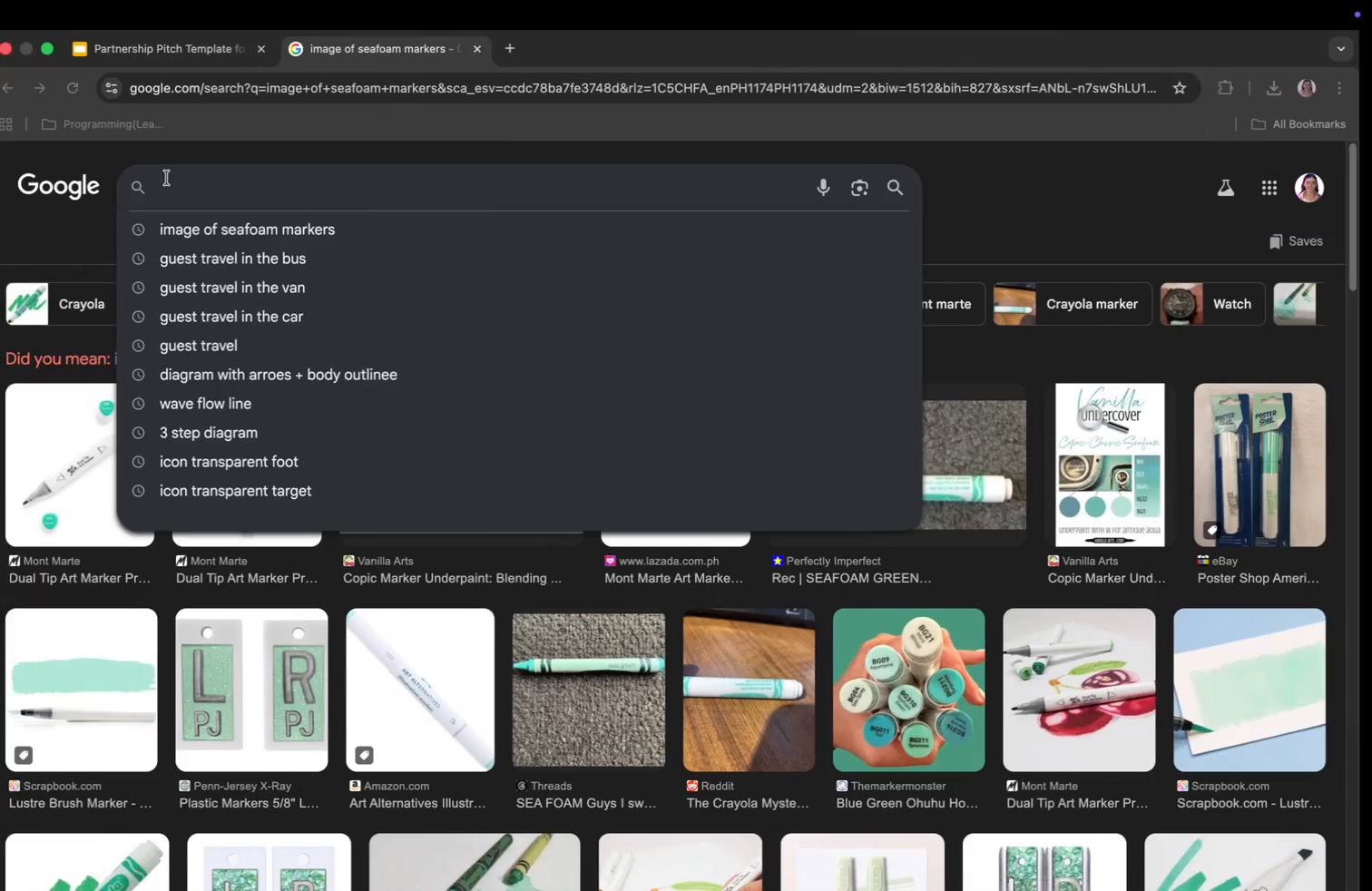 
wait(8.23)
 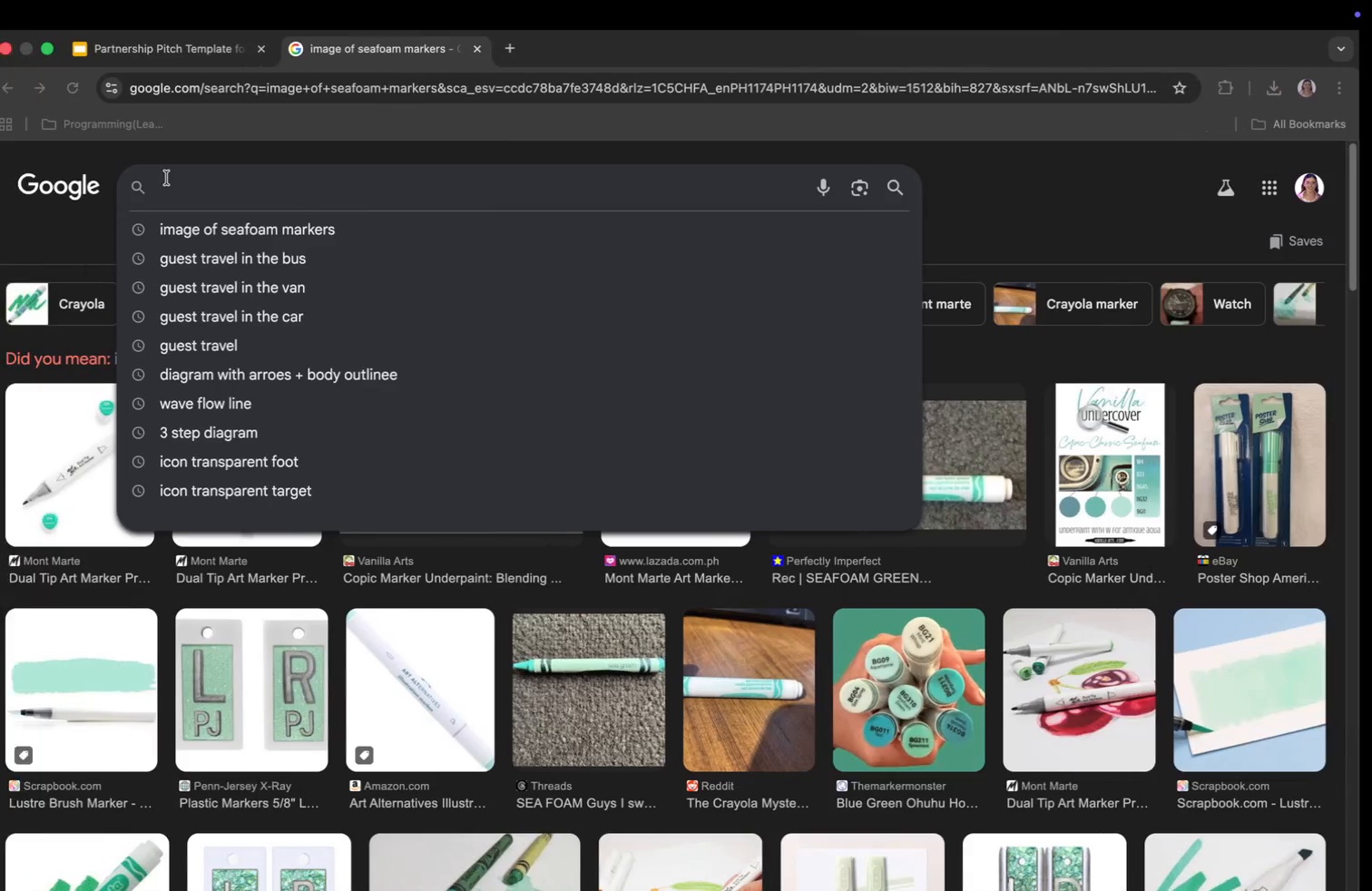 
left_click([1058, 187])
 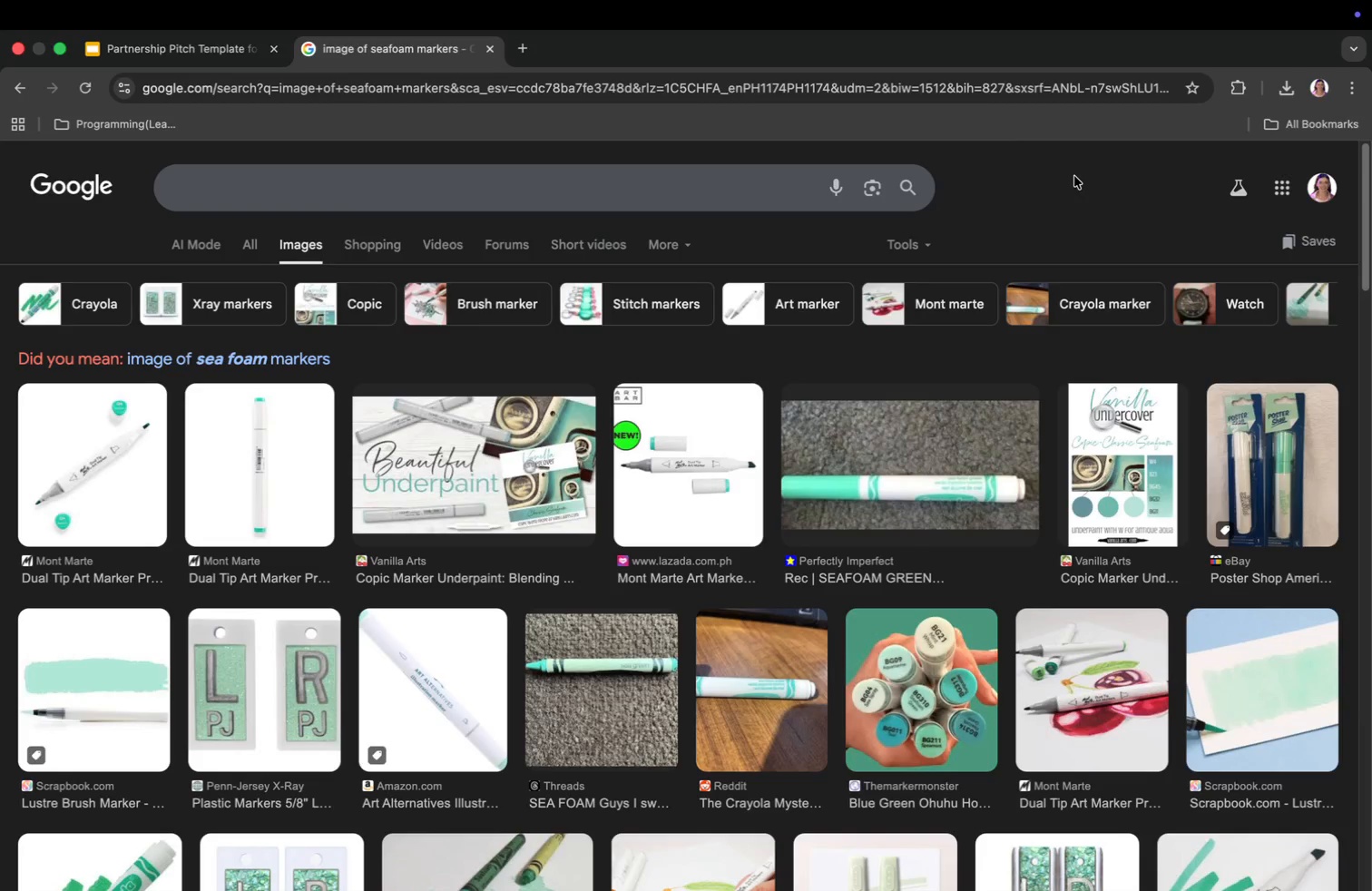 
left_click([147, 54])
 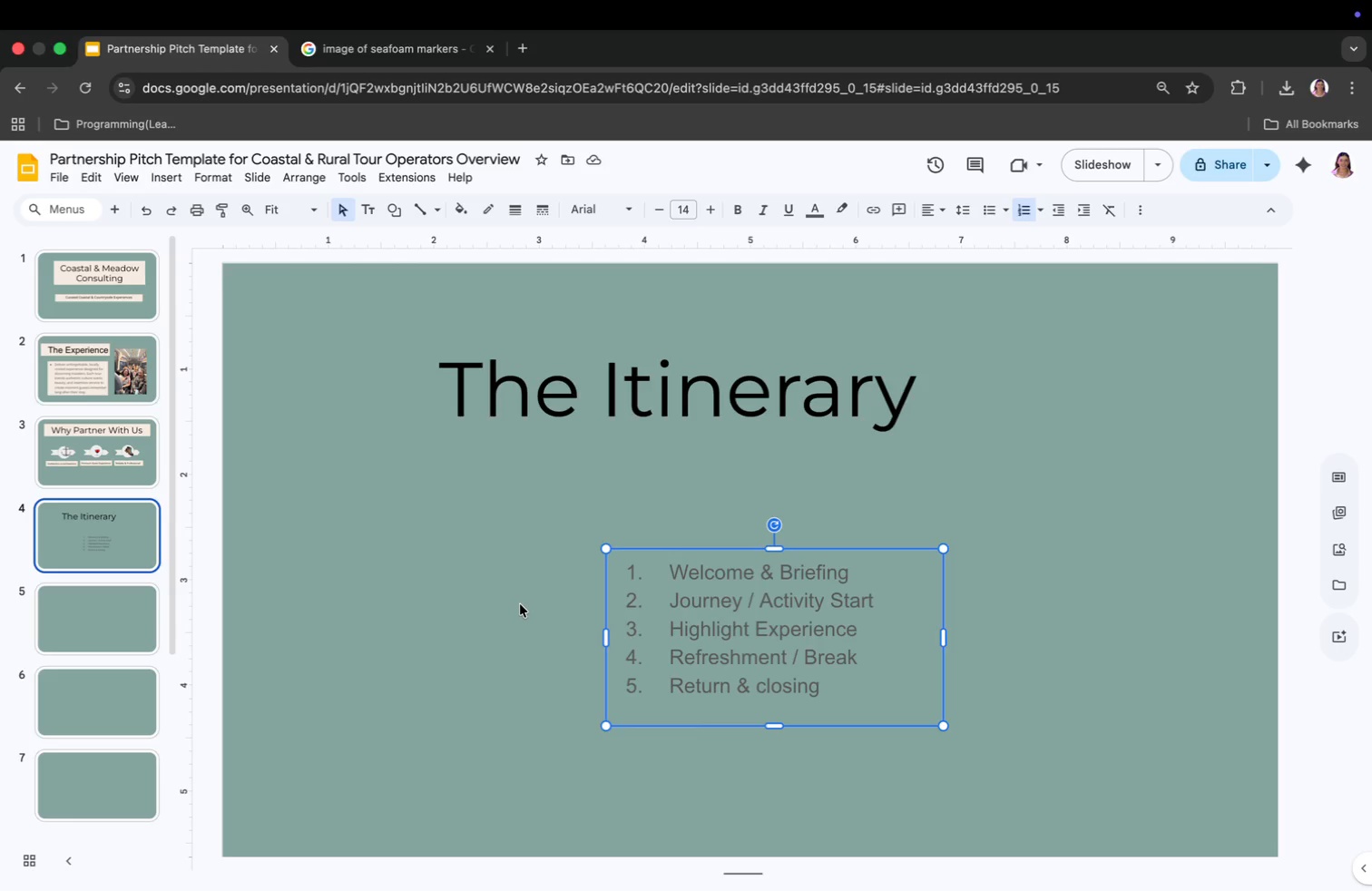 
wait(8.92)
 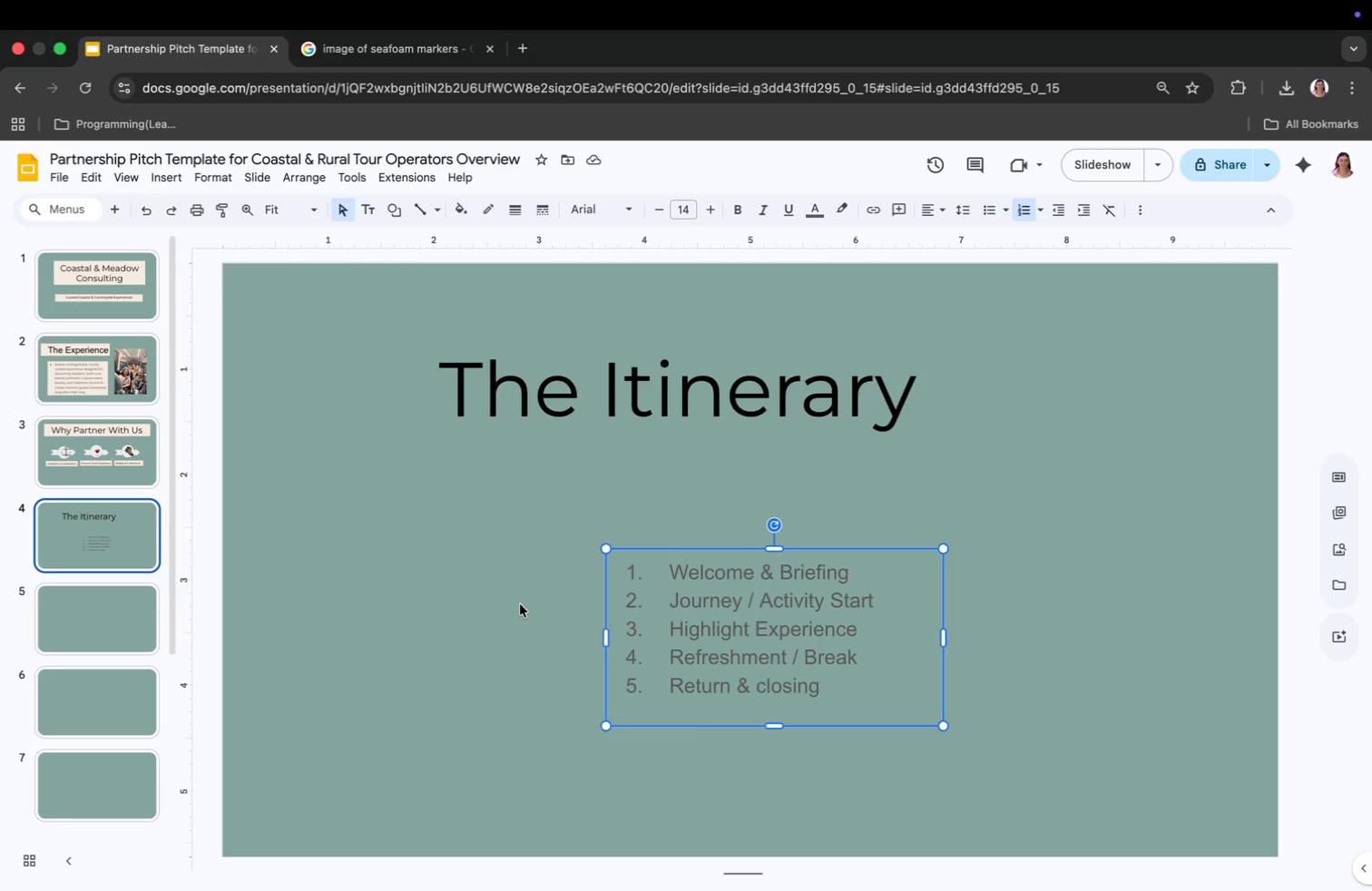 
left_click([117, 596])
 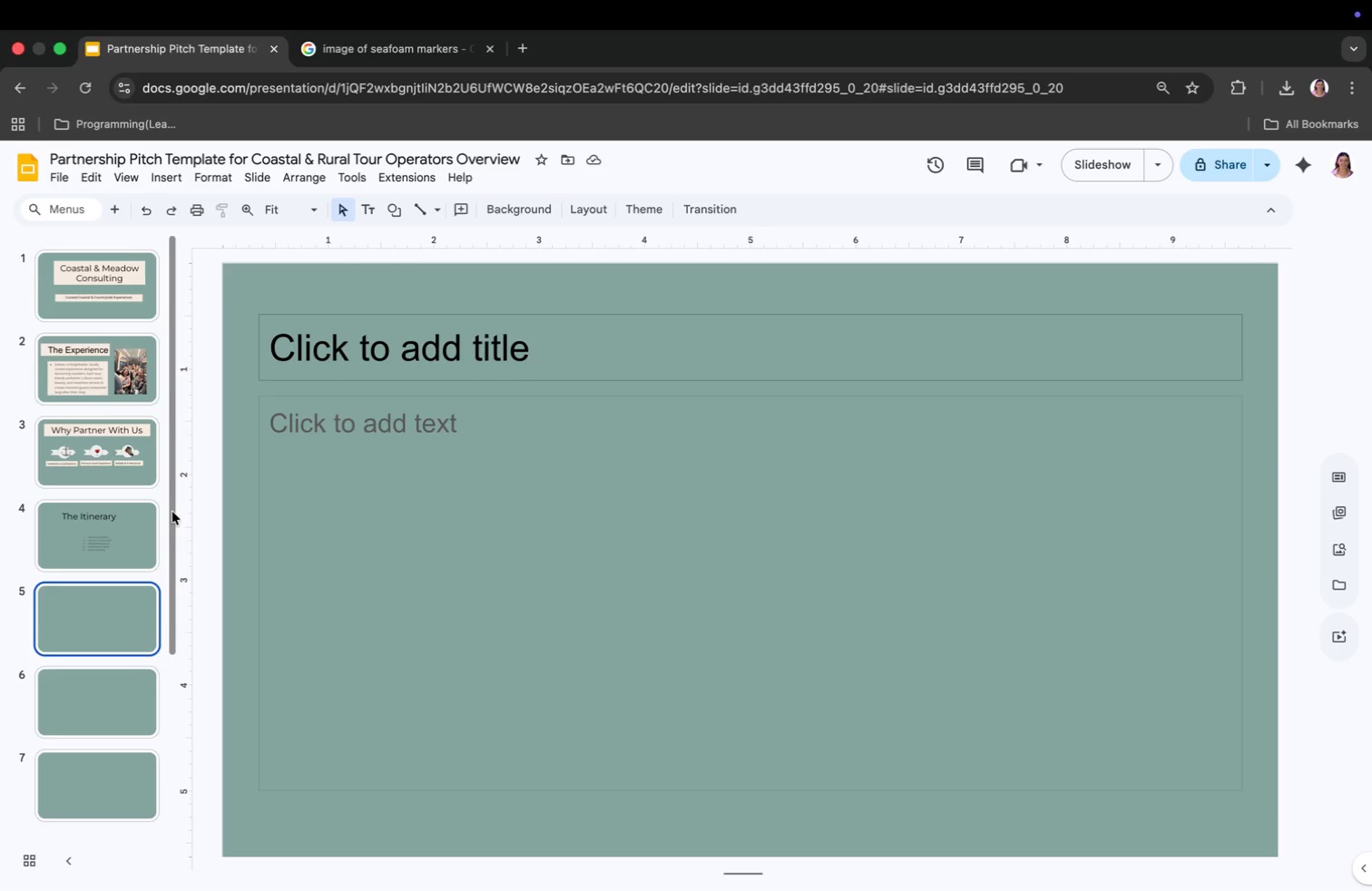 
left_click([131, 517])
 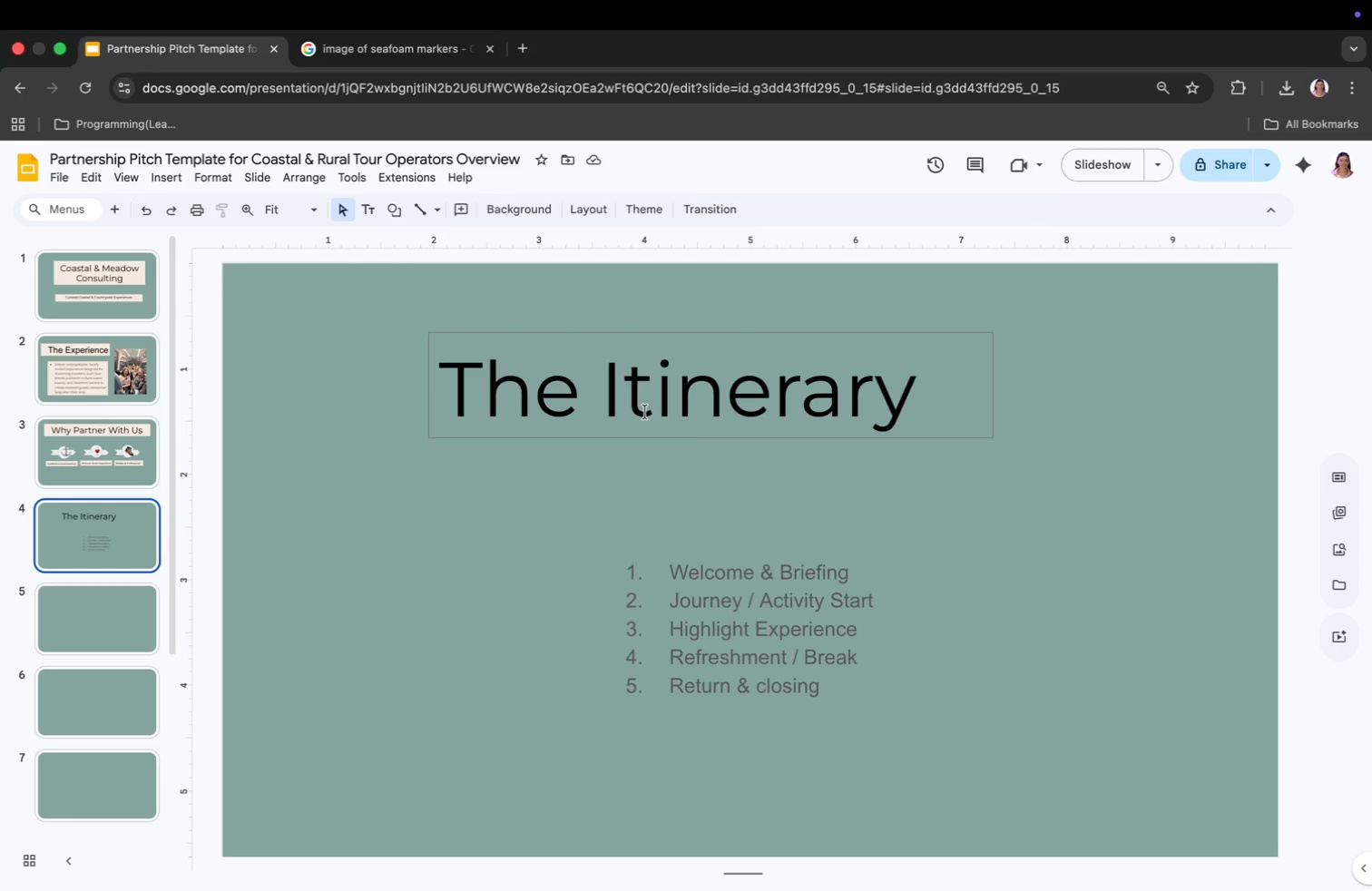 
key(Meta+CommandLeft)
 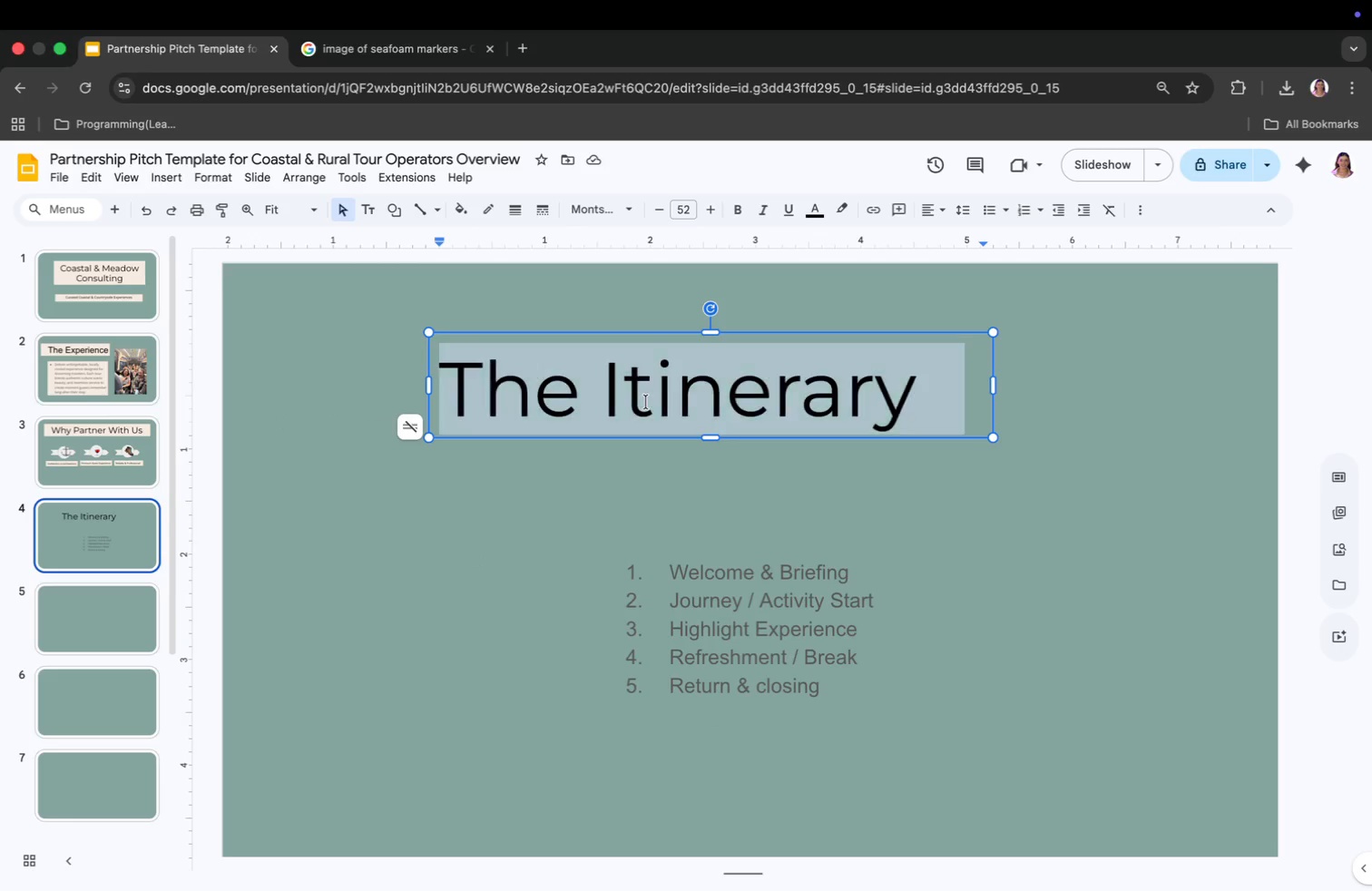 
key(Meta+A)
 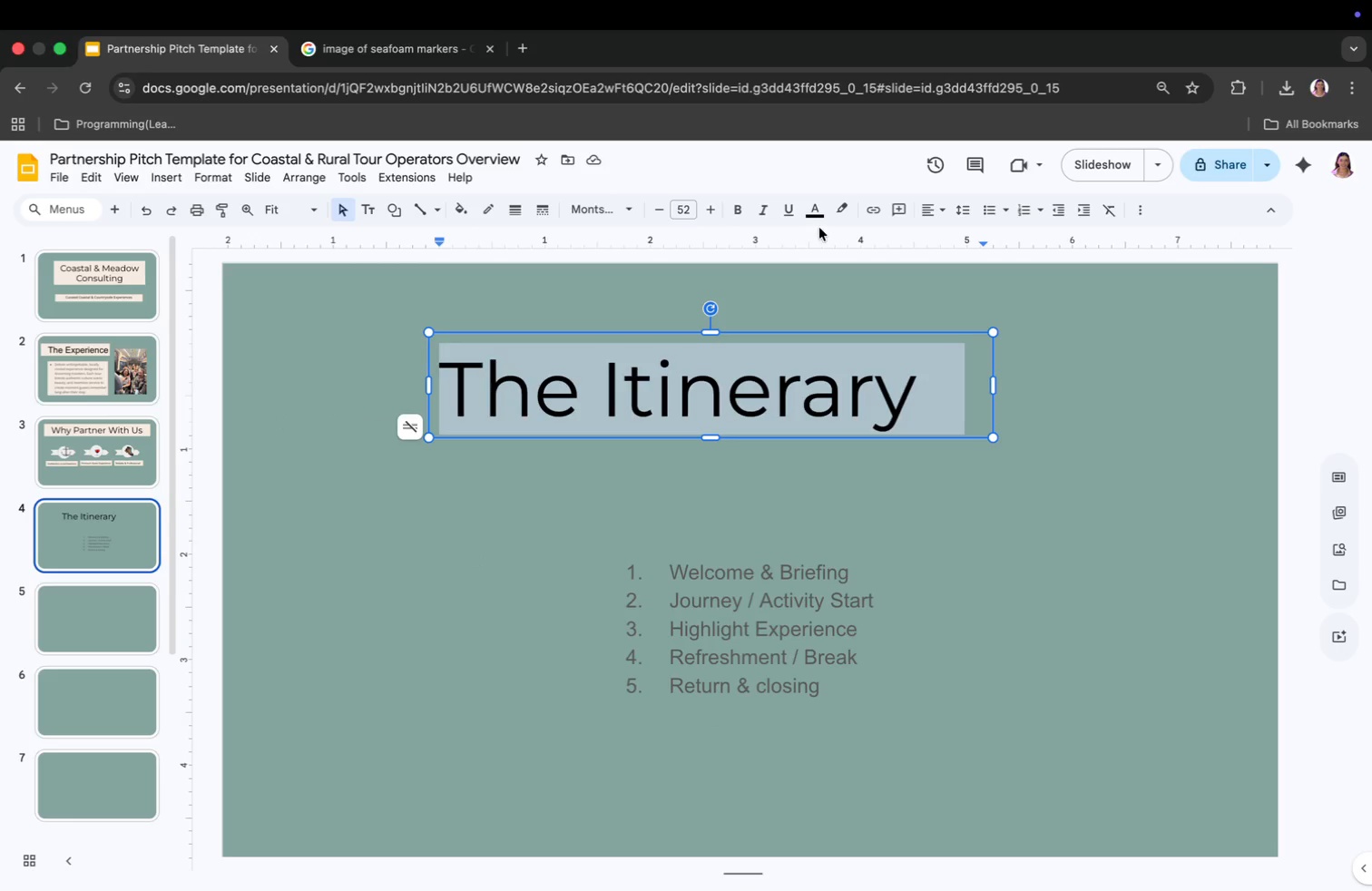 
left_click([812, 211])
 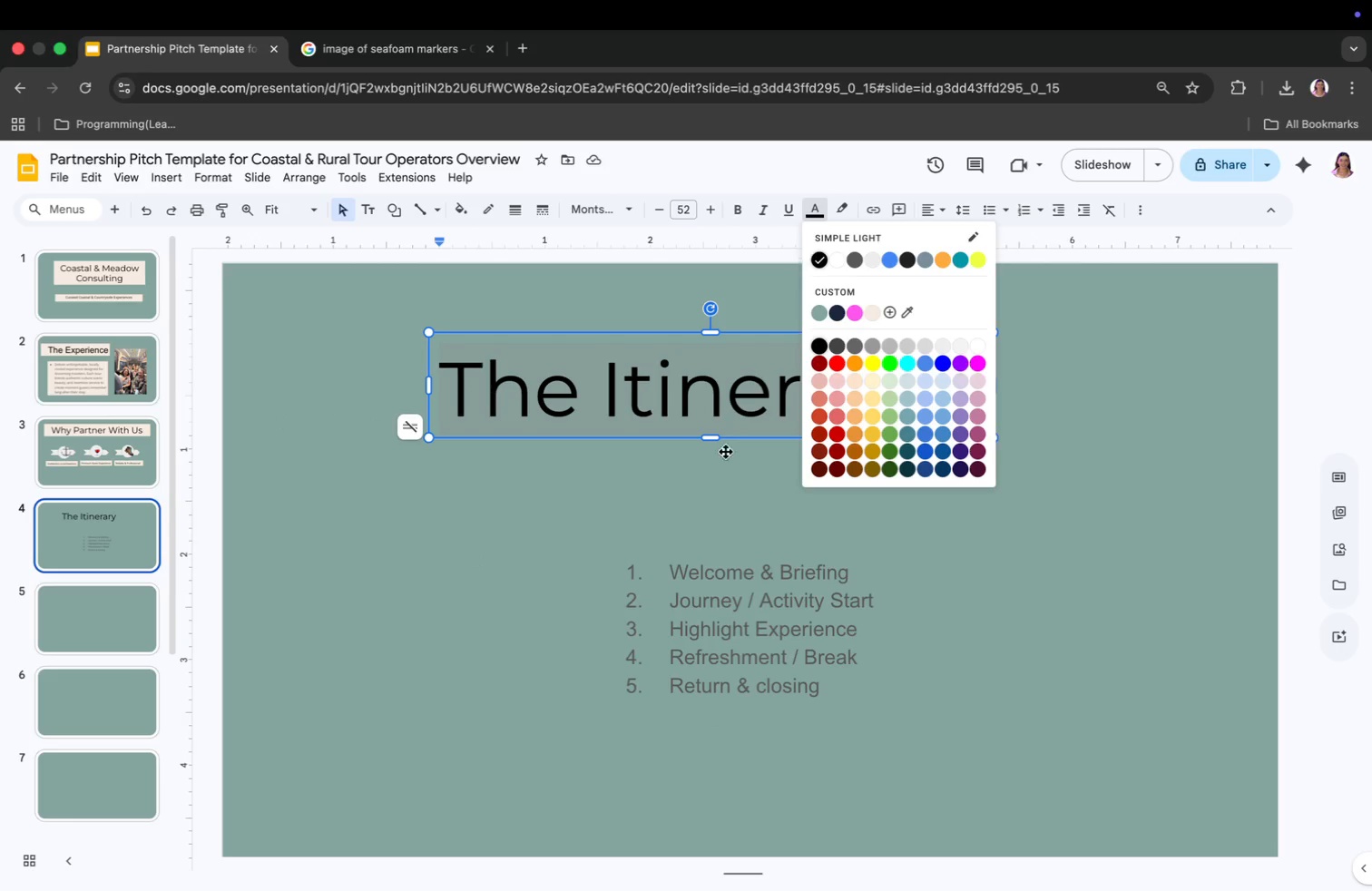 
left_click([706, 491])
 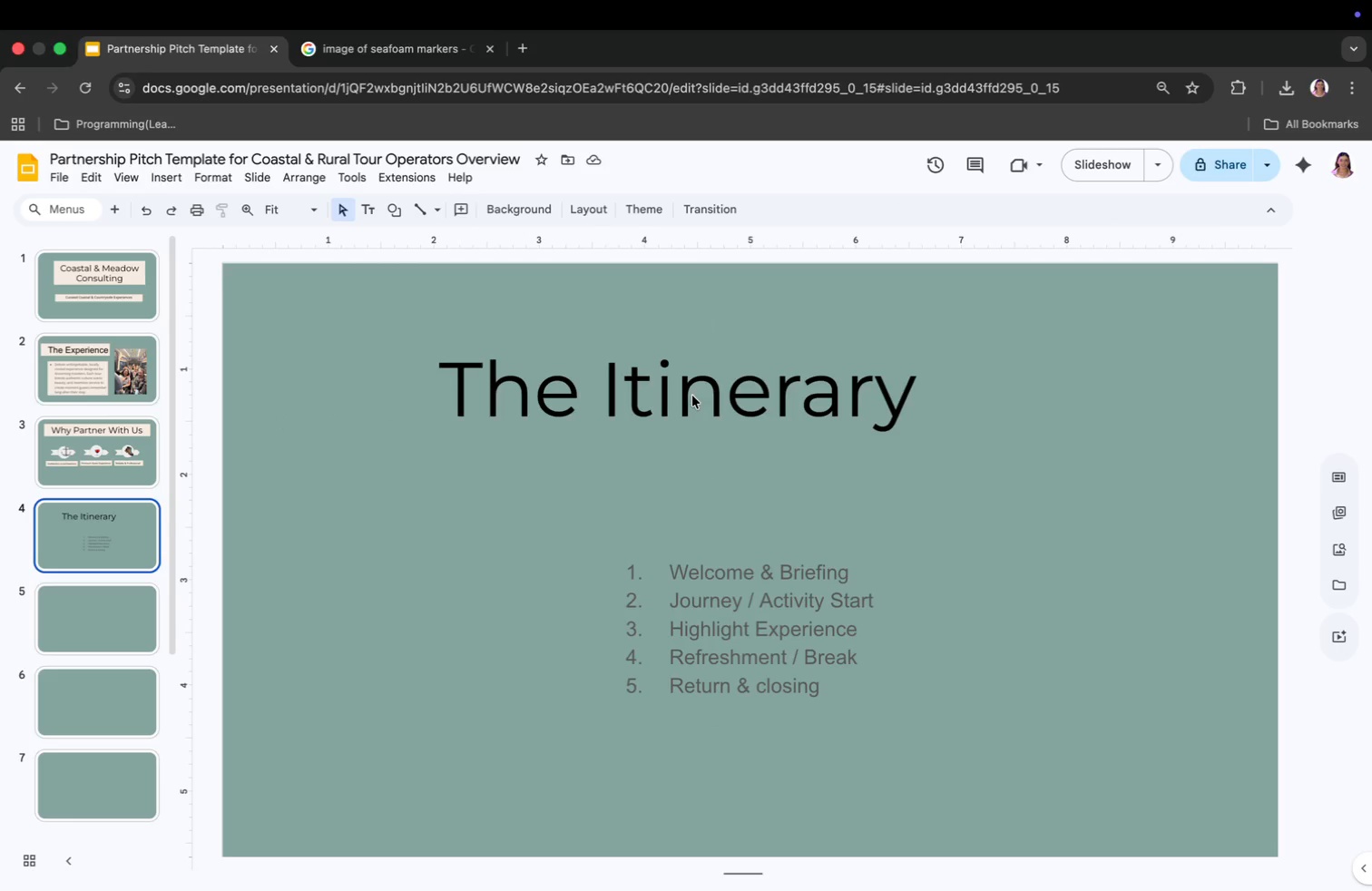 
left_click([691, 390])
 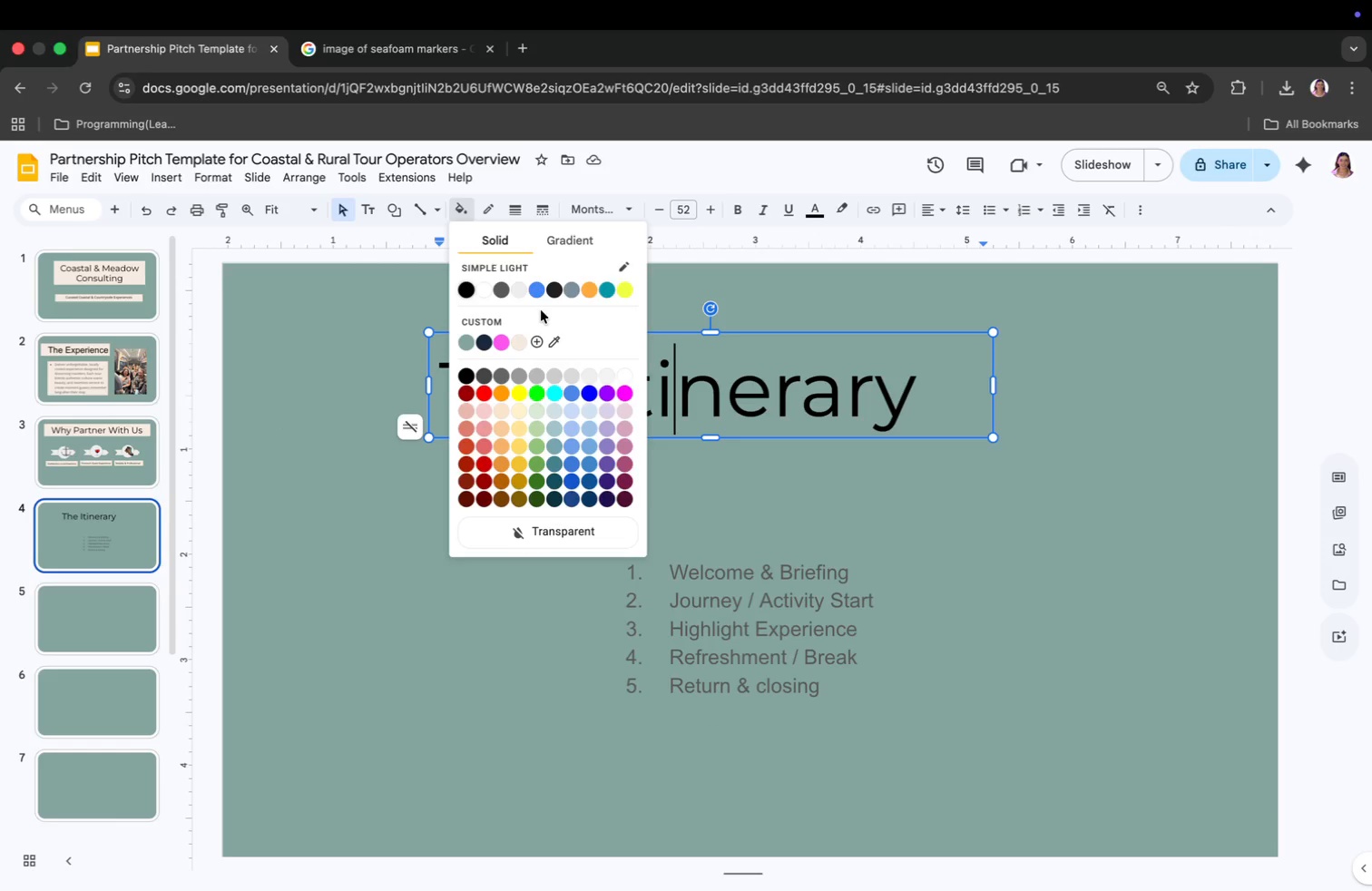 
left_click([519, 342])
 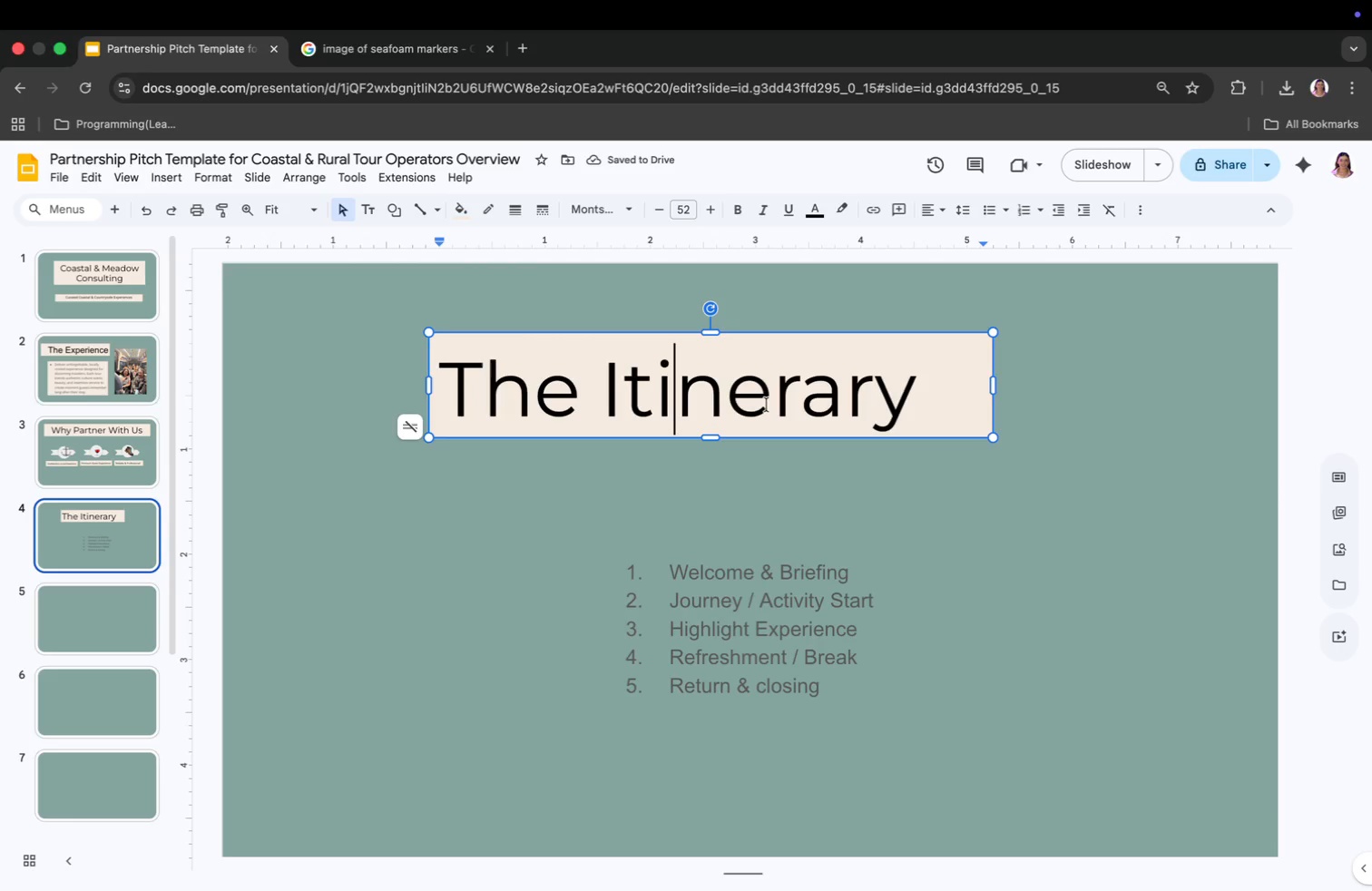 
wait(7.13)
 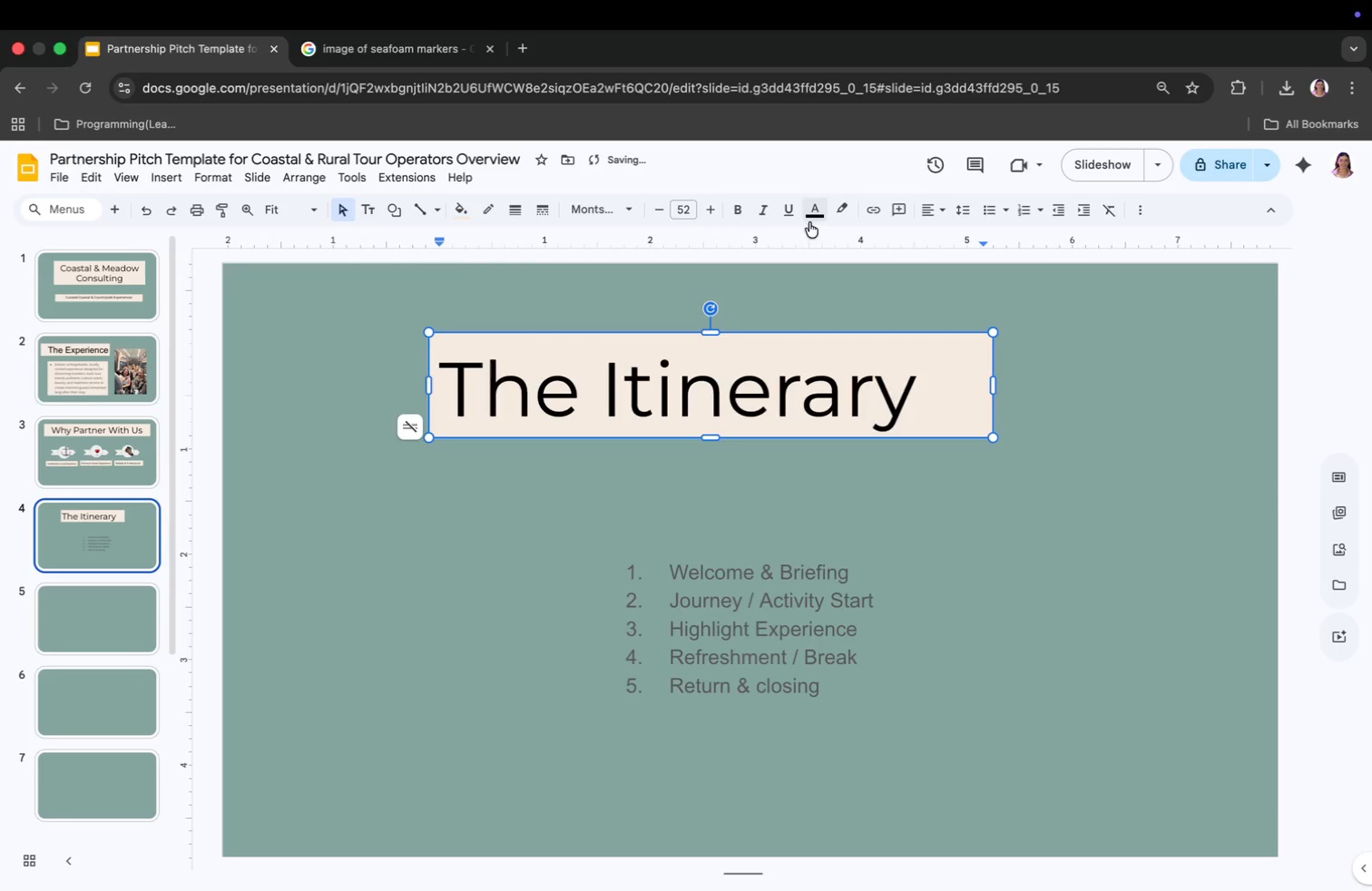 
left_click([771, 583])
 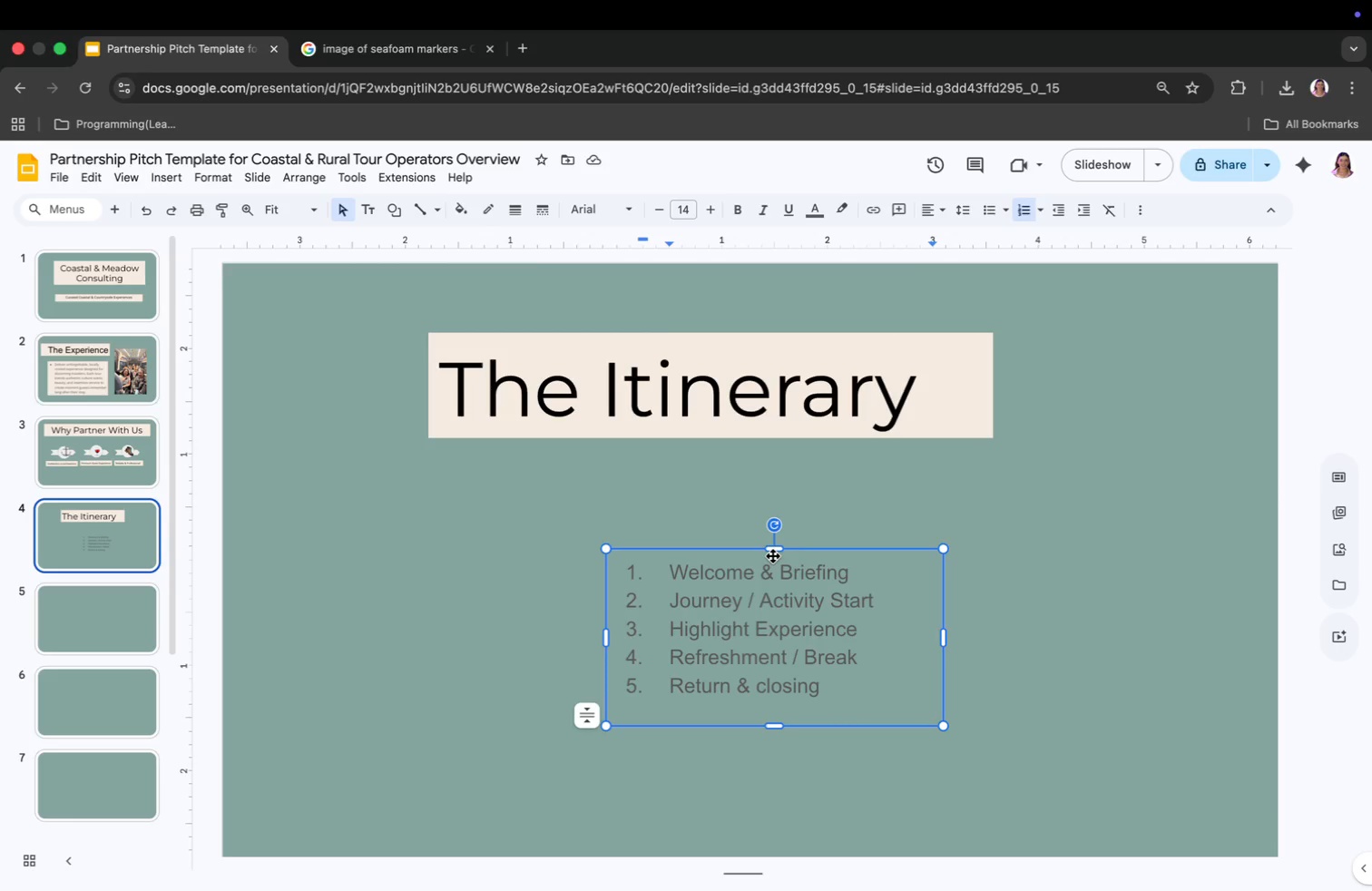 
left_click_drag(start_coordinate=[776, 548], to_coordinate=[769, 520])
 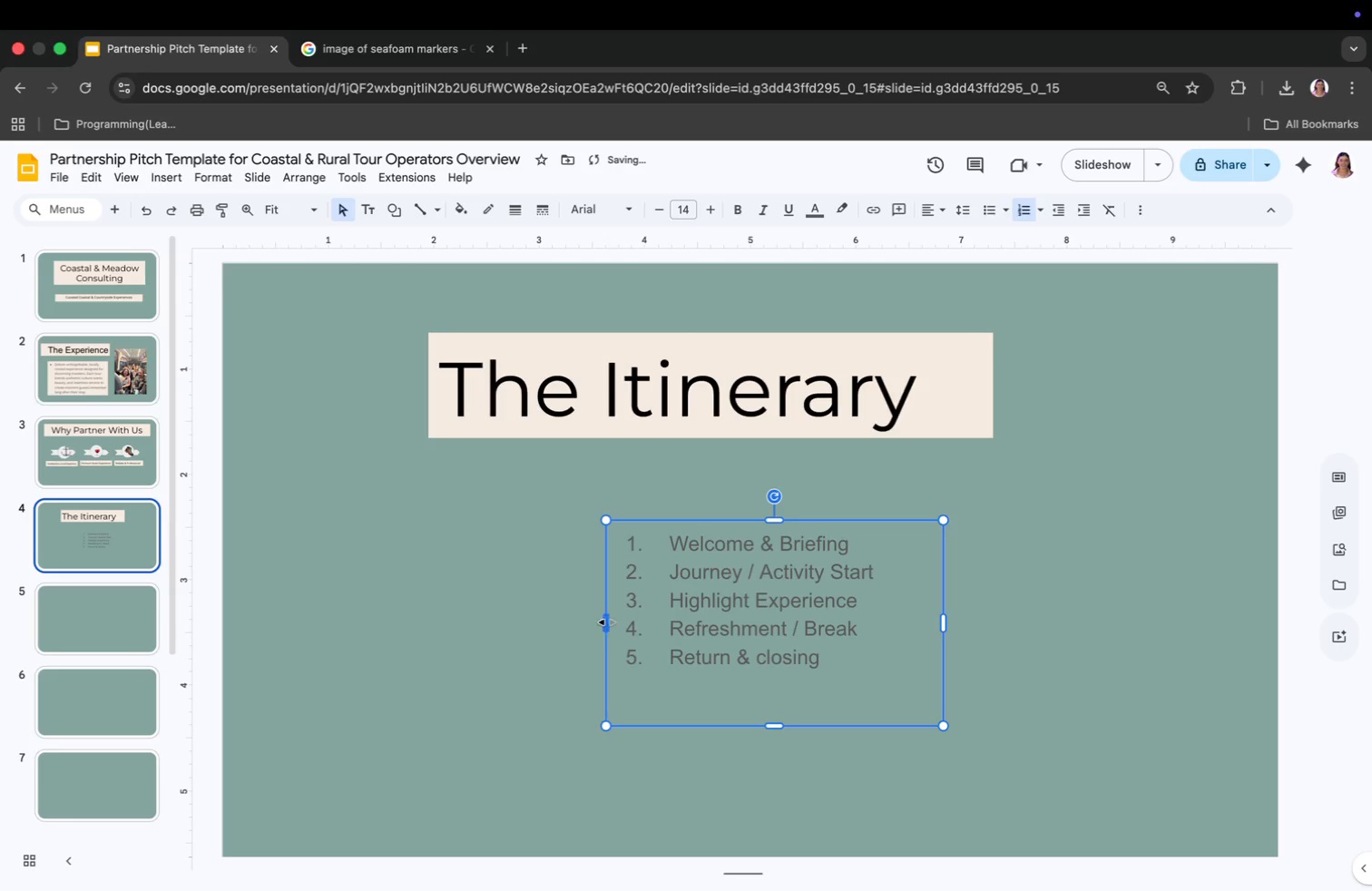 
left_click_drag(start_coordinate=[605, 622], to_coordinate=[577, 623])
 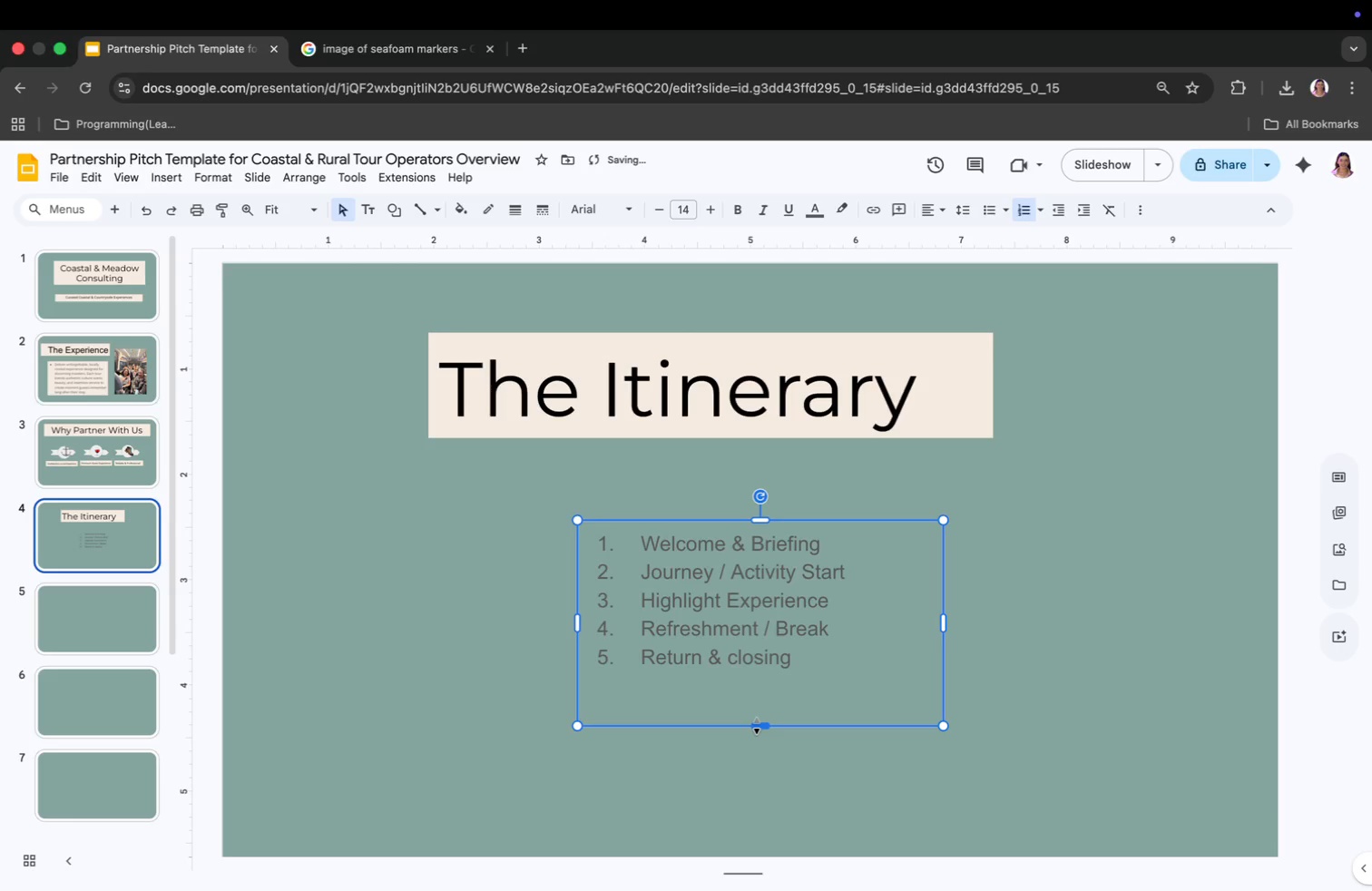 
left_click_drag(start_coordinate=[760, 728], to_coordinate=[744, 685])
 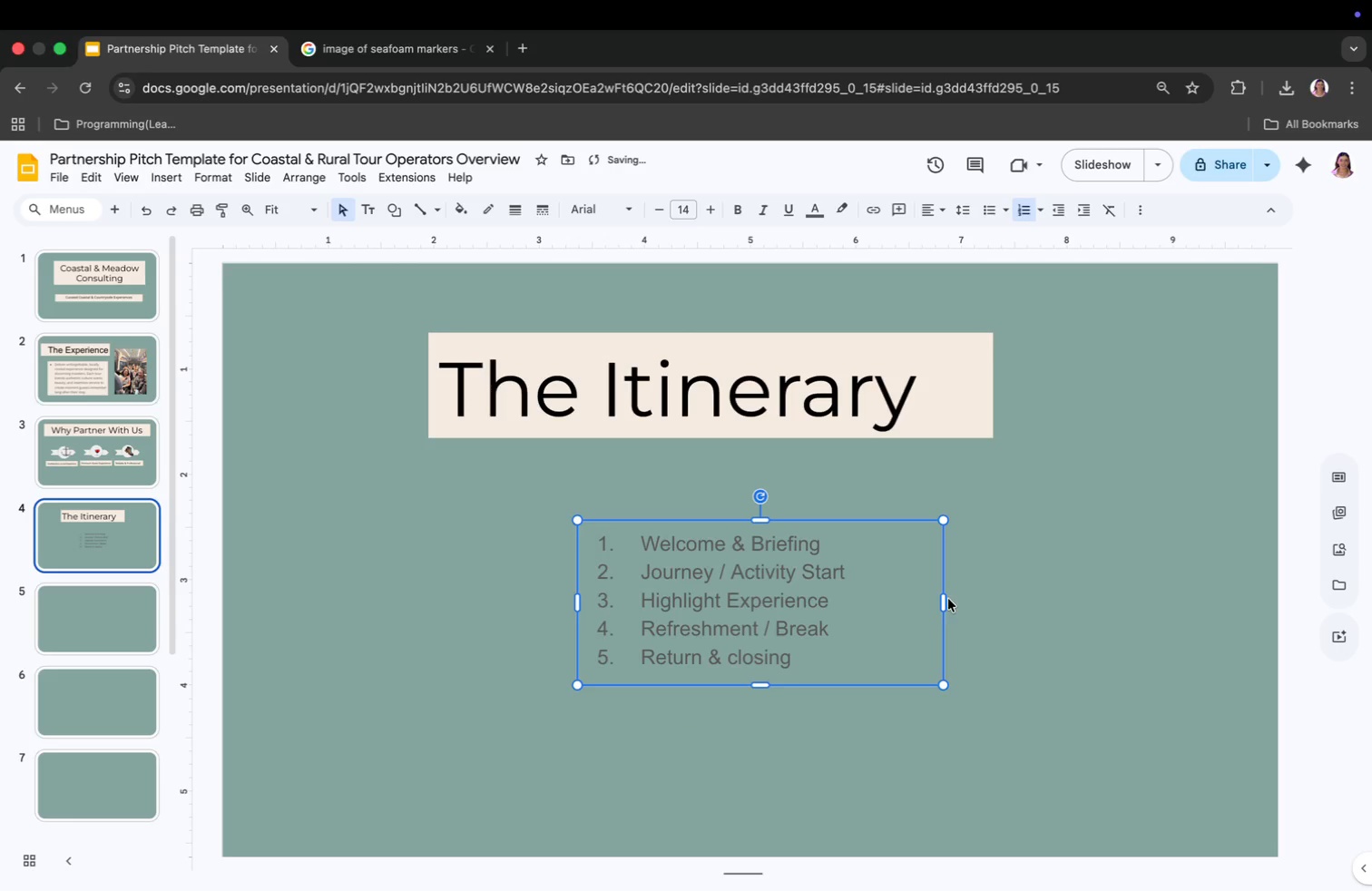 
left_click_drag(start_coordinate=[944, 599], to_coordinate=[916, 599])
 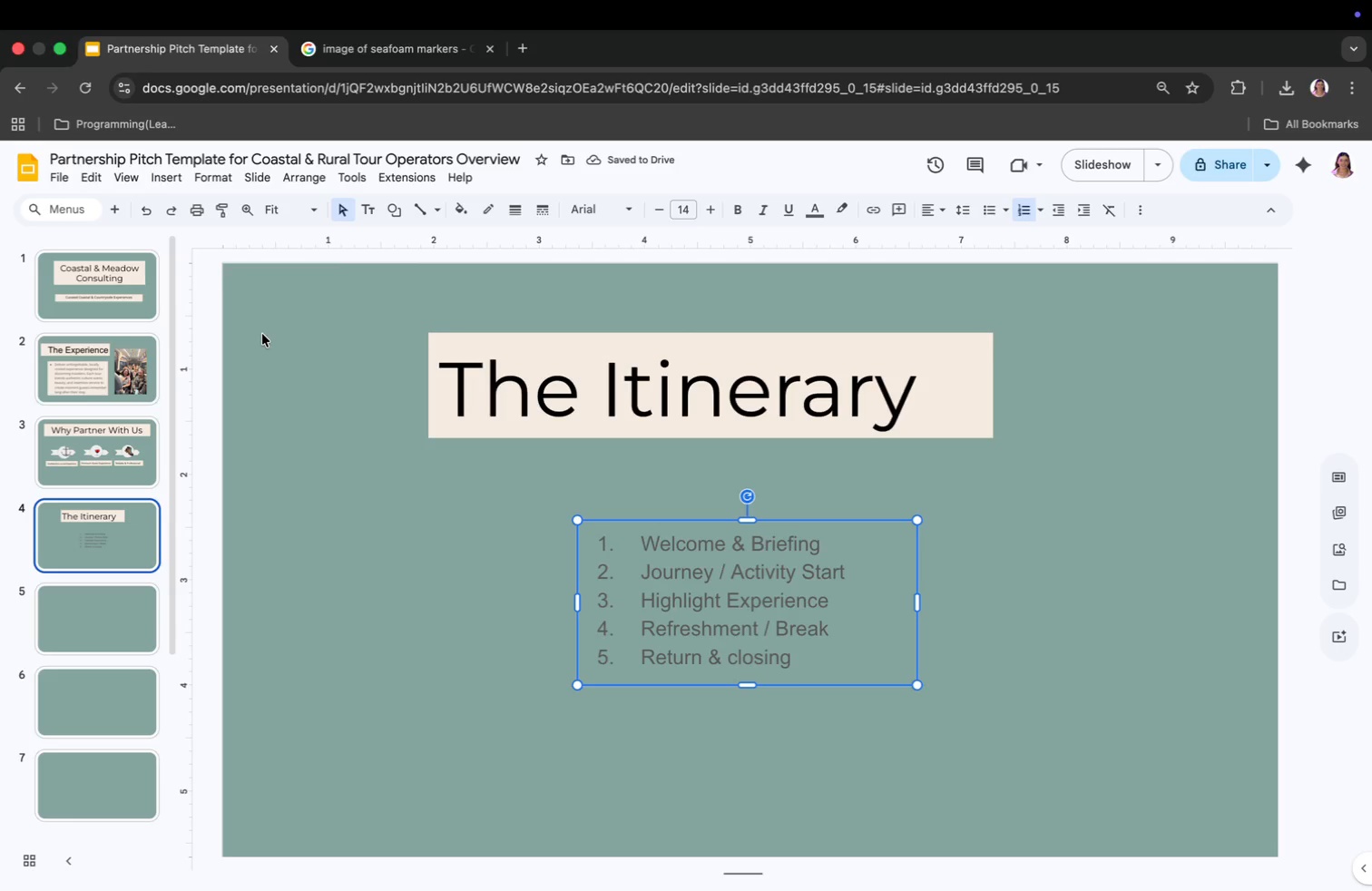 
left_click([456, 209])
 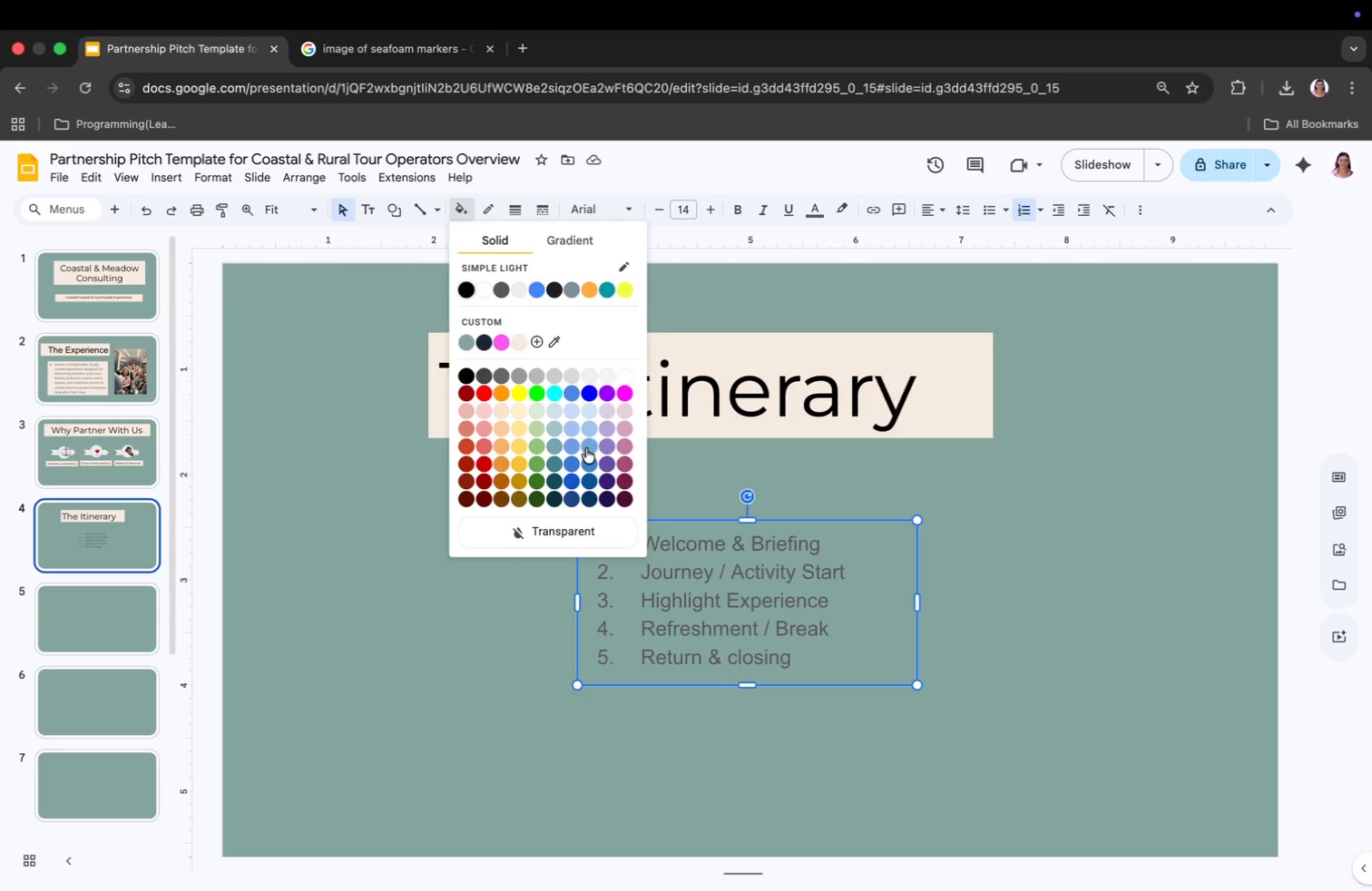 
left_click([730, 617])
 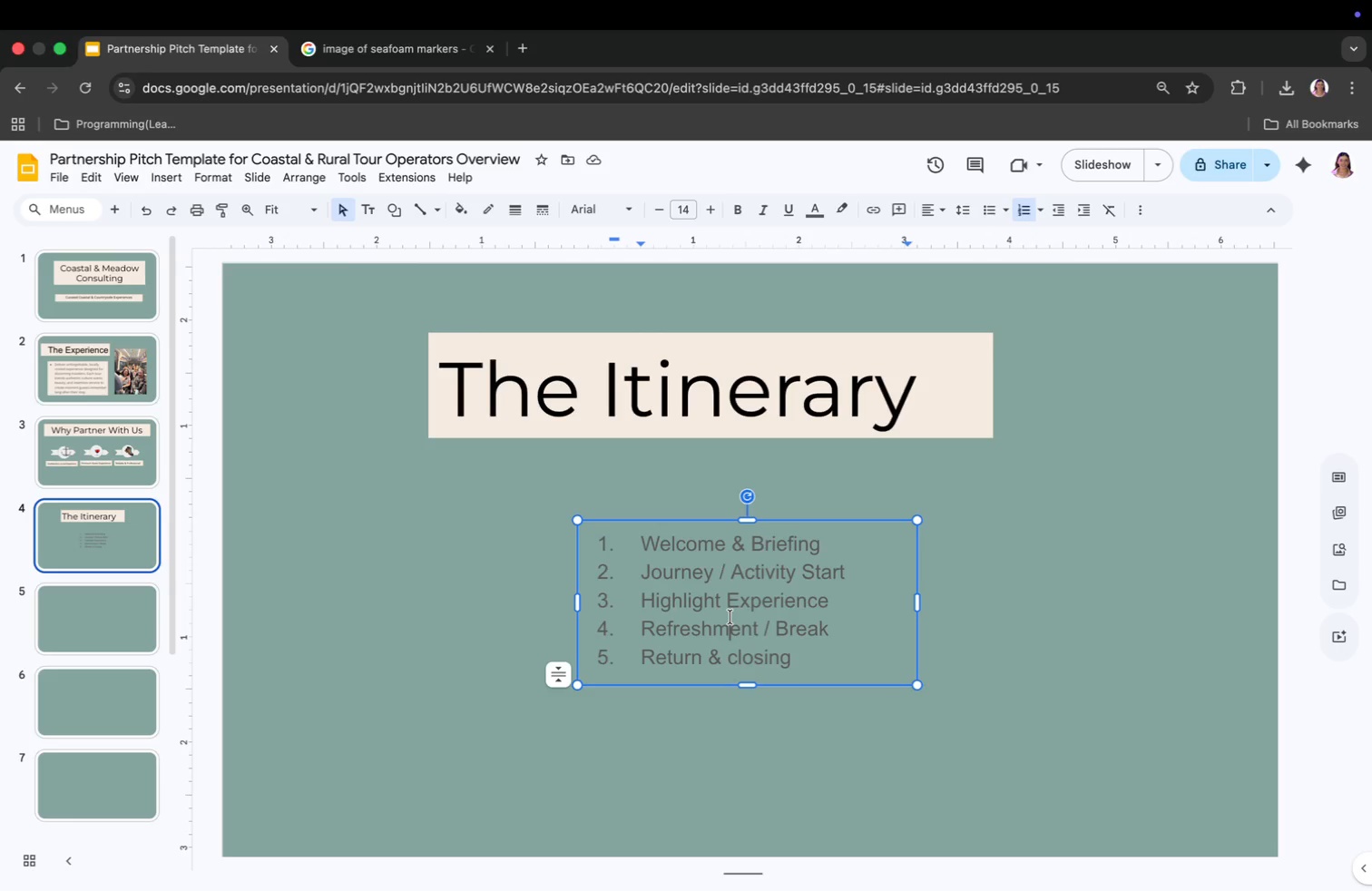 
key(Meta+CommandLeft)
 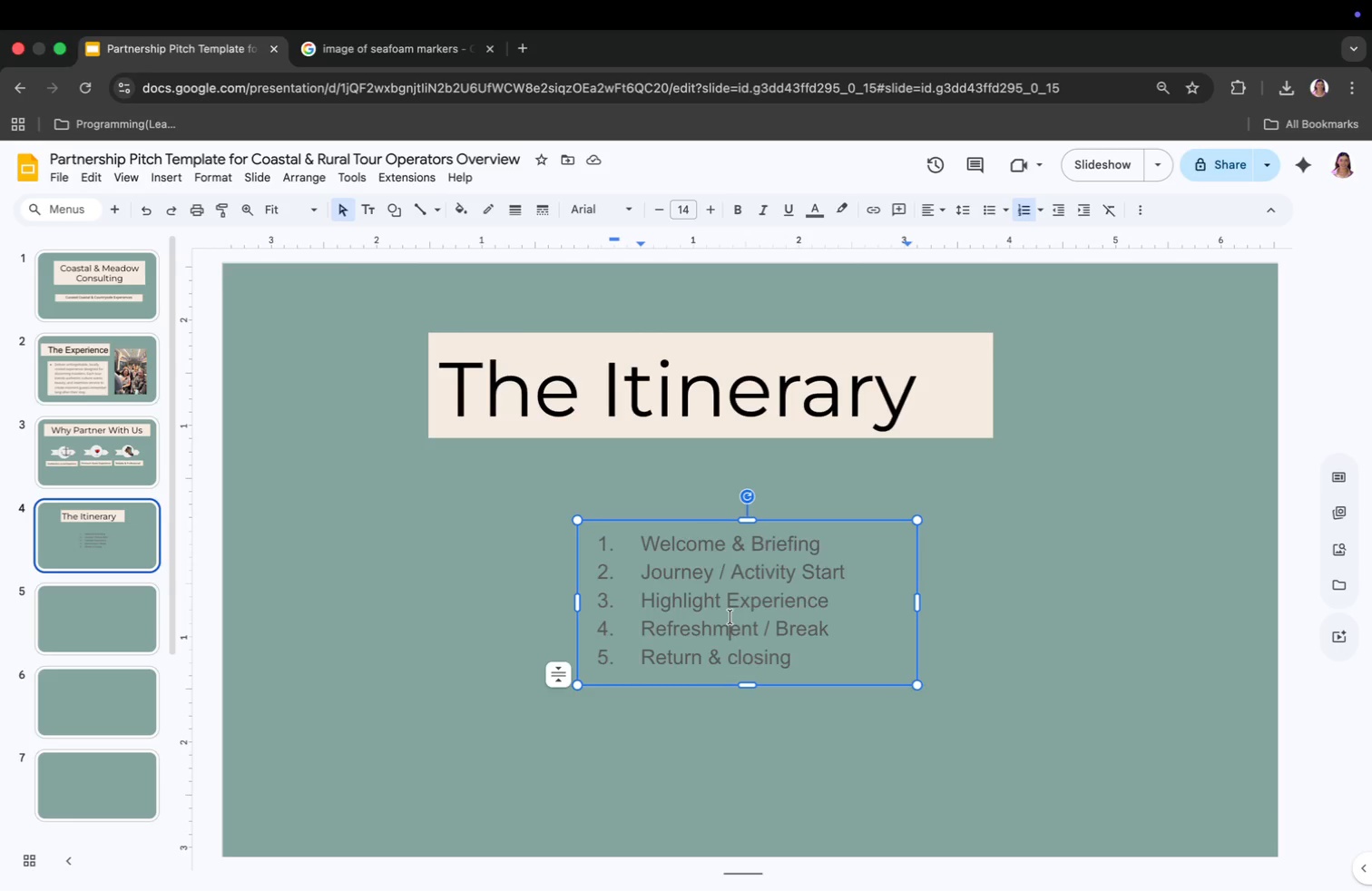 
key(Meta+A)
 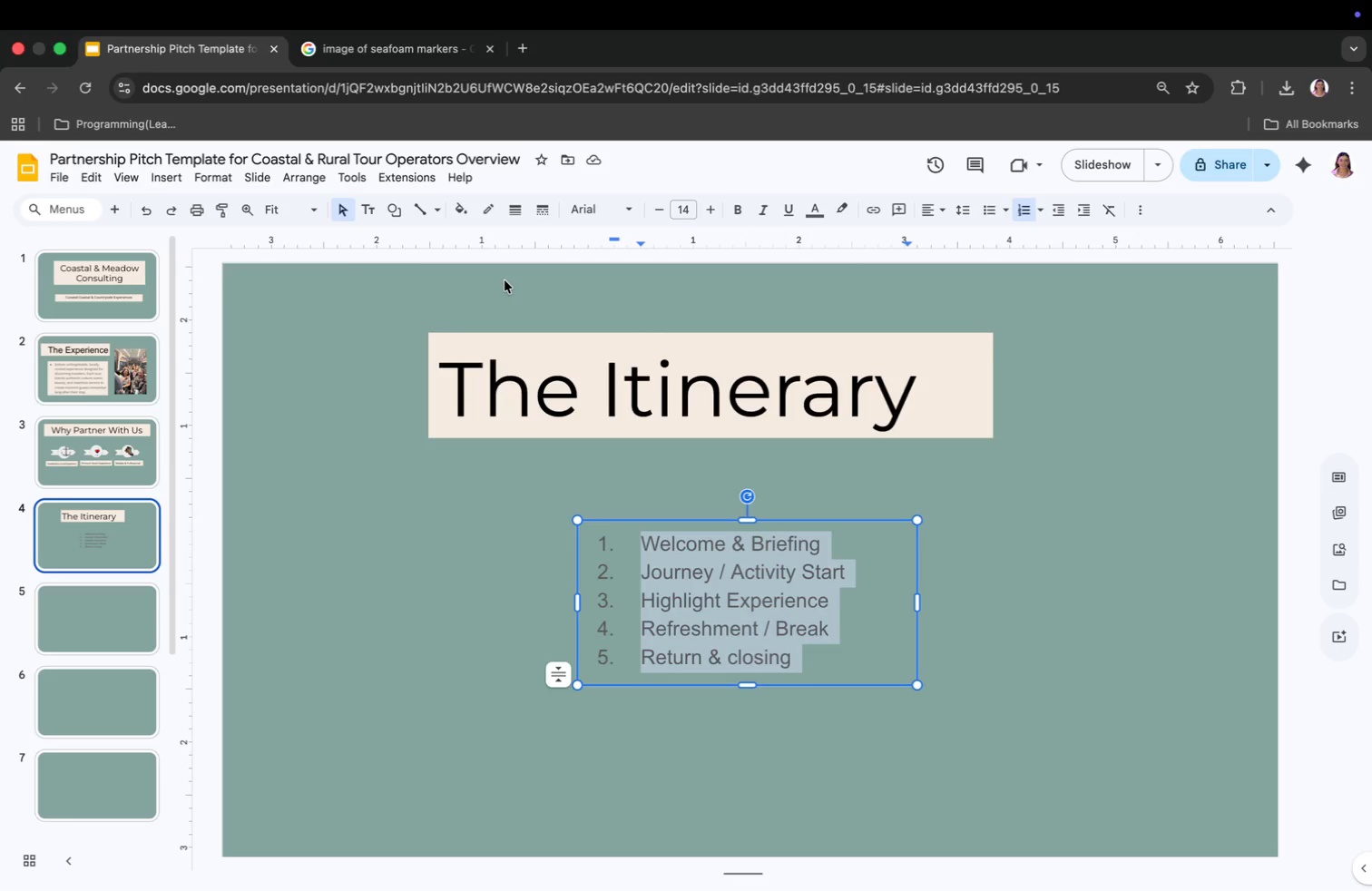 
left_click([456, 209])
 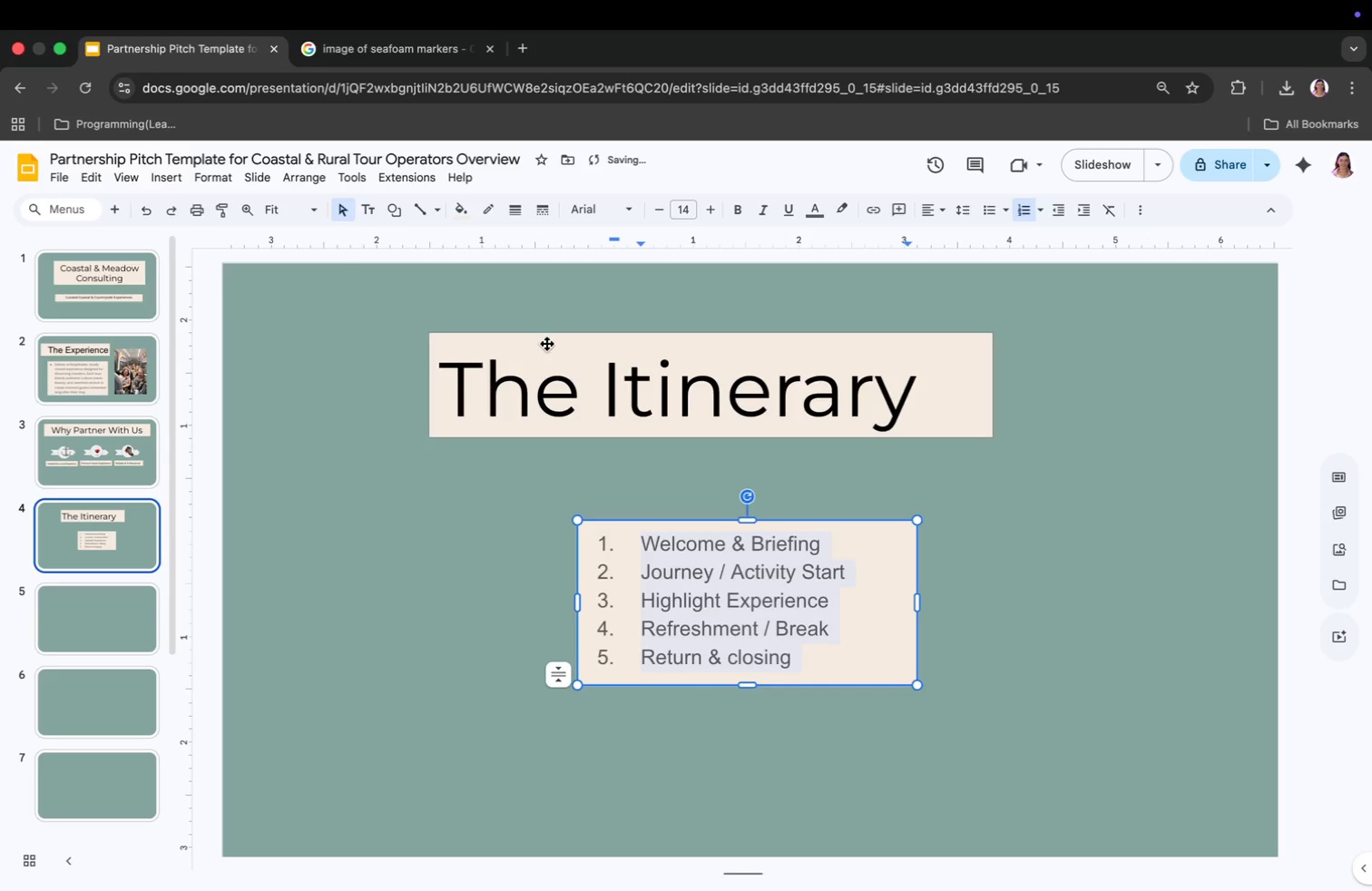 
left_click([1076, 680])
 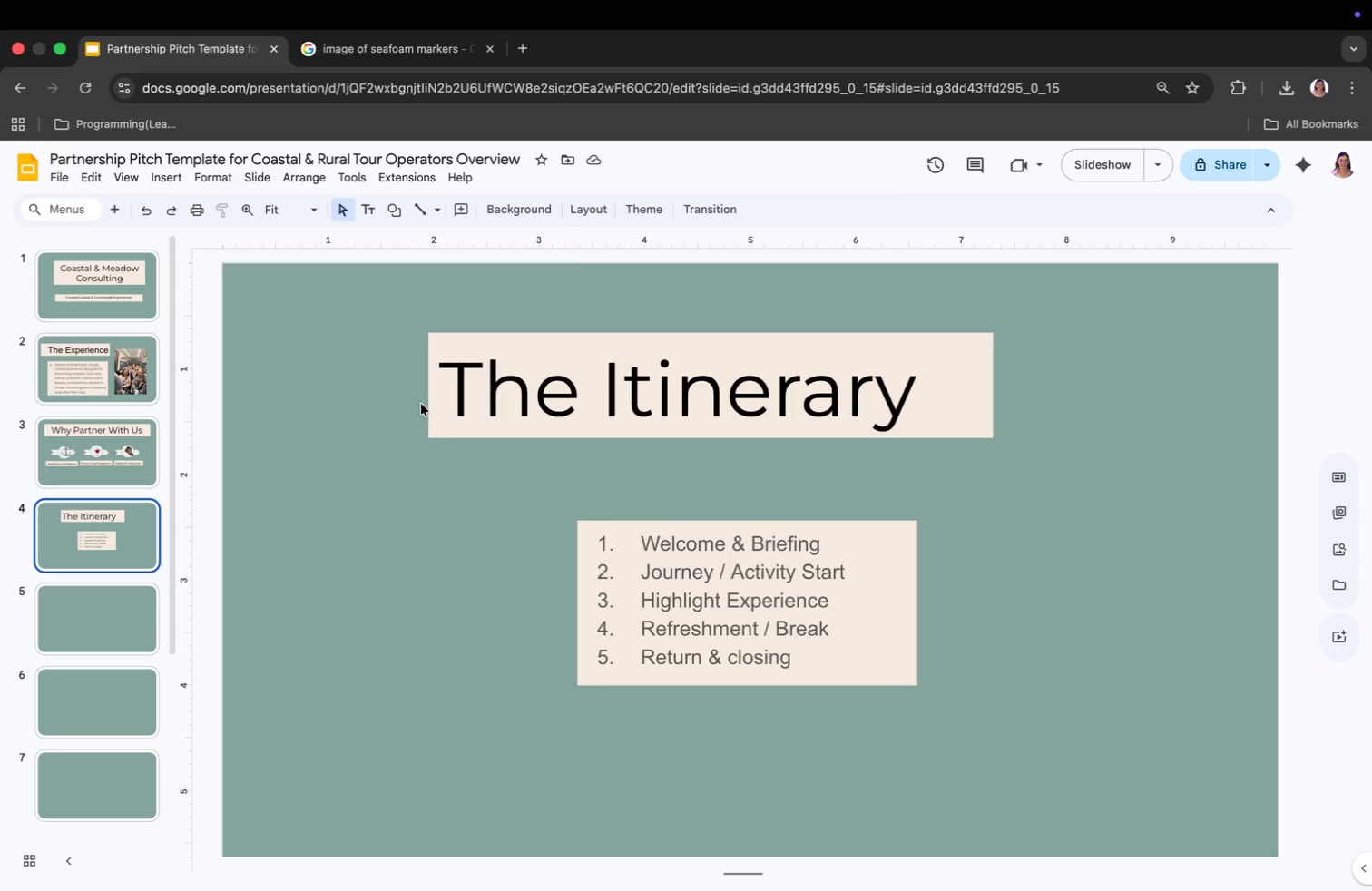 
key(Tab)
 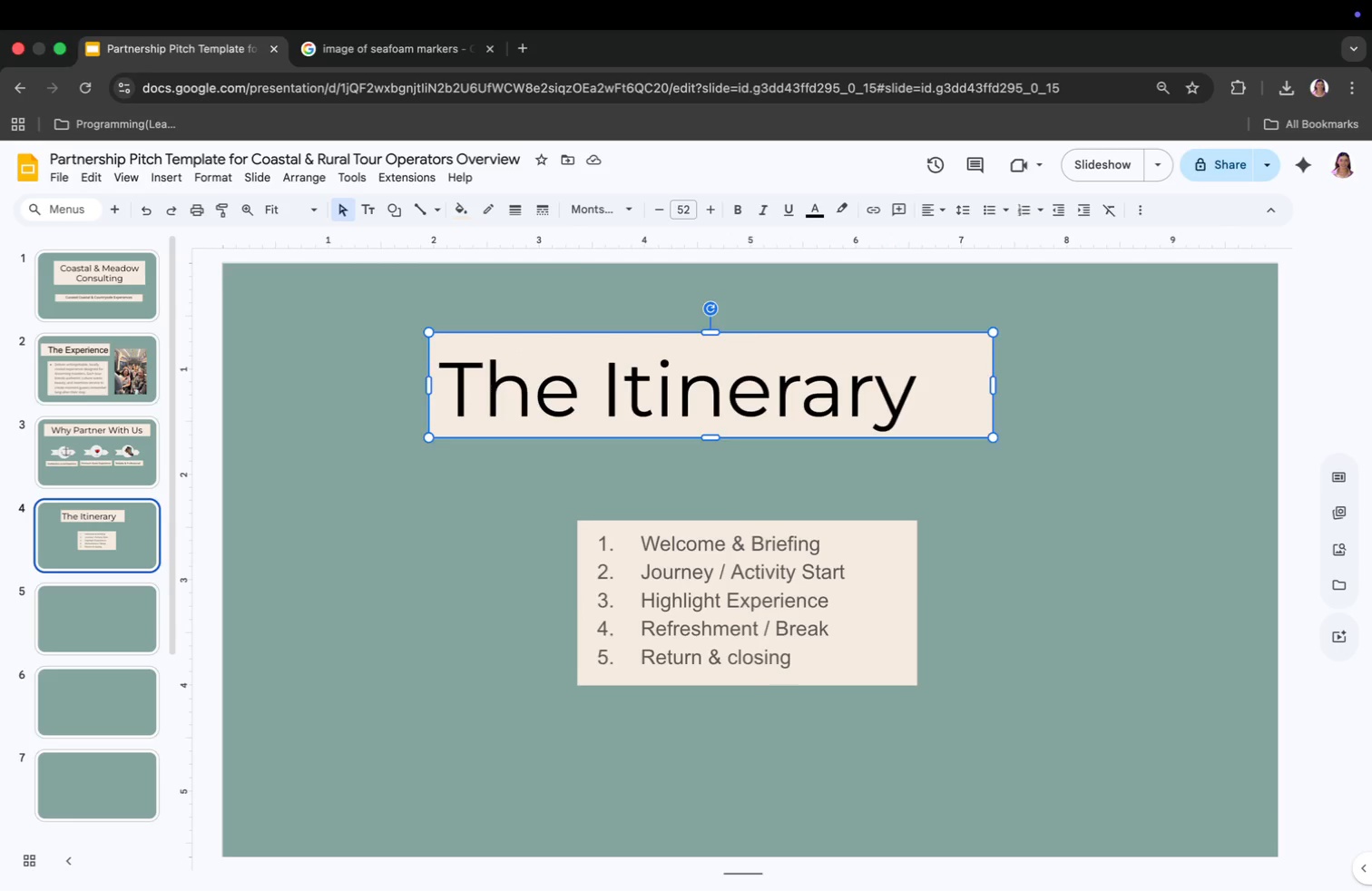 
key(Tab)
 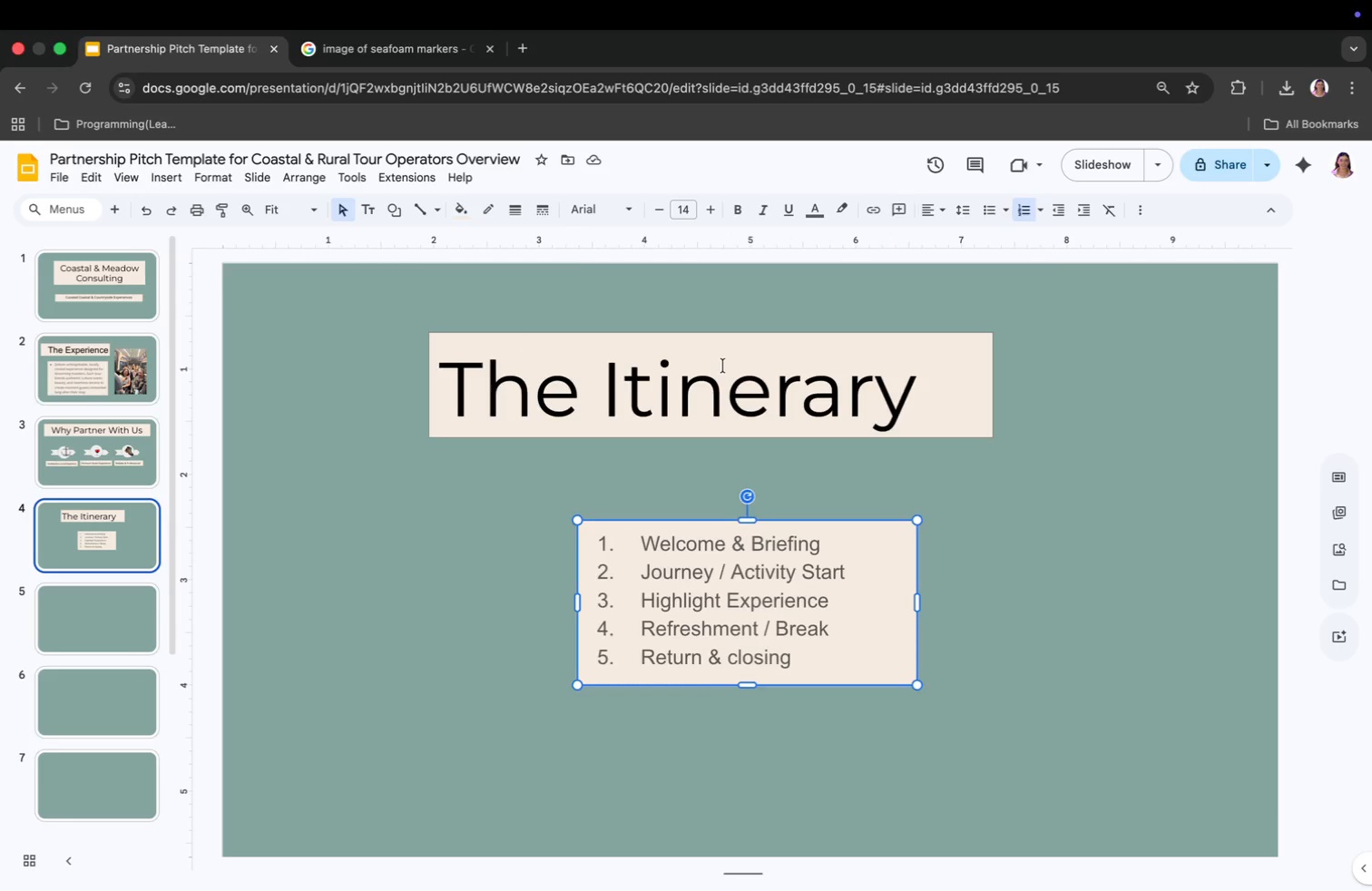 
left_click([719, 369])
 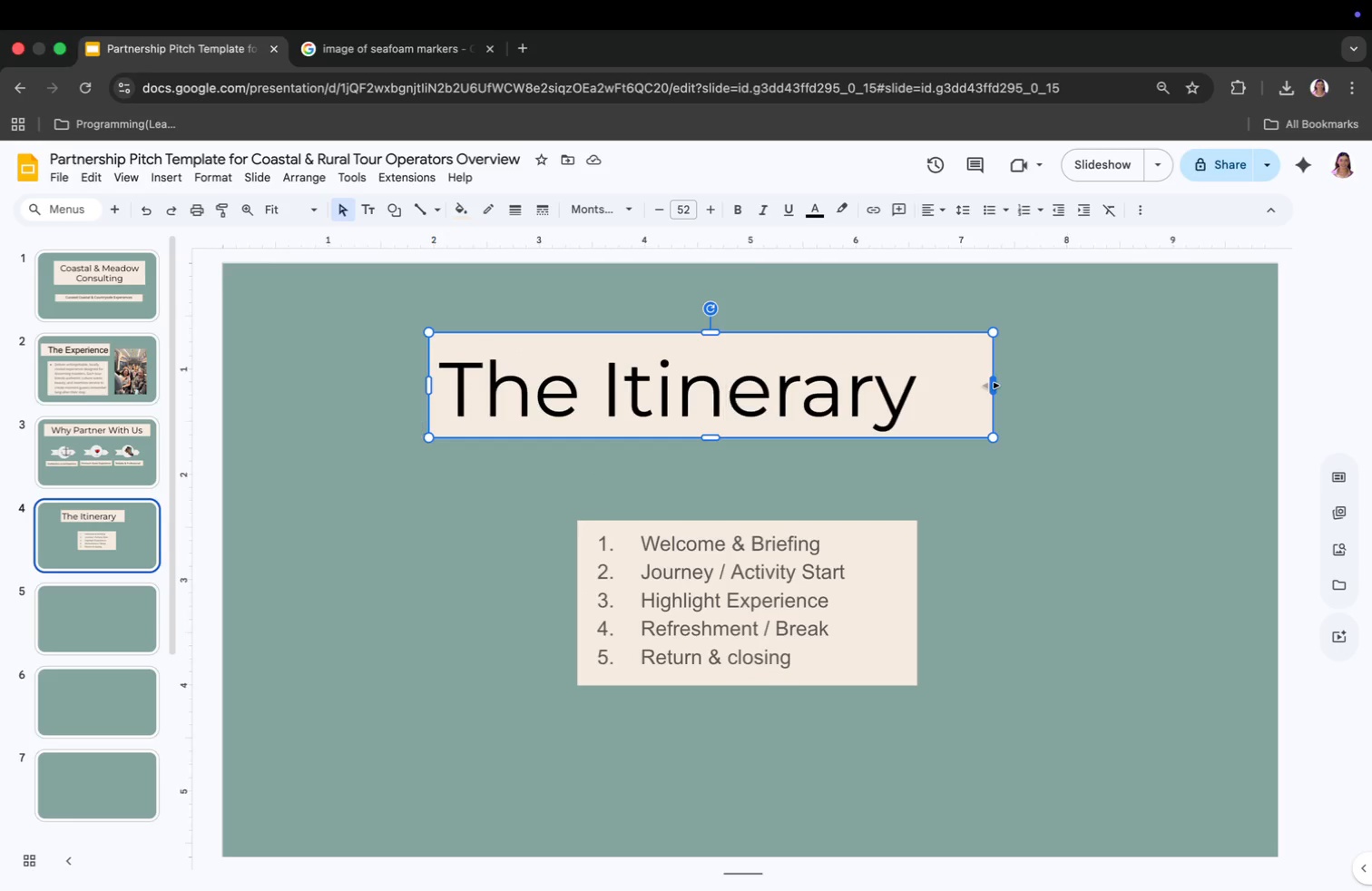 
left_click([991, 386])
 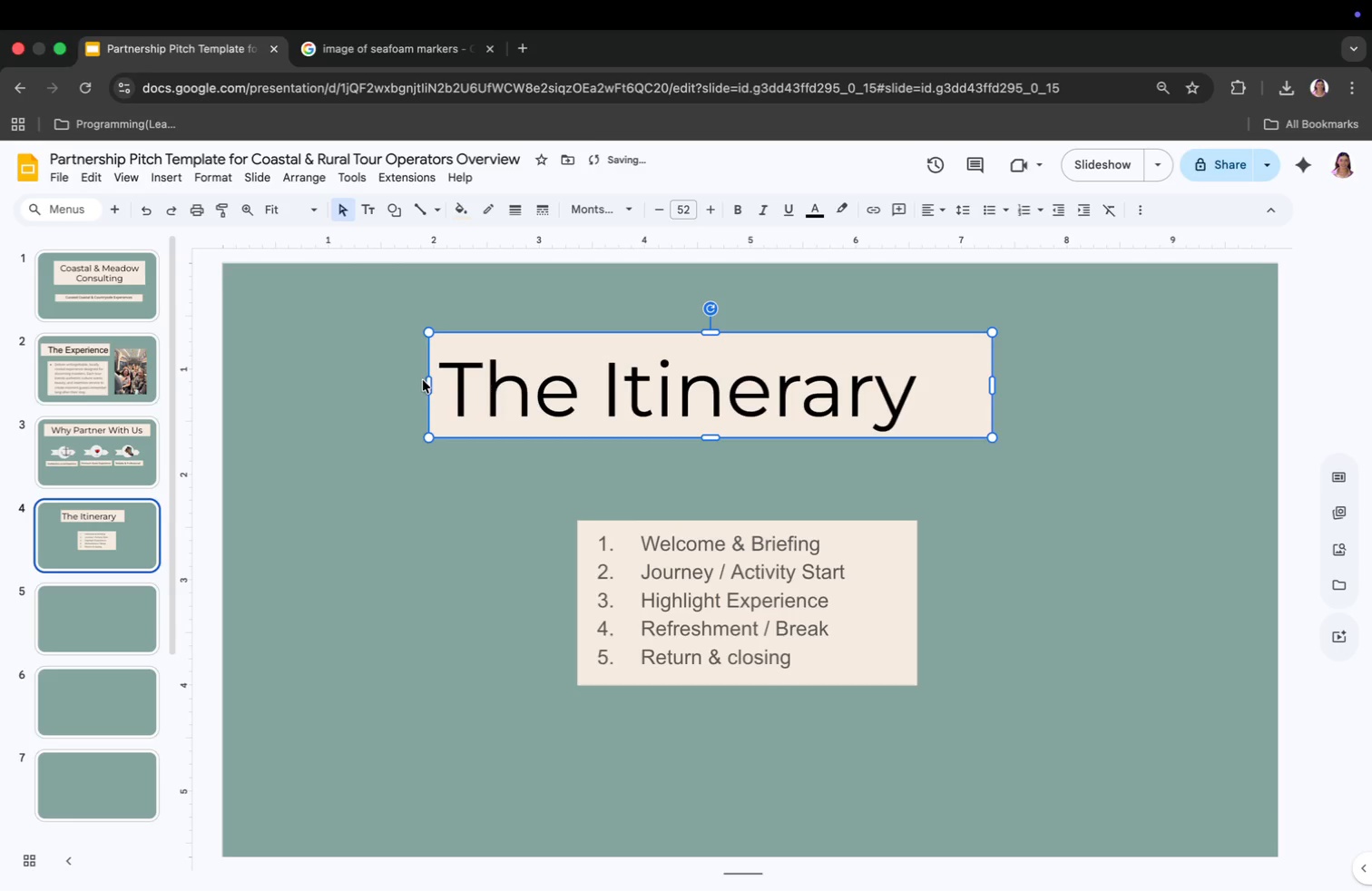 
left_click_drag(start_coordinate=[427, 381], to_coordinate=[397, 382])
 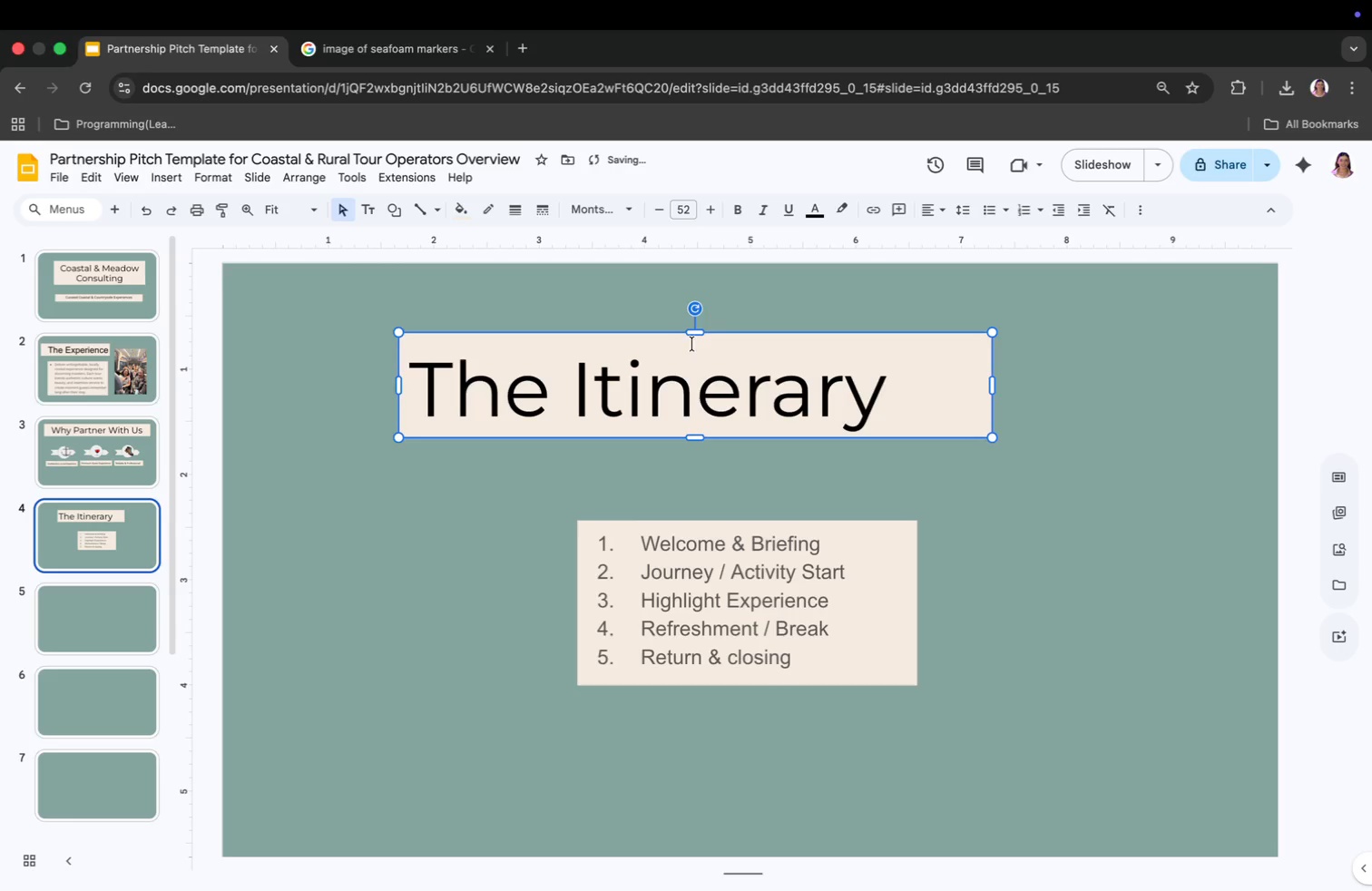 
left_click_drag(start_coordinate=[694, 337], to_coordinate=[726, 339])
 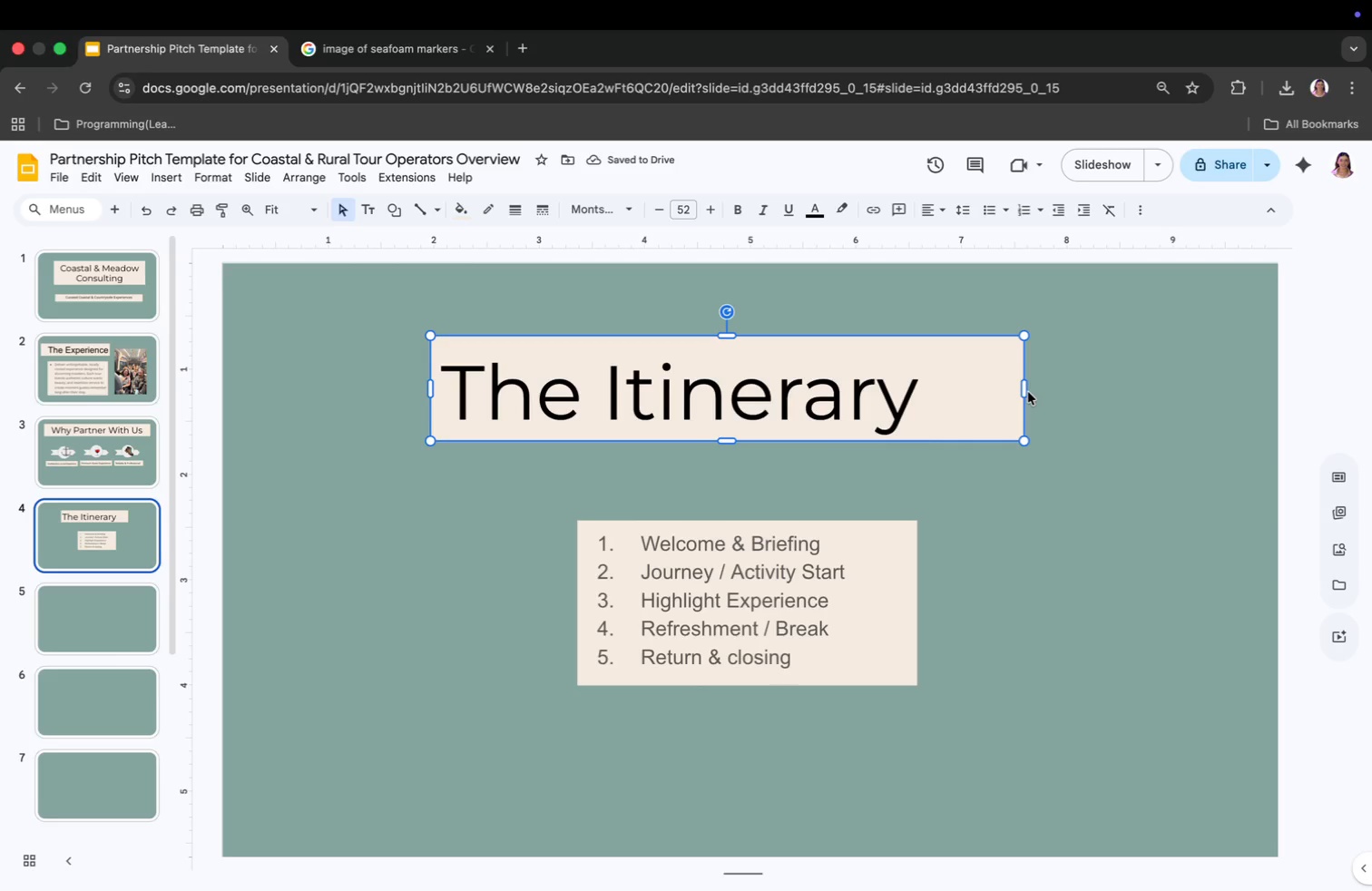 
left_click([820, 580])
 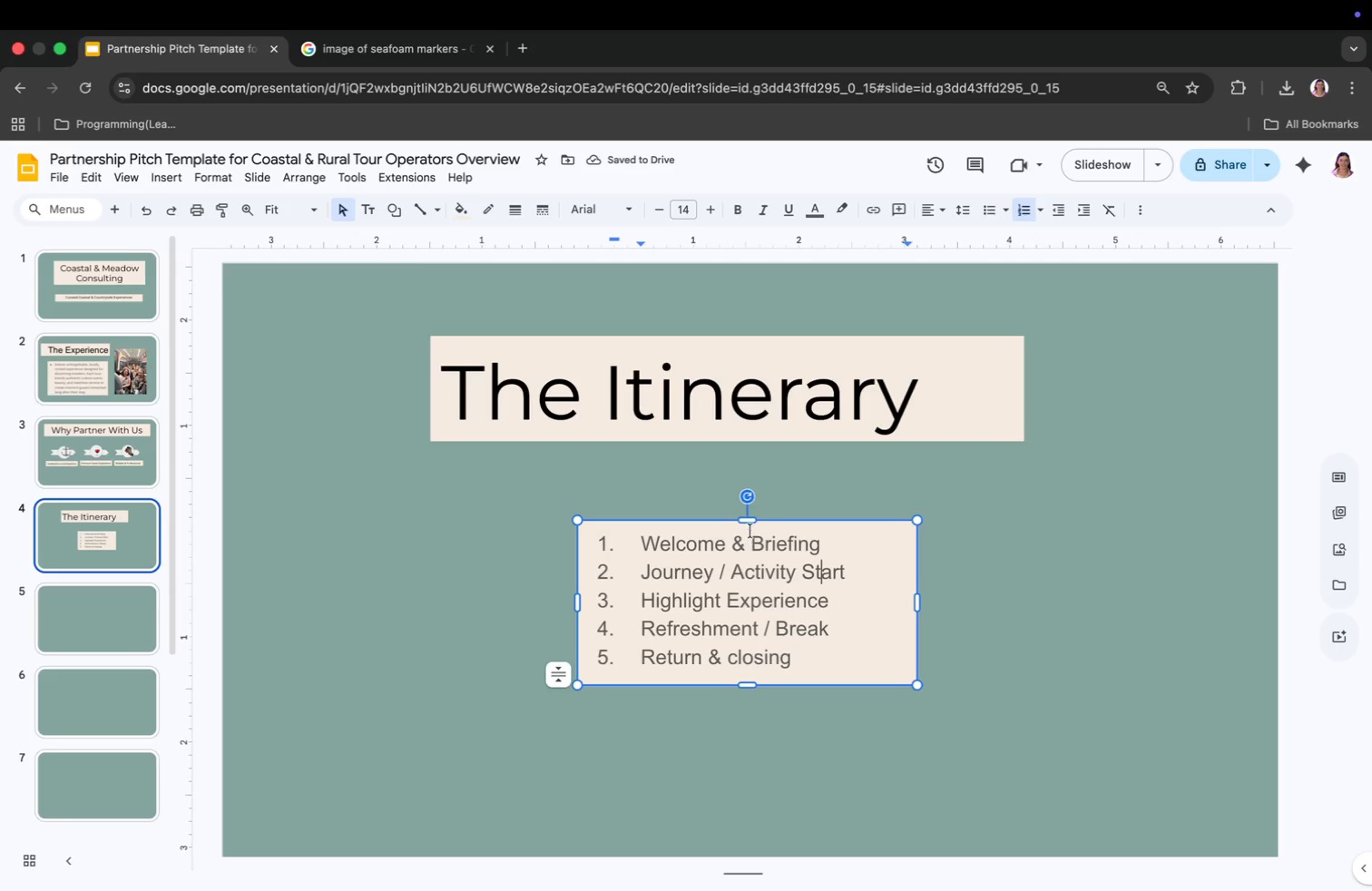 
left_click_drag(start_coordinate=[749, 525], to_coordinate=[747, 563])
 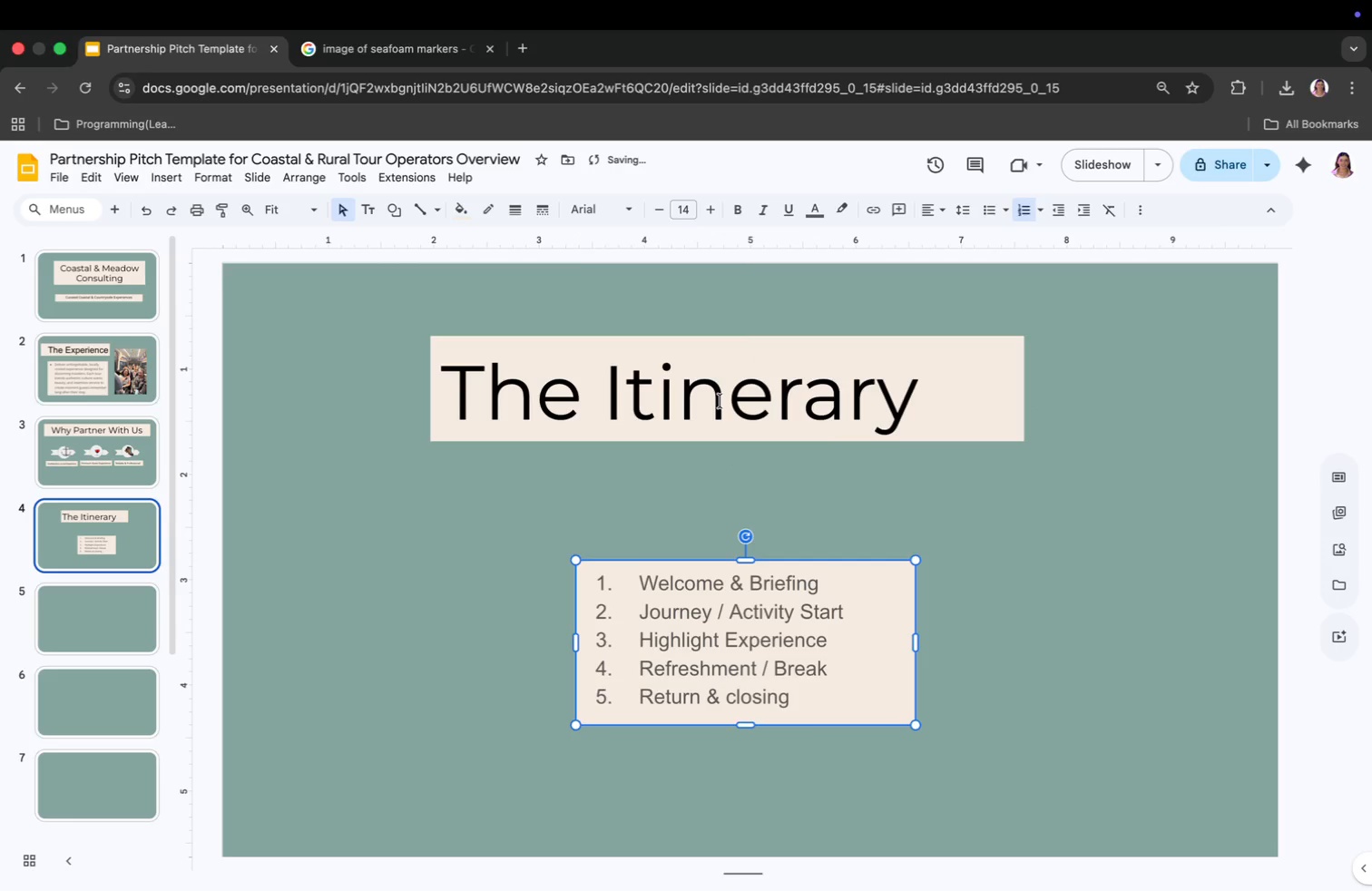 
left_click([720, 401])
 